 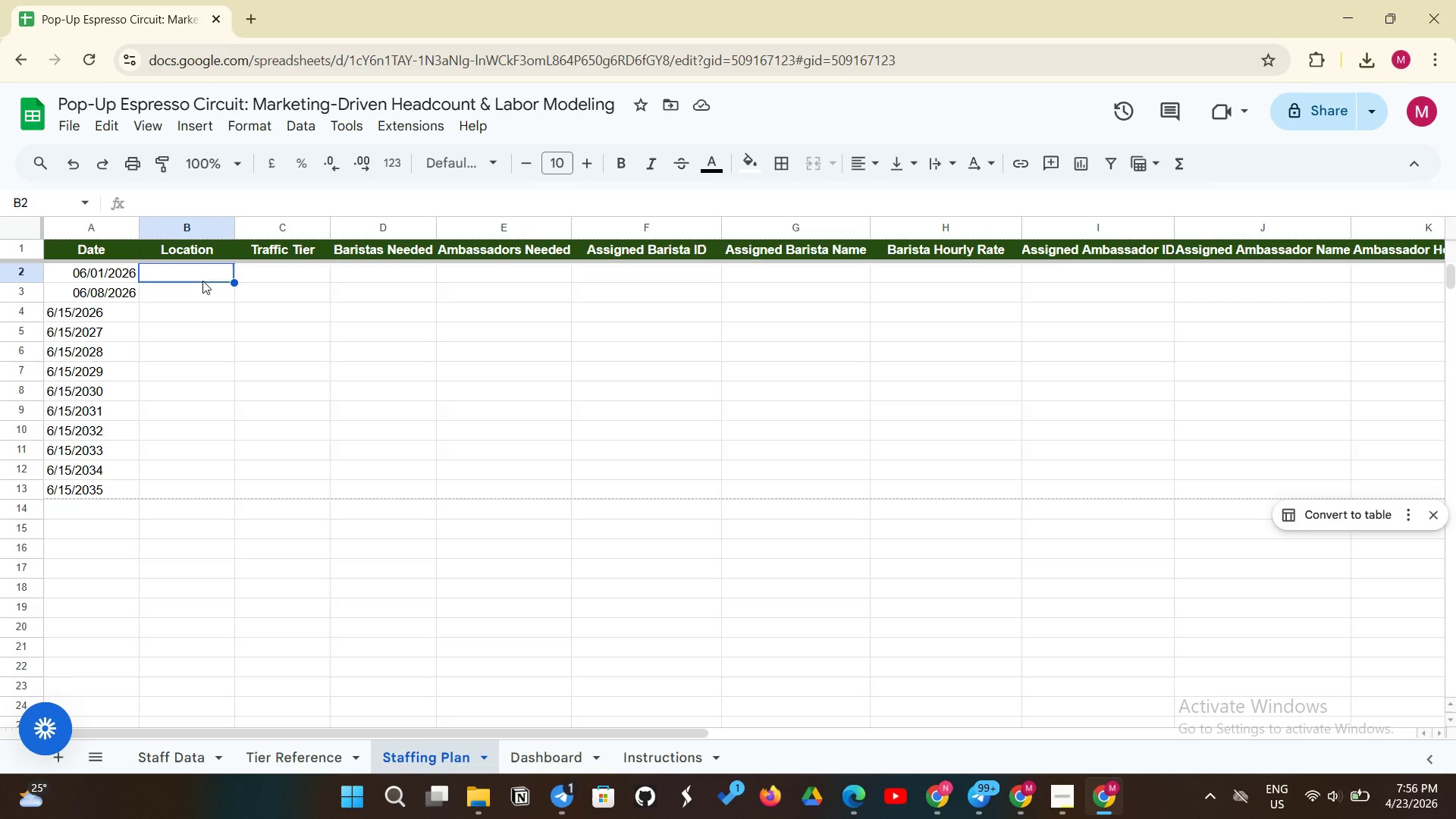 
type(Central Park)
 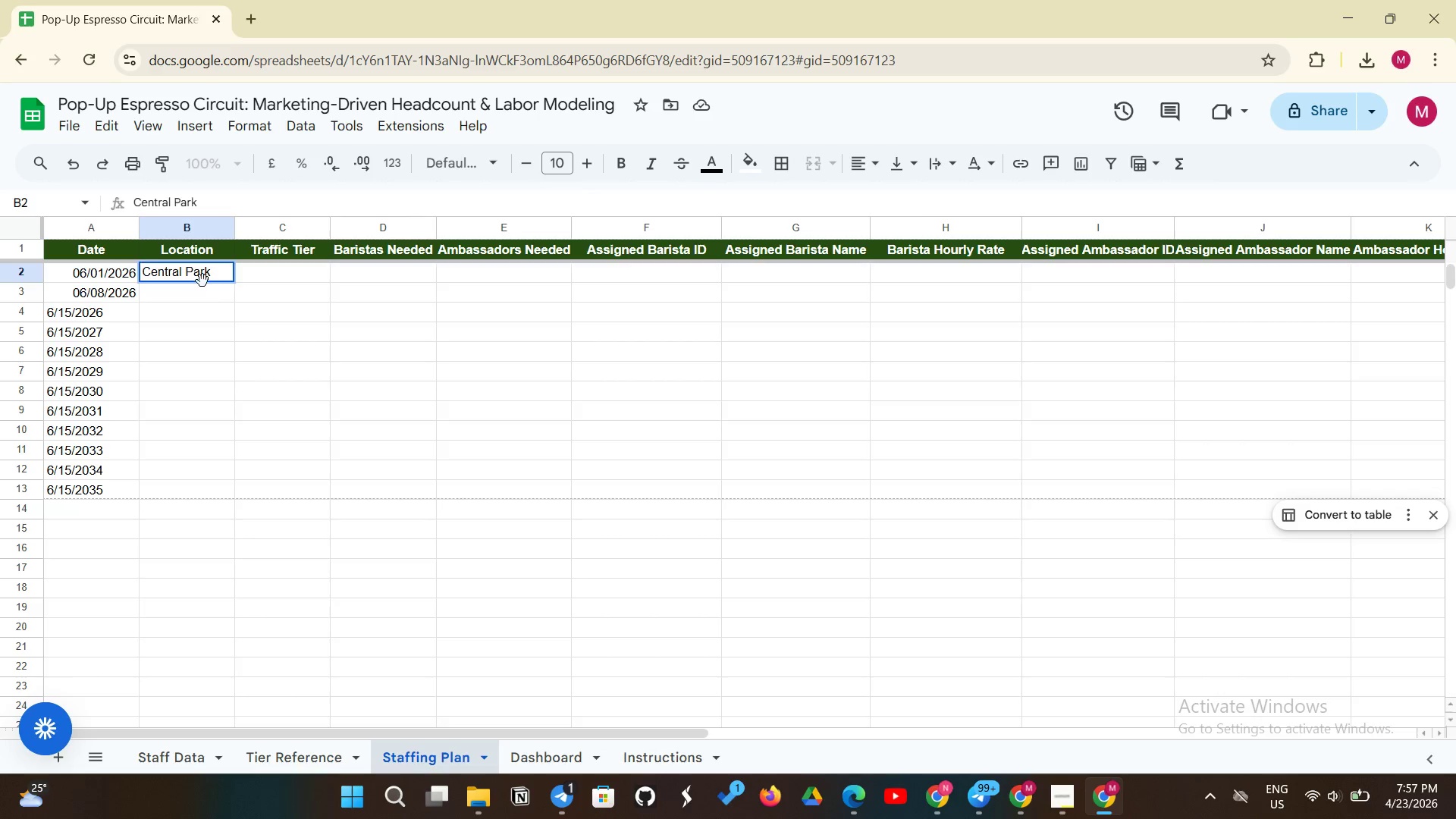 
 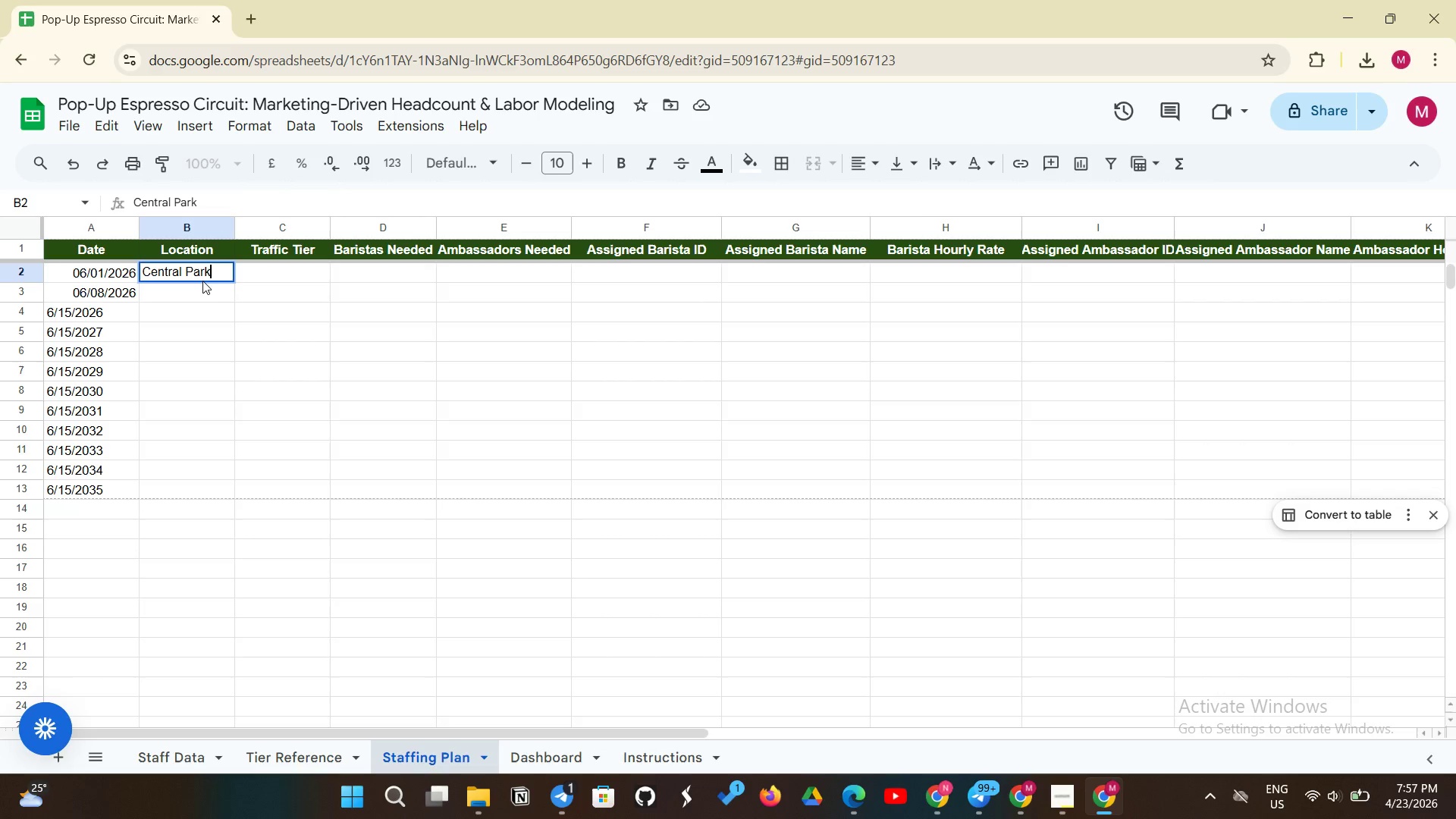 
key(Enter)
 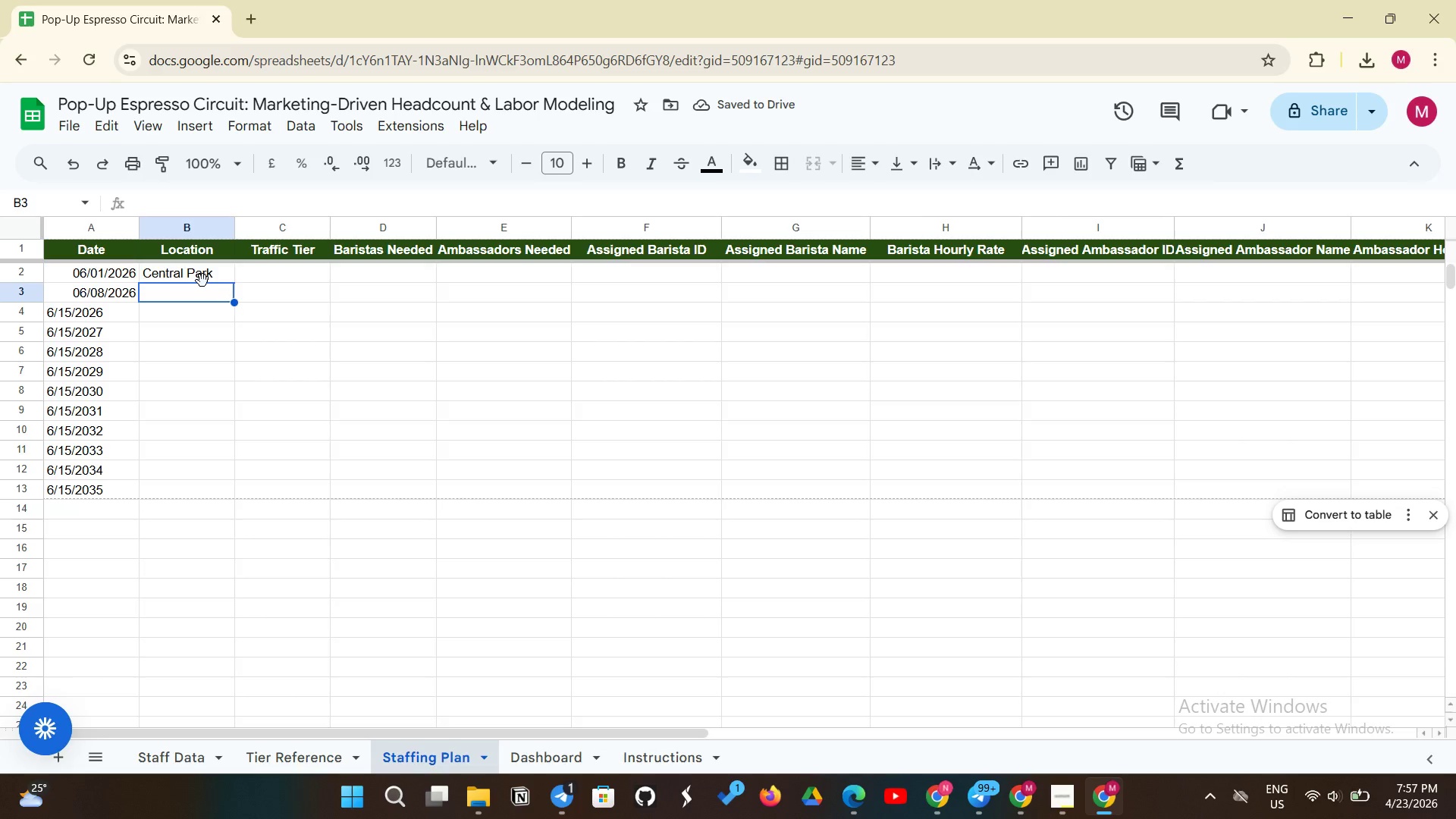 
type(Millenniumm )
key(Backspace)
key(Backspace)
type( Park)
 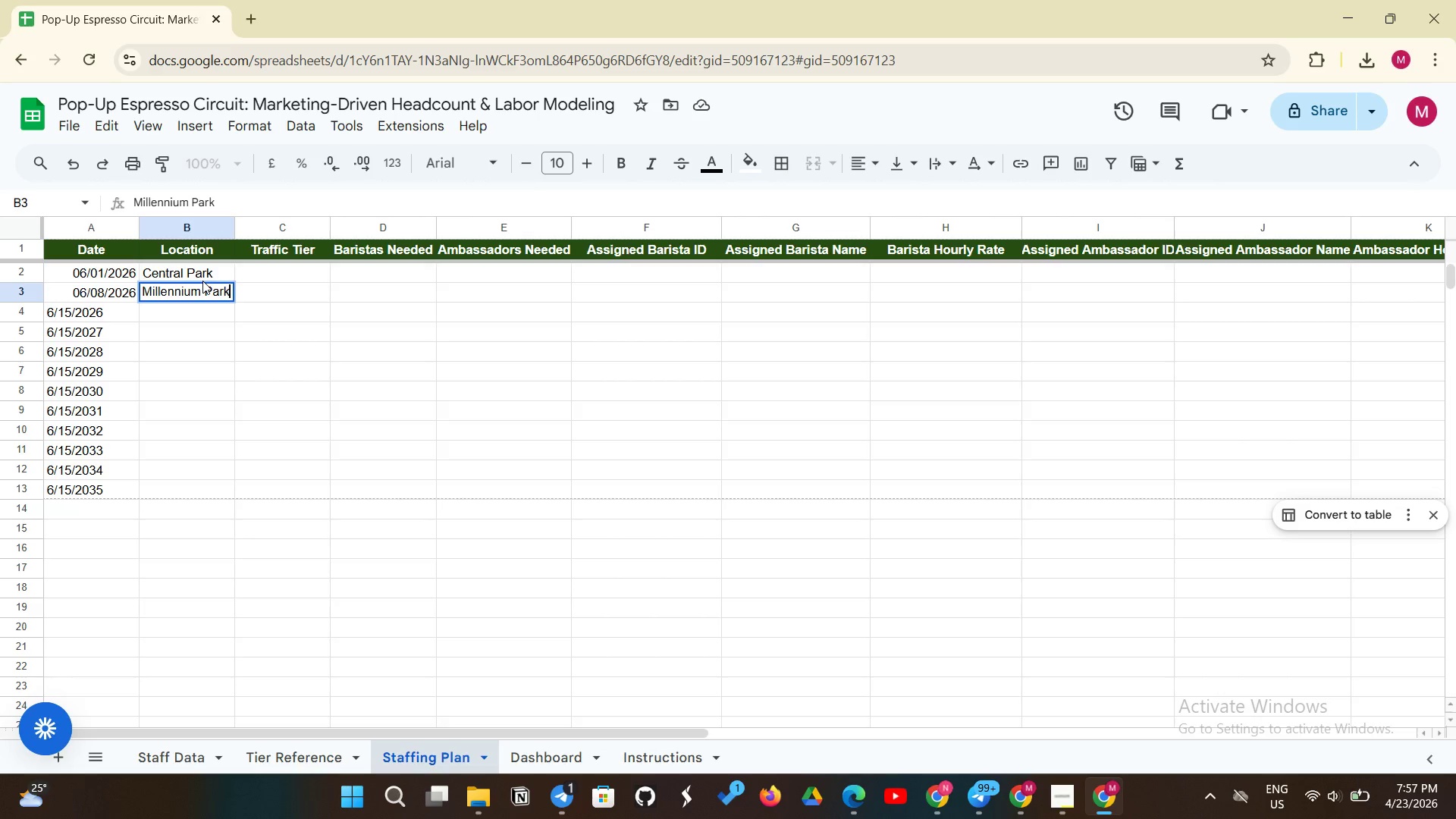 
key(Enter)
 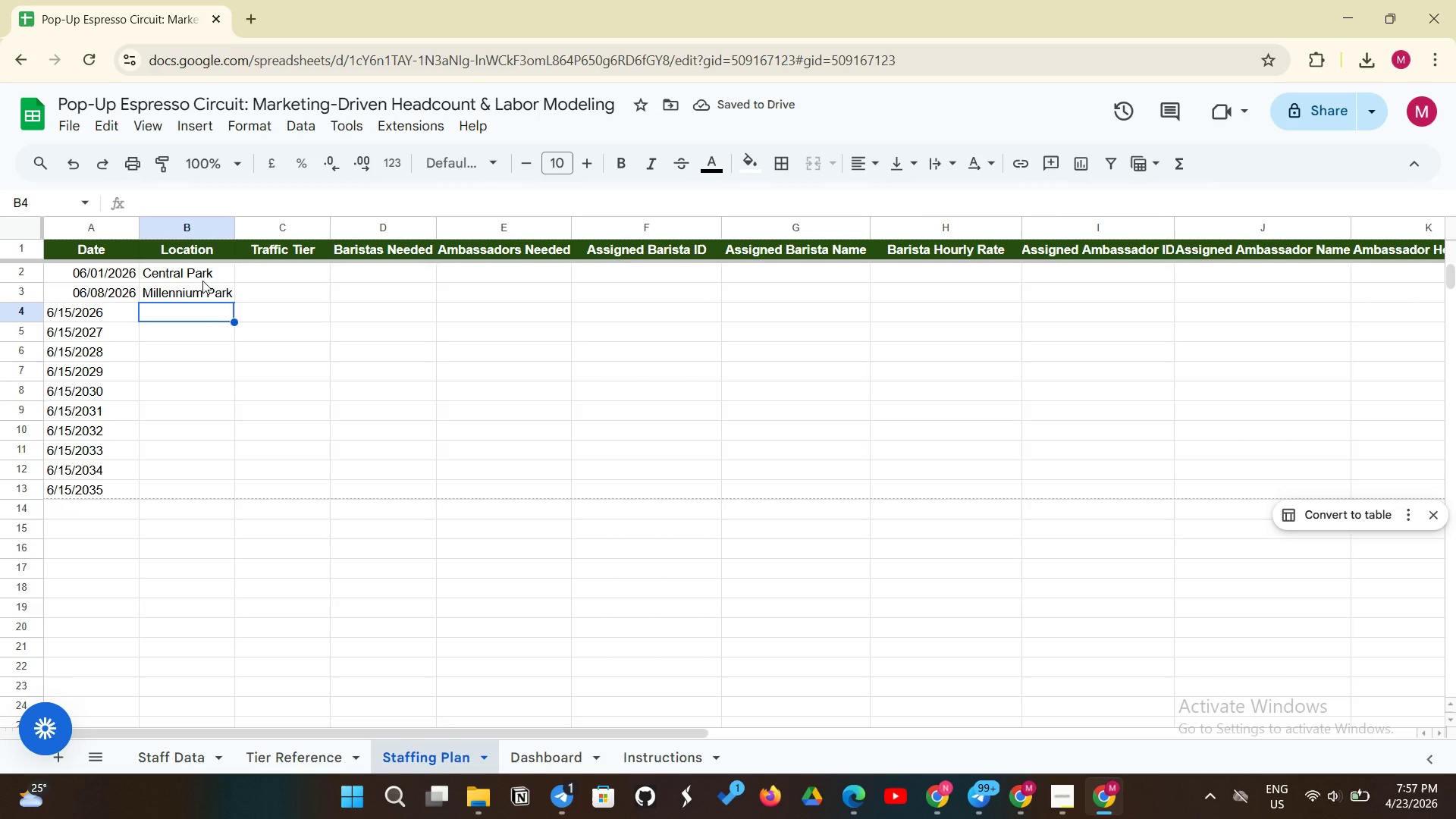 
wait(6.06)
 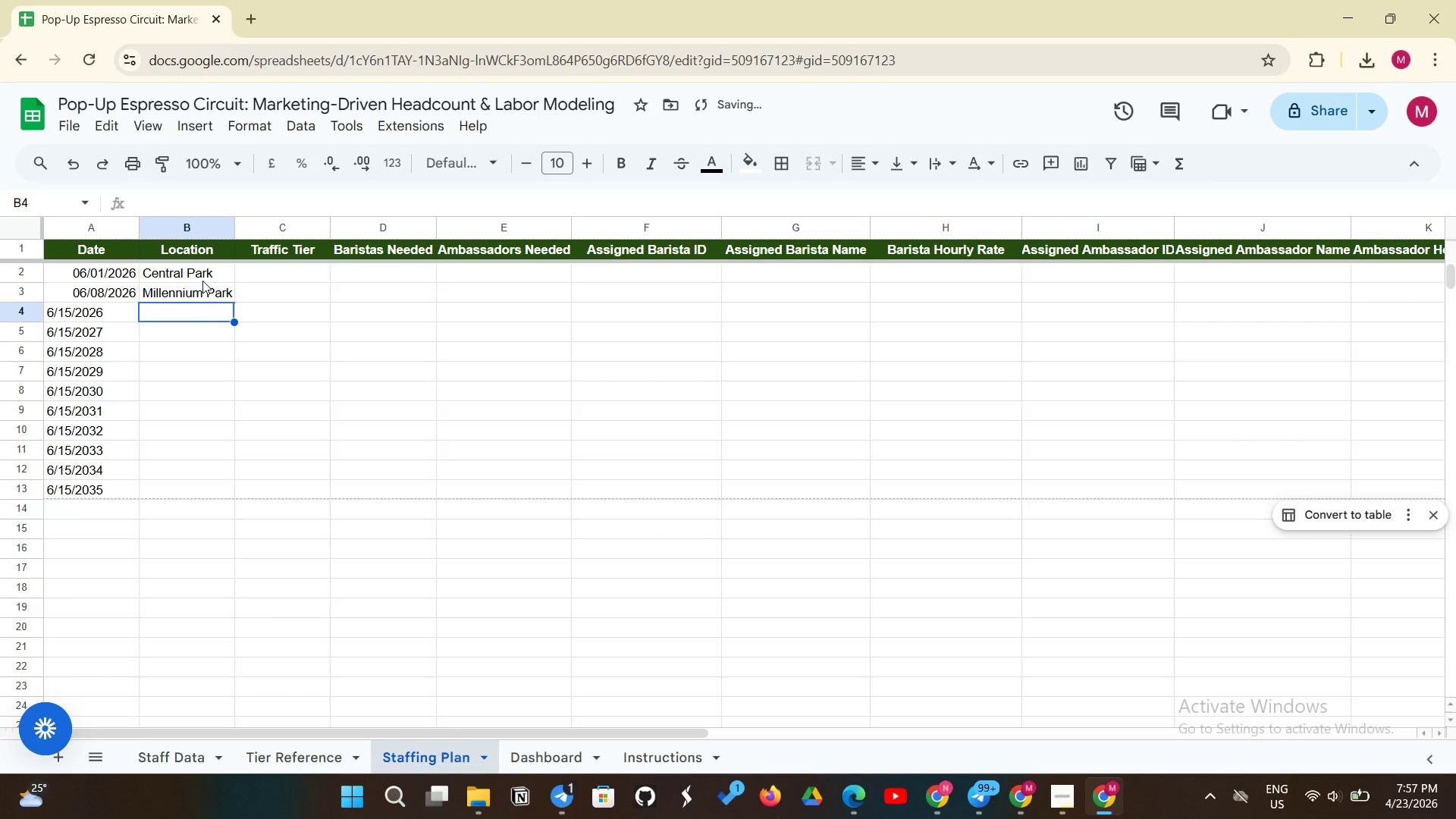 
type(Griffith Park)
 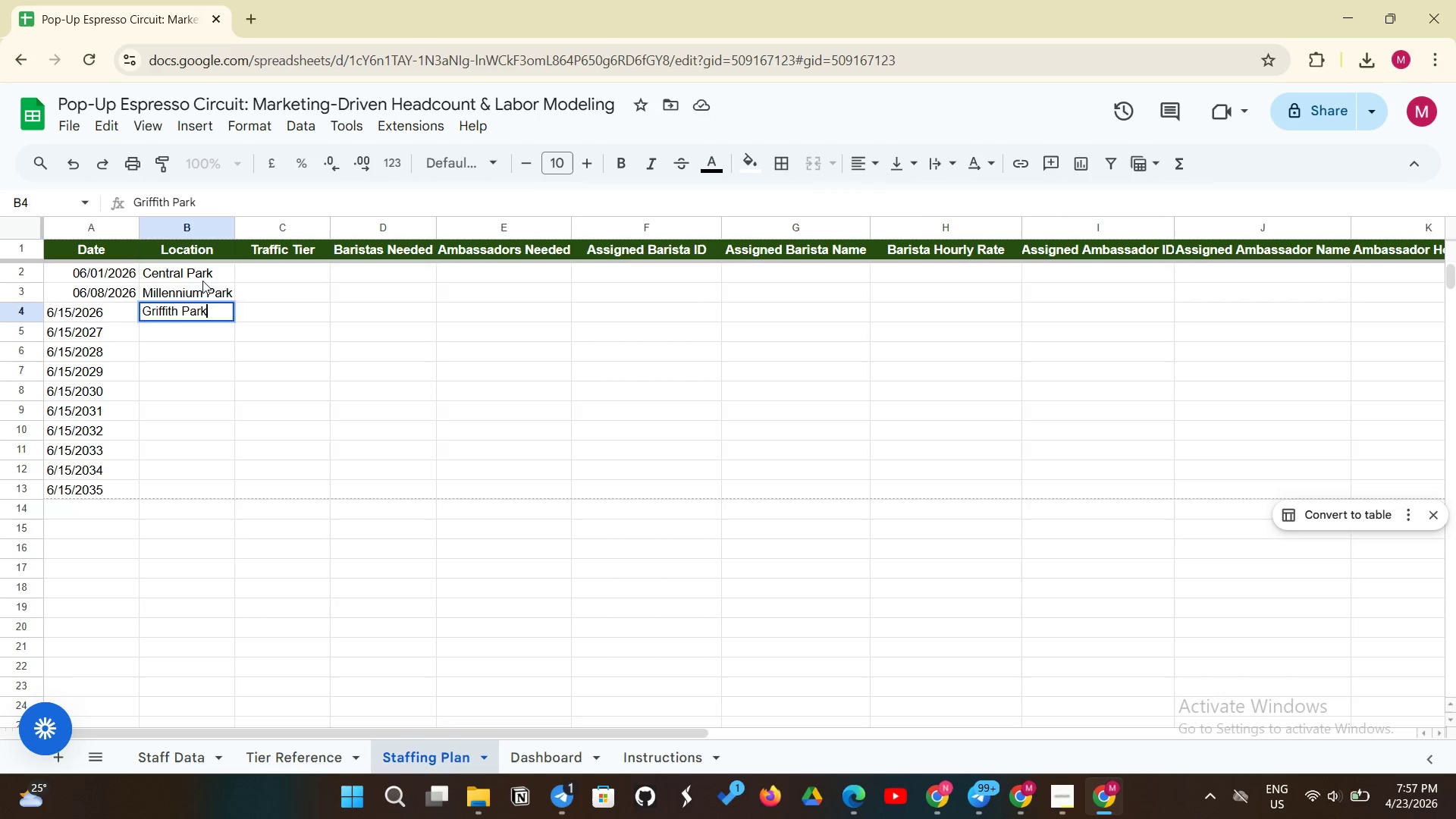 
key(Enter)
 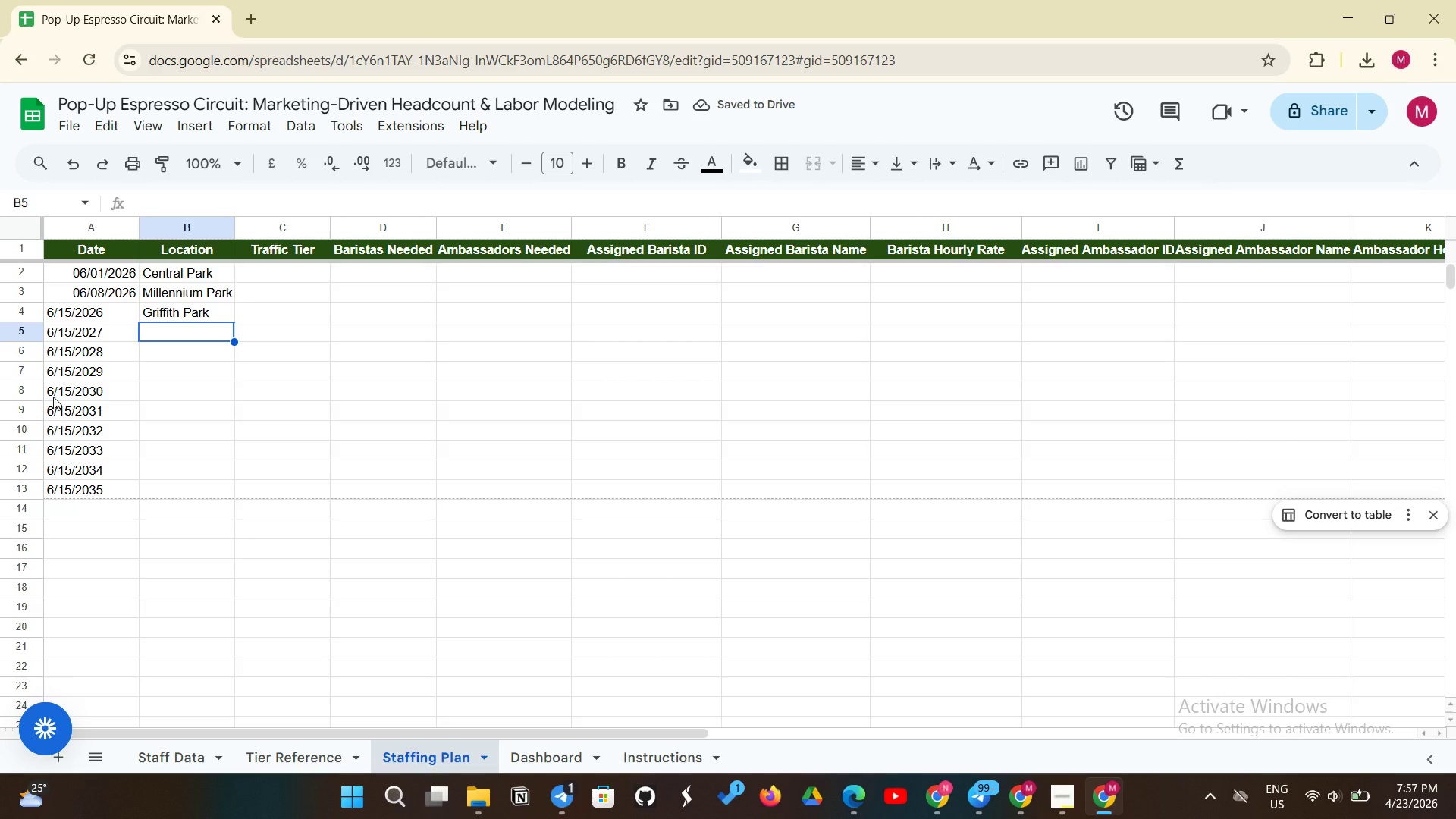 
left_click([65, 387])
 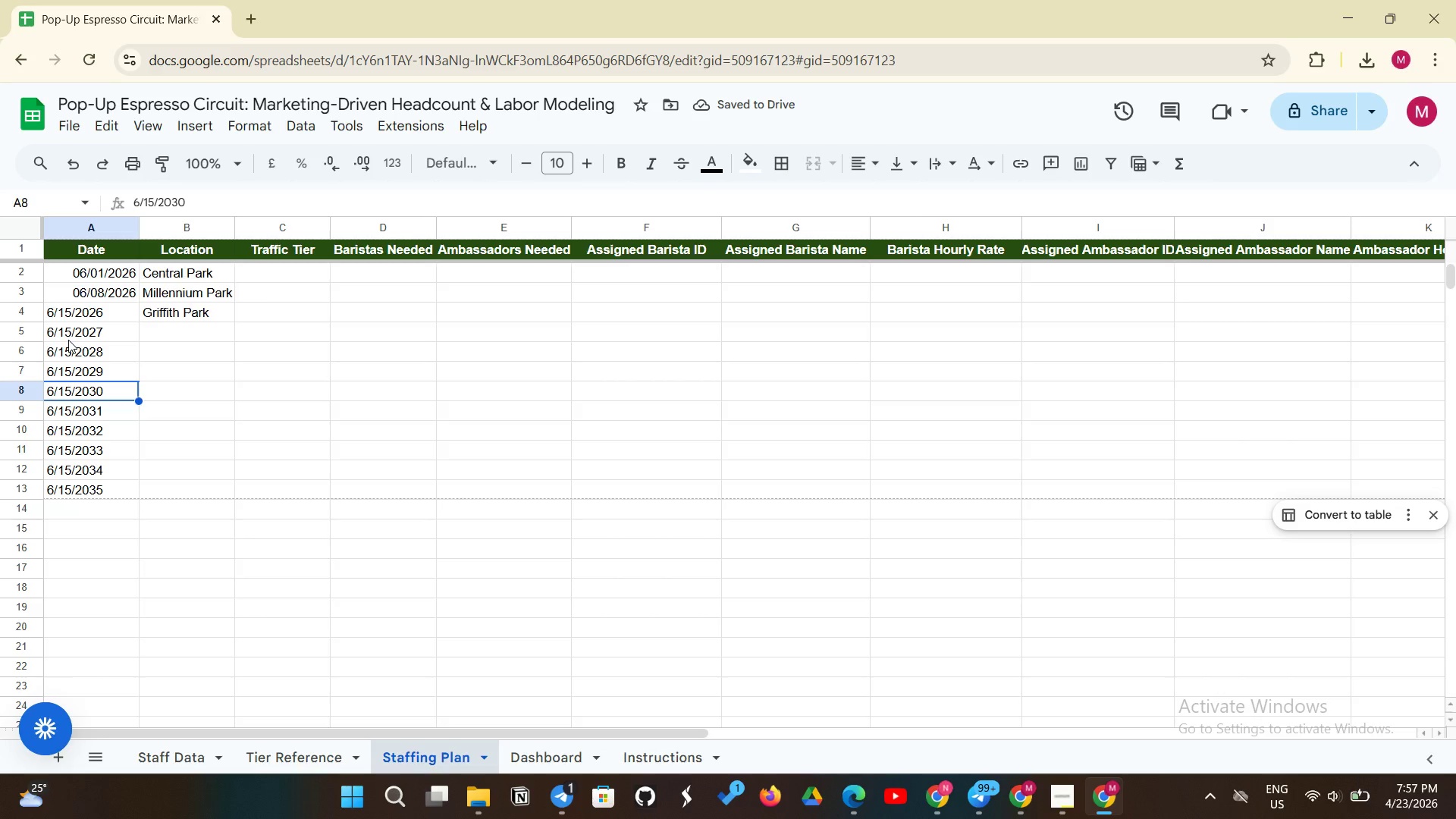 
left_click([68, 340])
 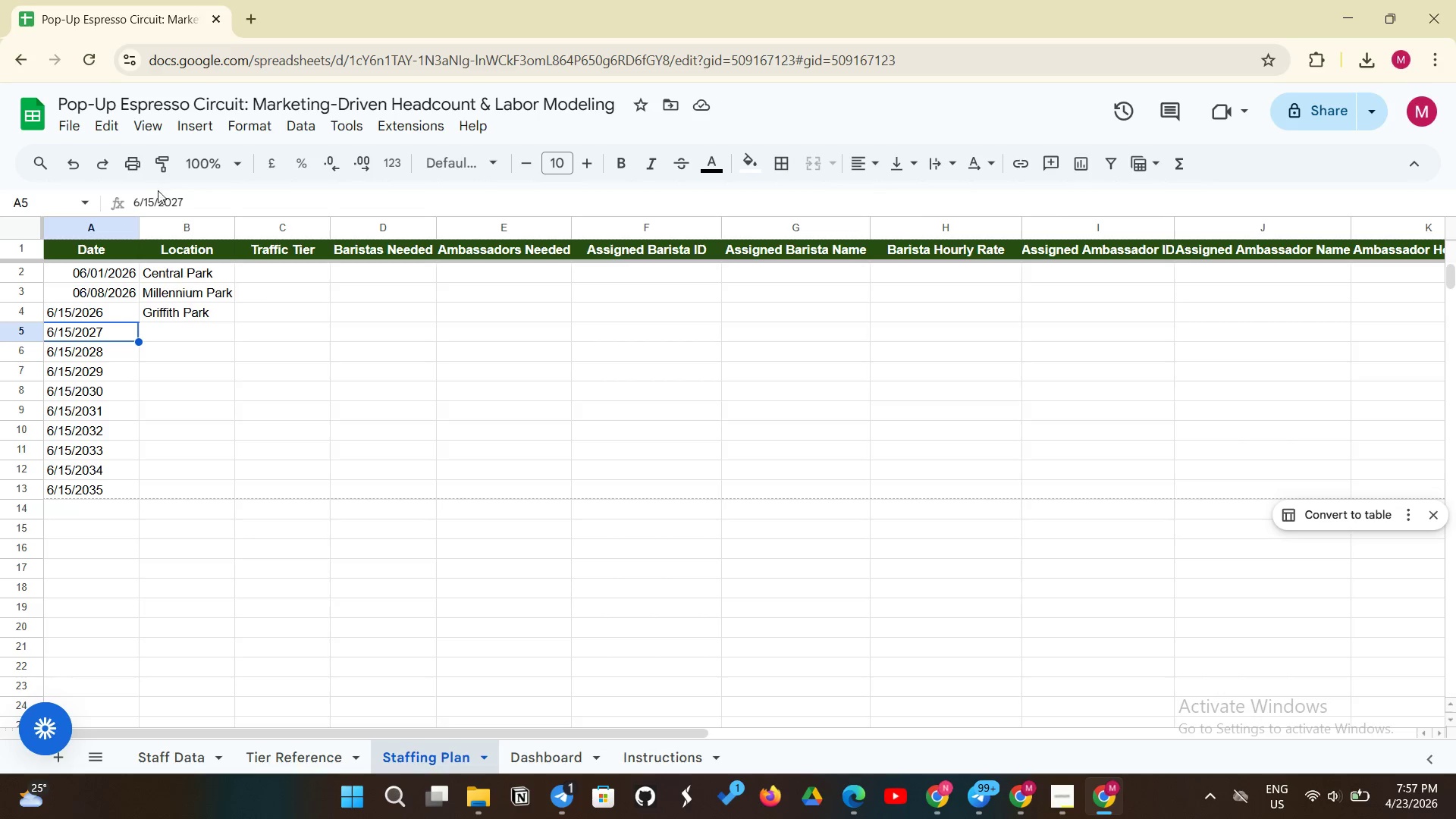 
left_click([154, 197])
 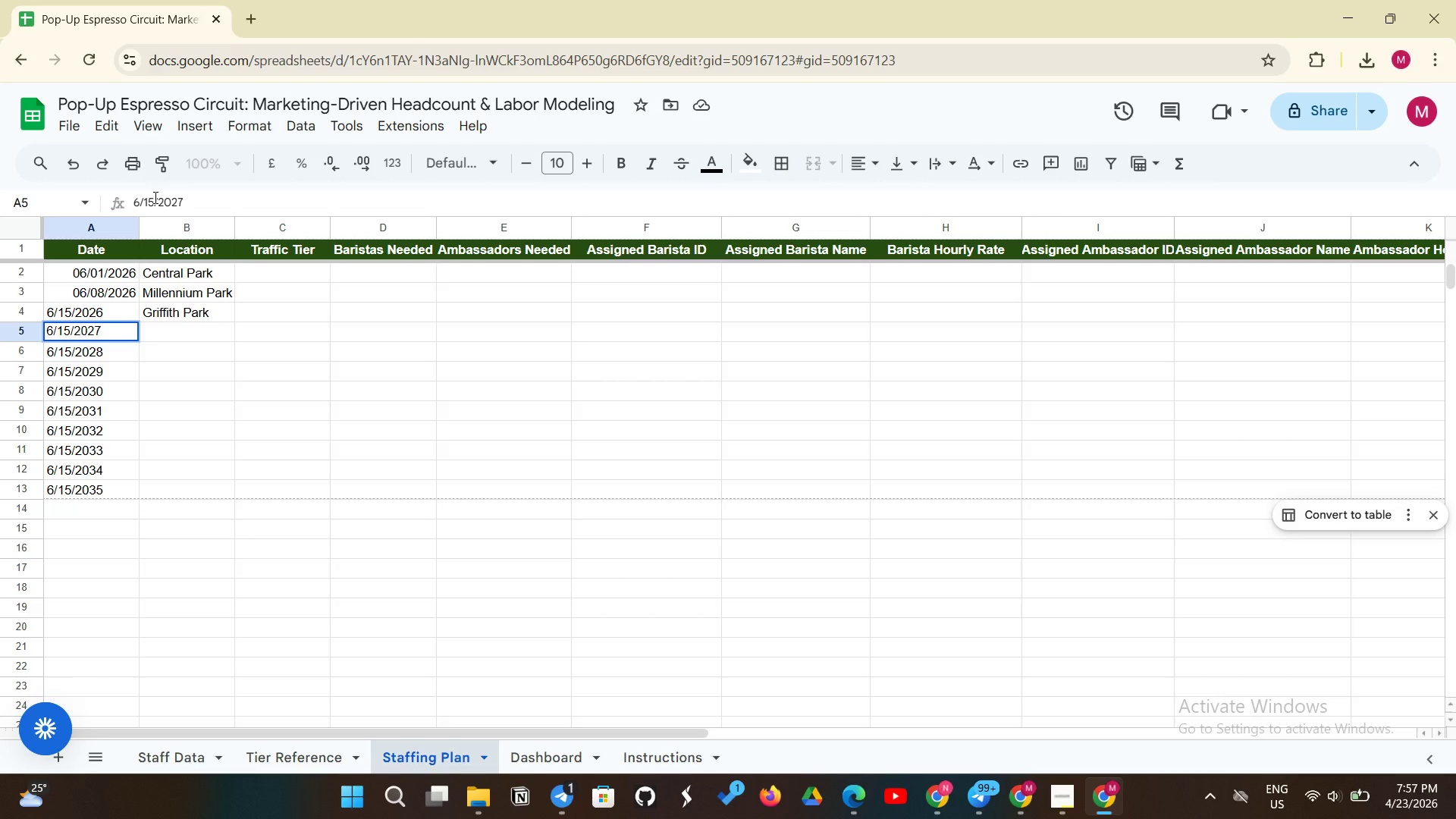 
key(Backspace)
 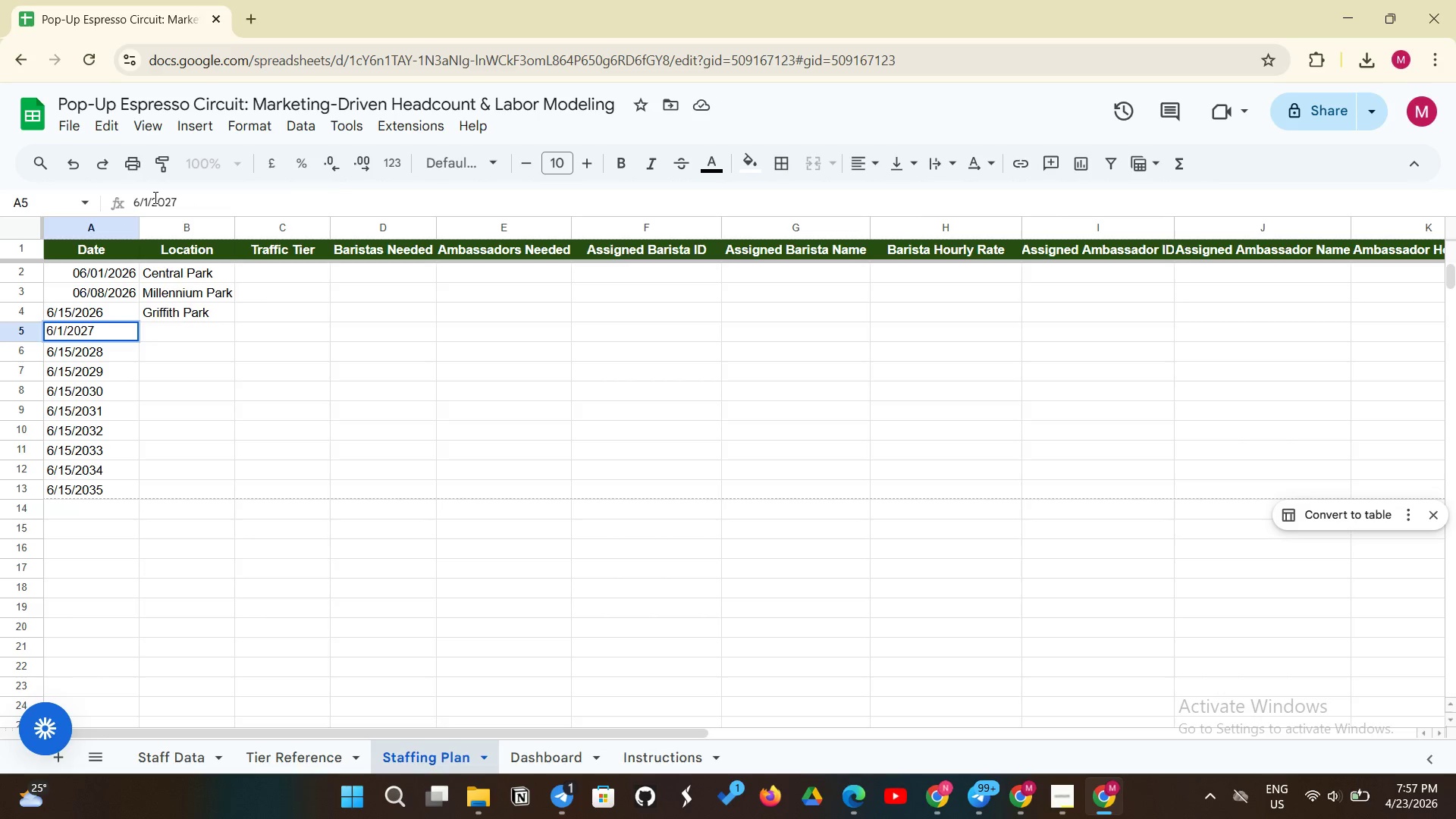 
key(Backspace)
 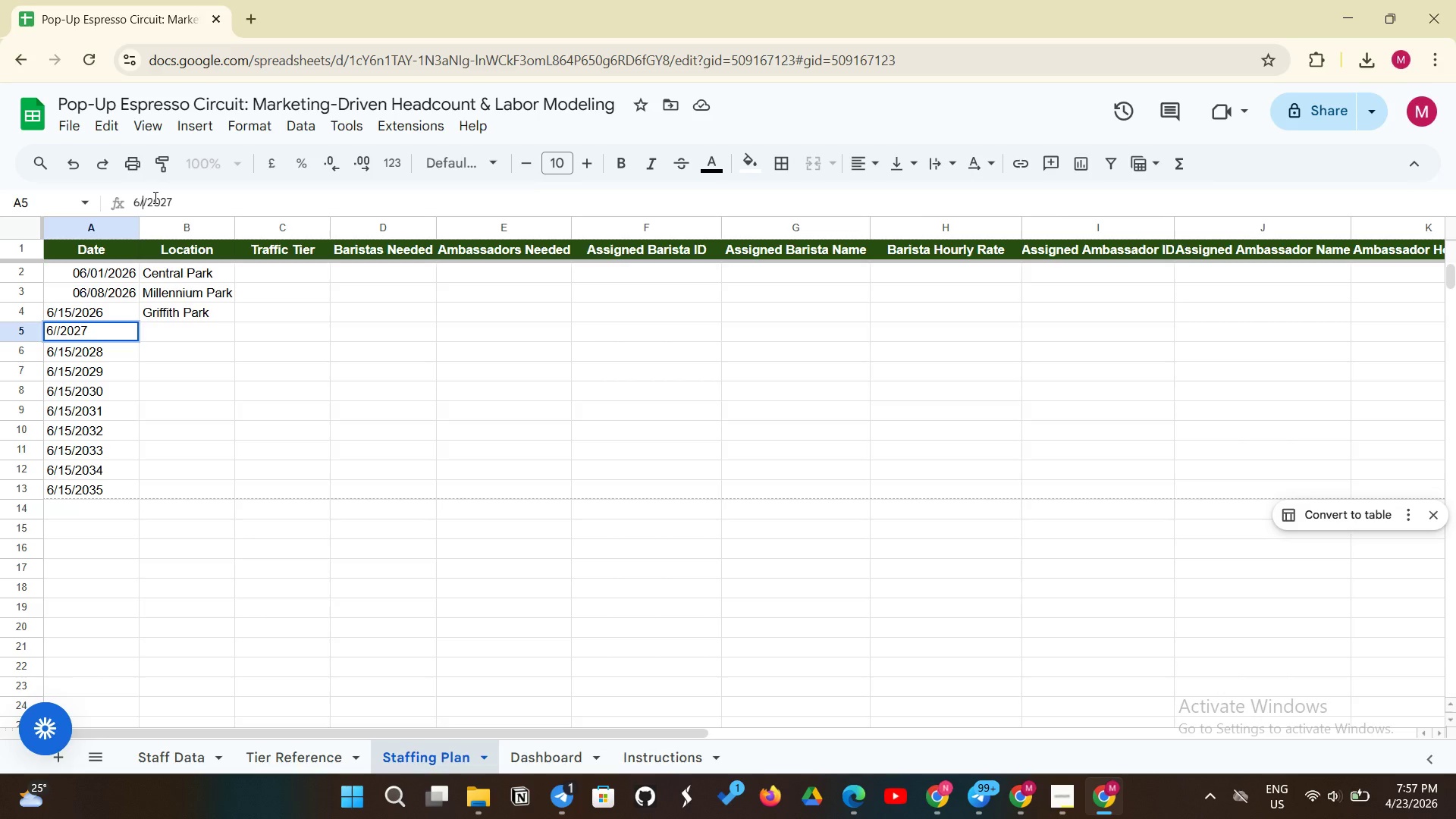 
key(8)
 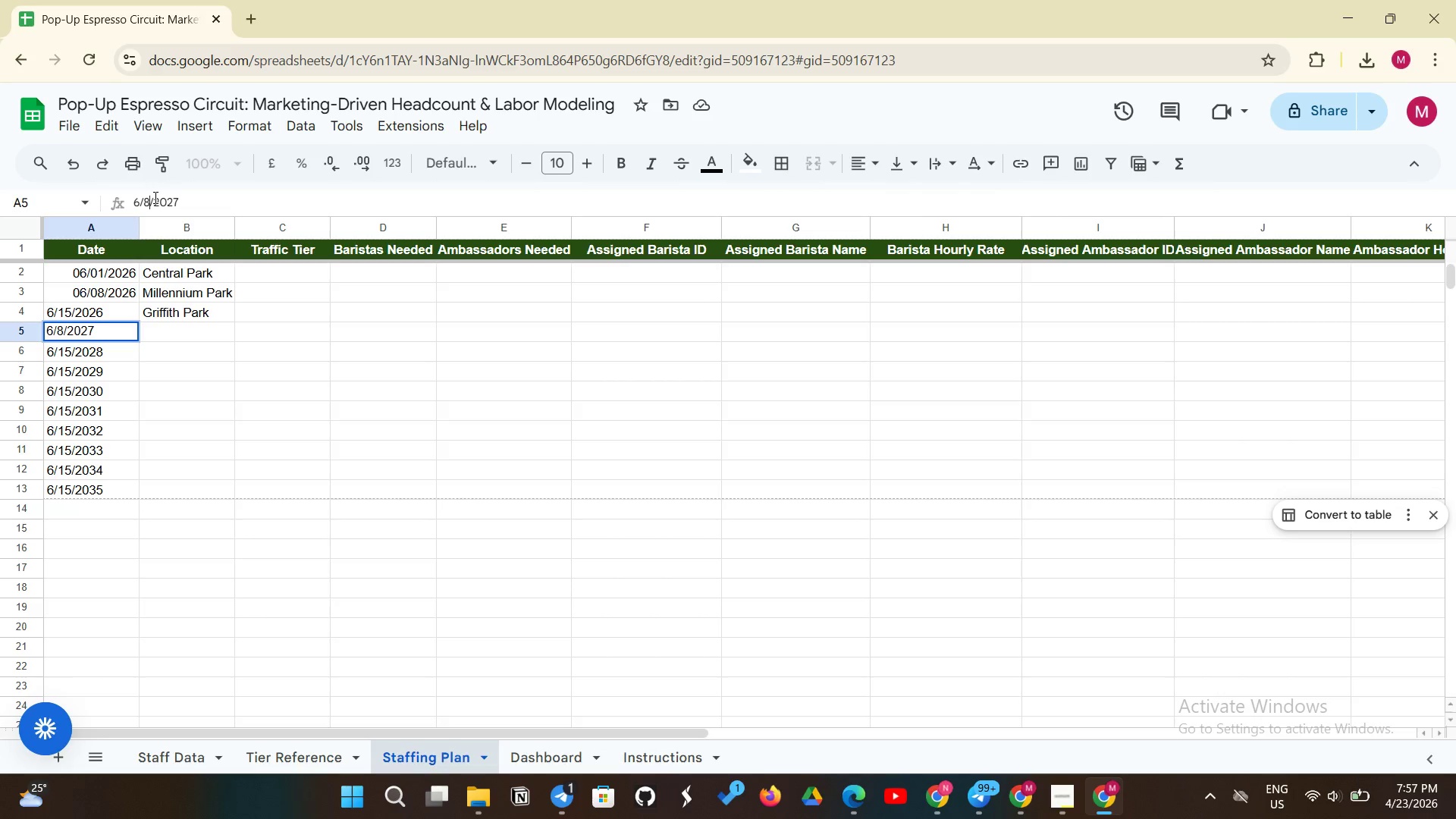 
key(Backspace)
 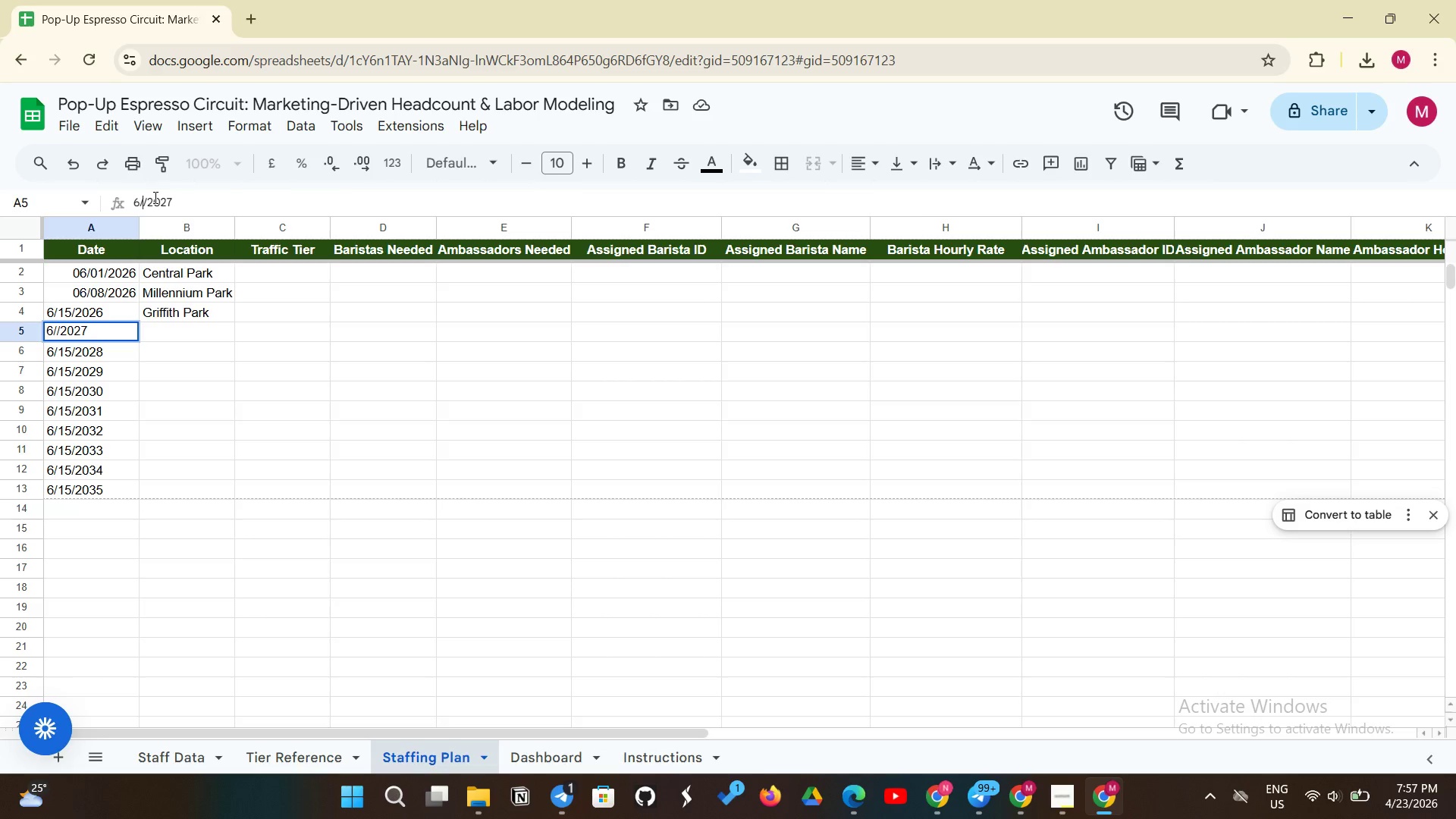 
key(9)
 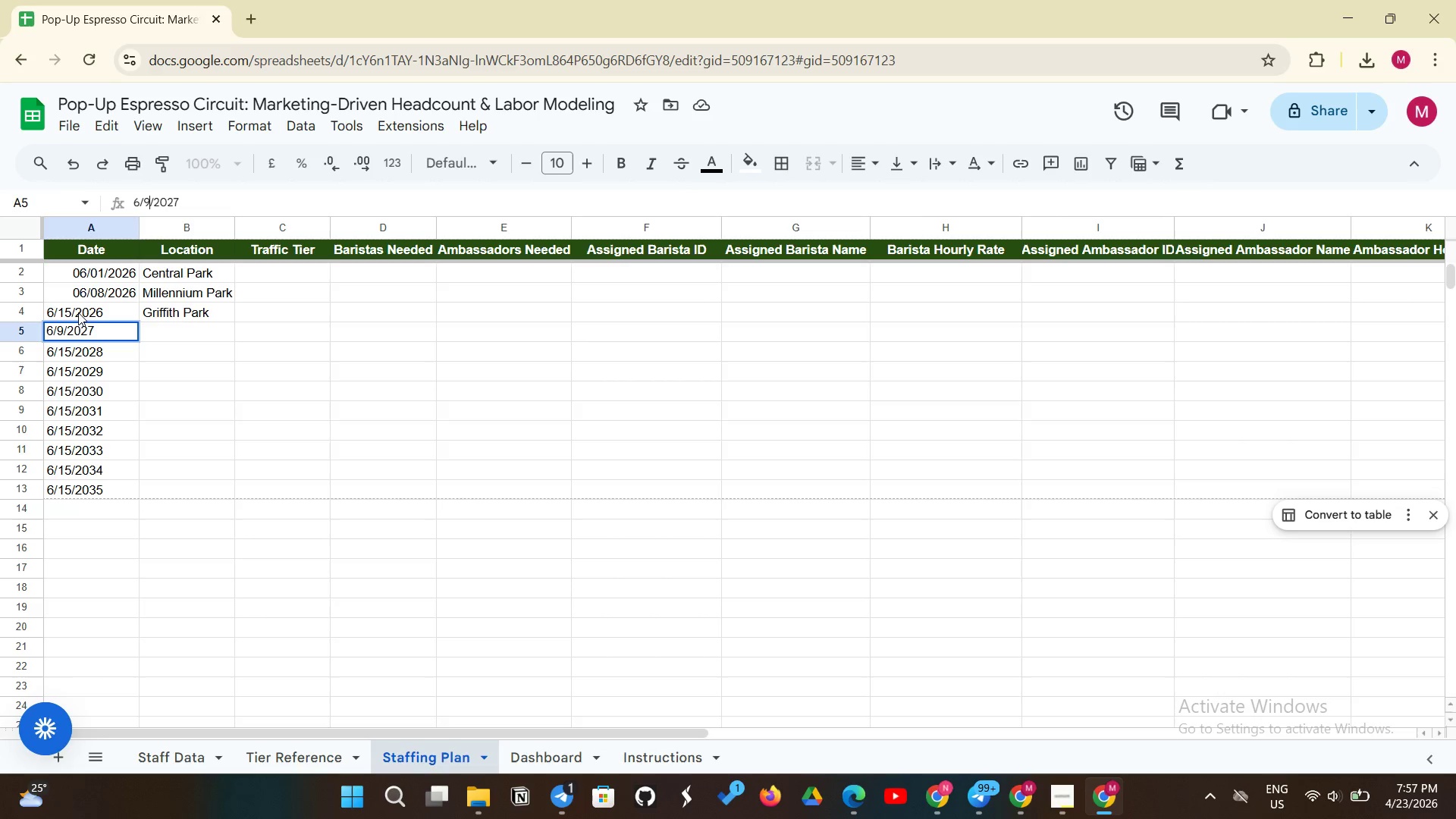 
left_click([72, 310])
 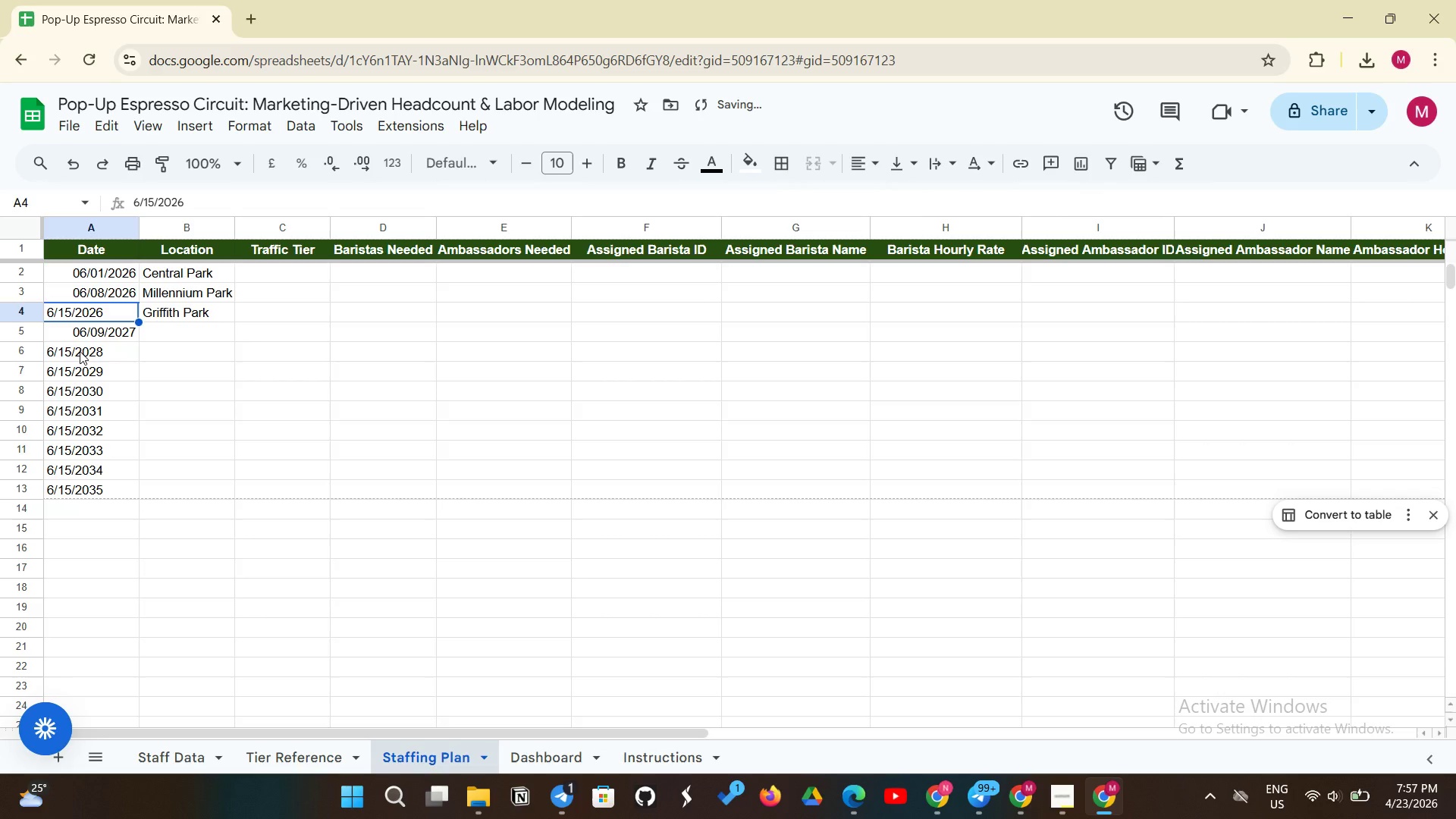 
left_click([80, 351])
 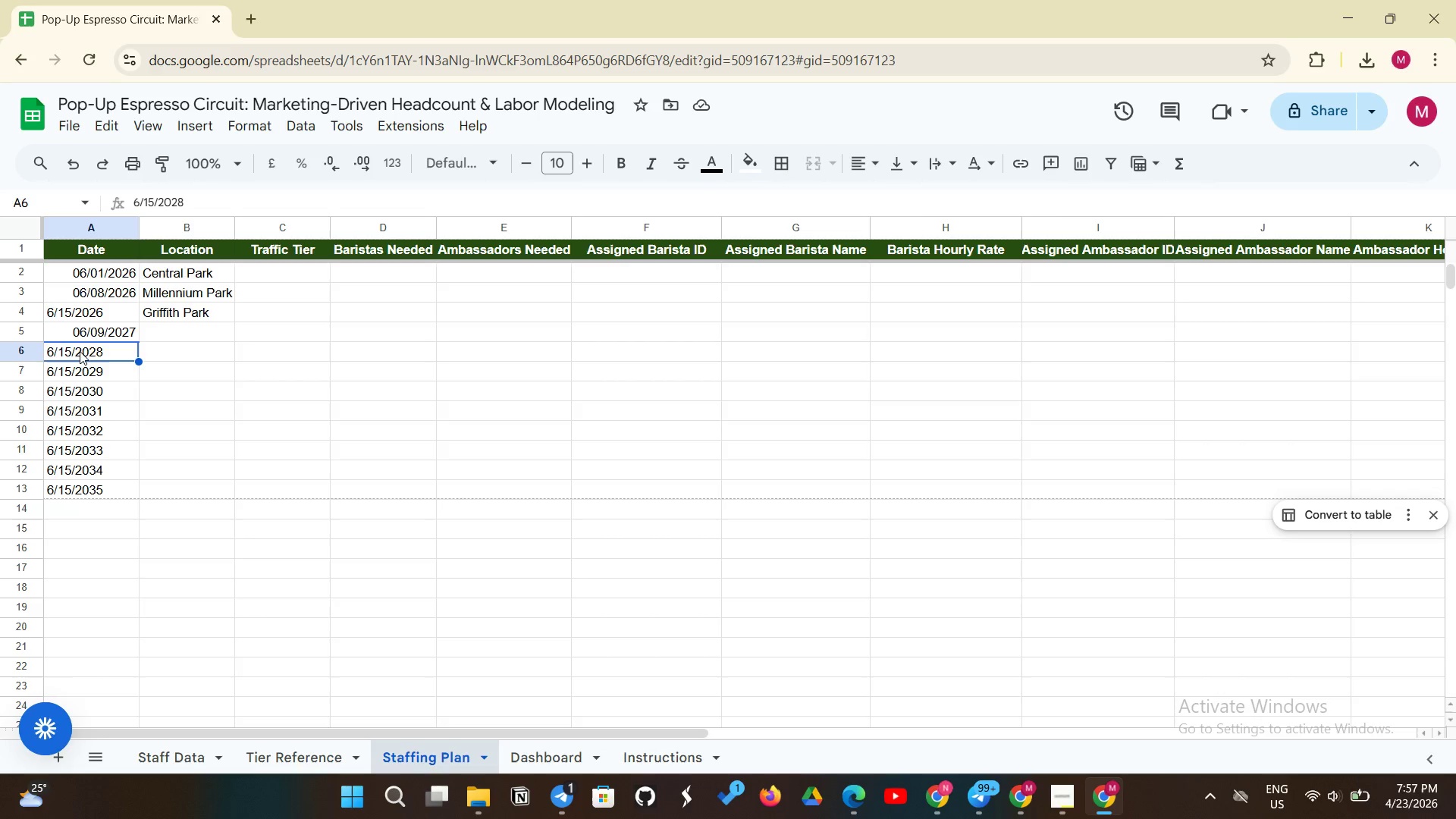 
wait(6.34)
 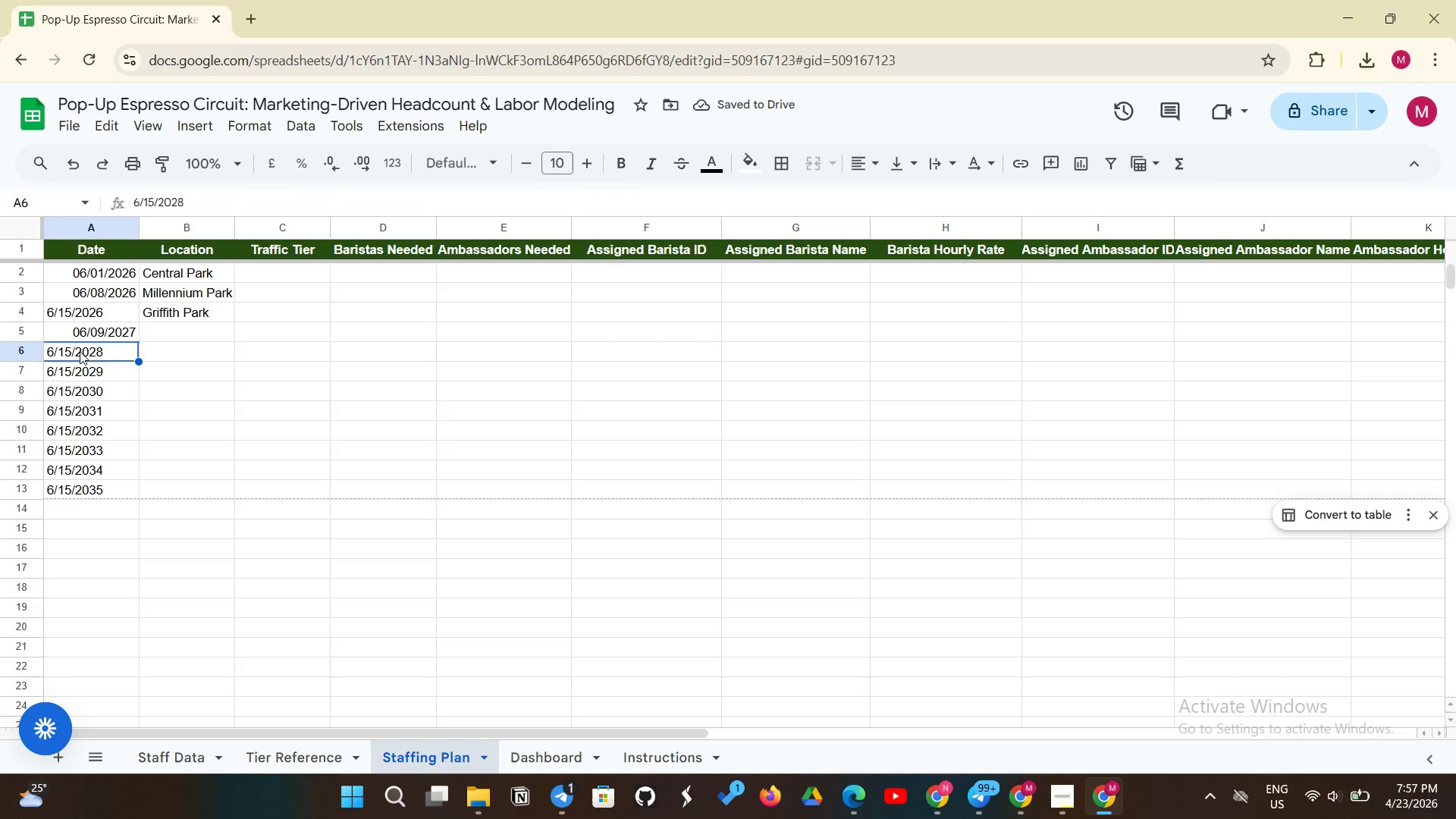 
left_click([71, 315])
 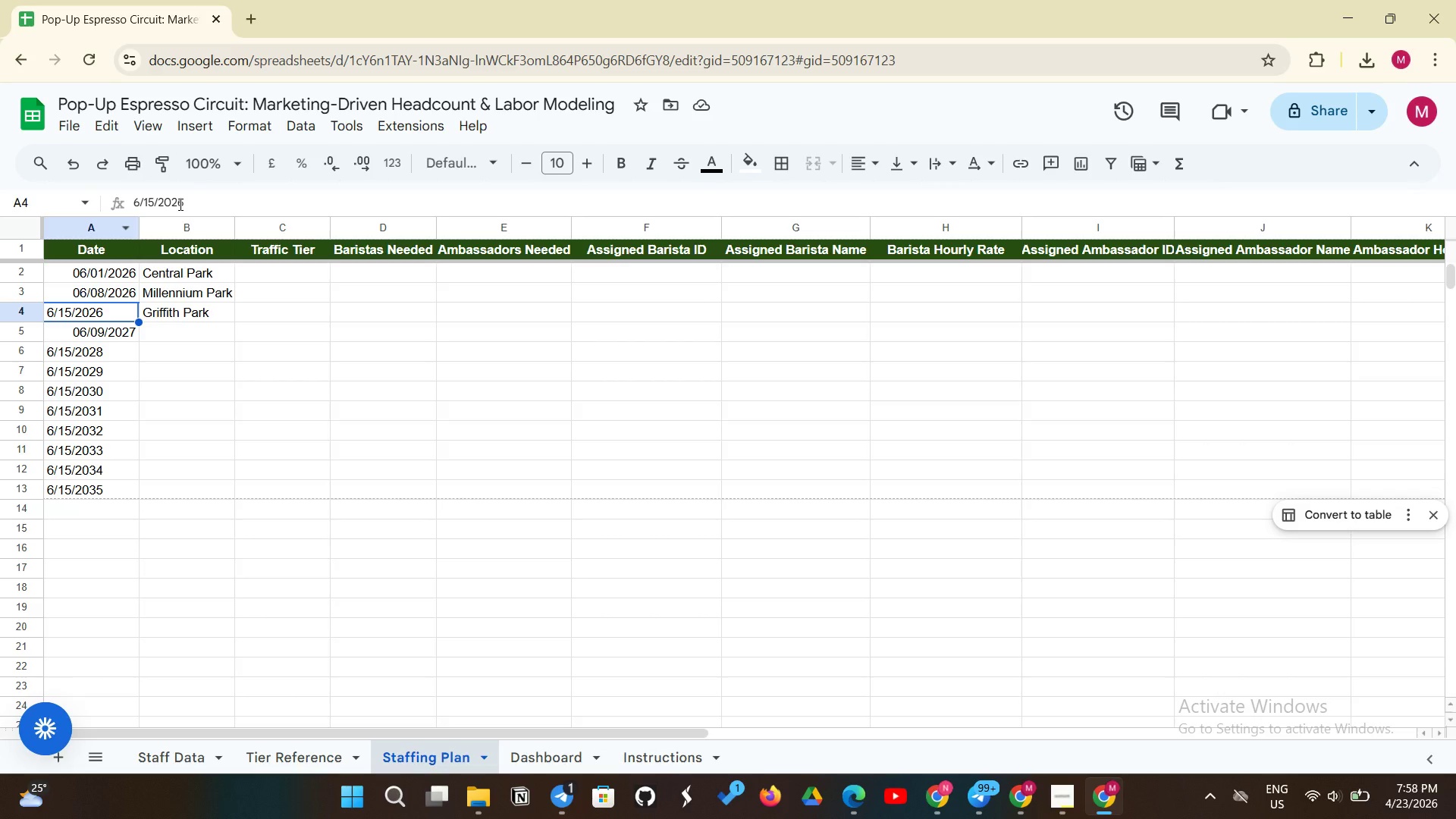 
wait(11.69)
 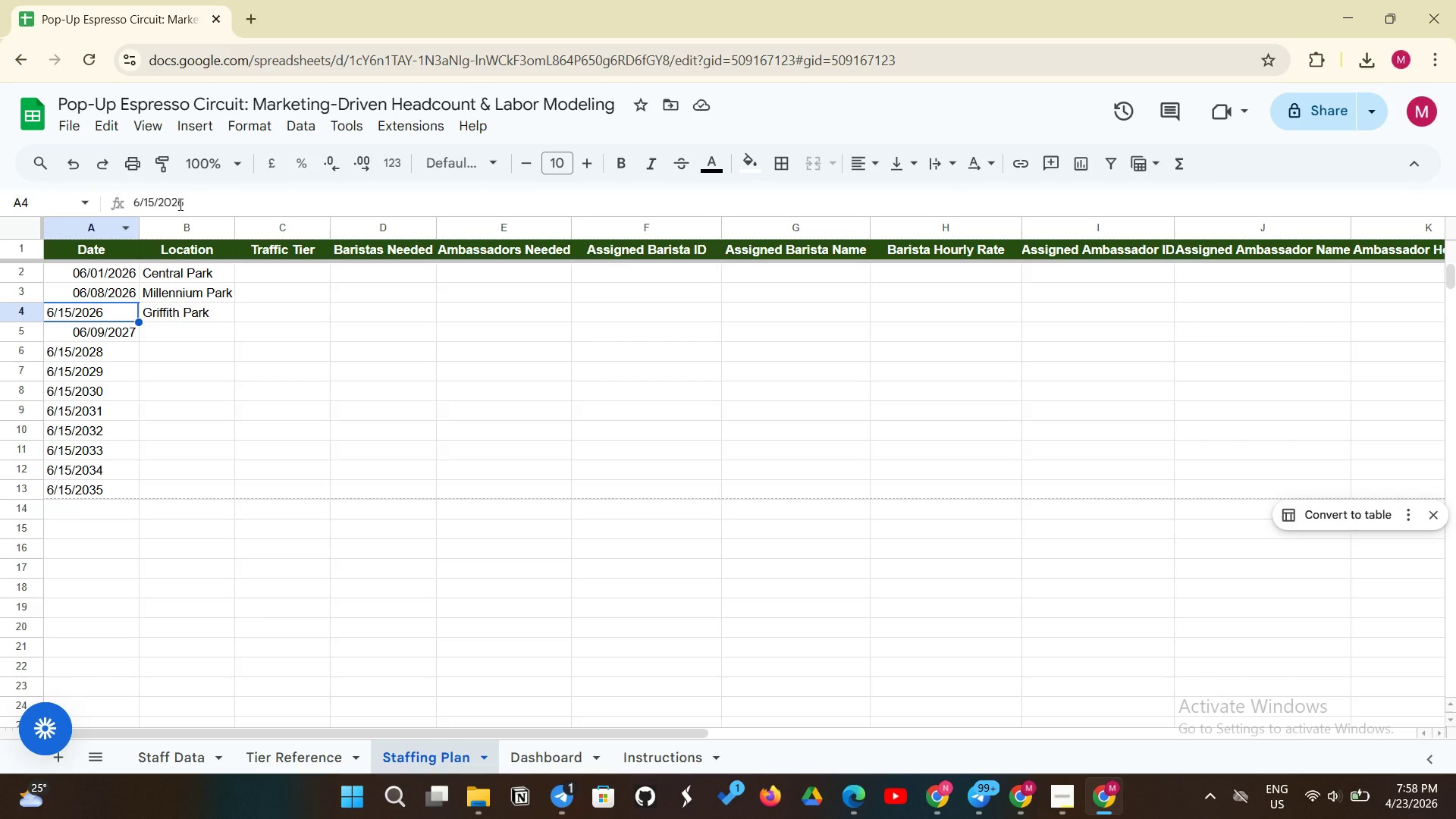 
left_click([134, 202])
 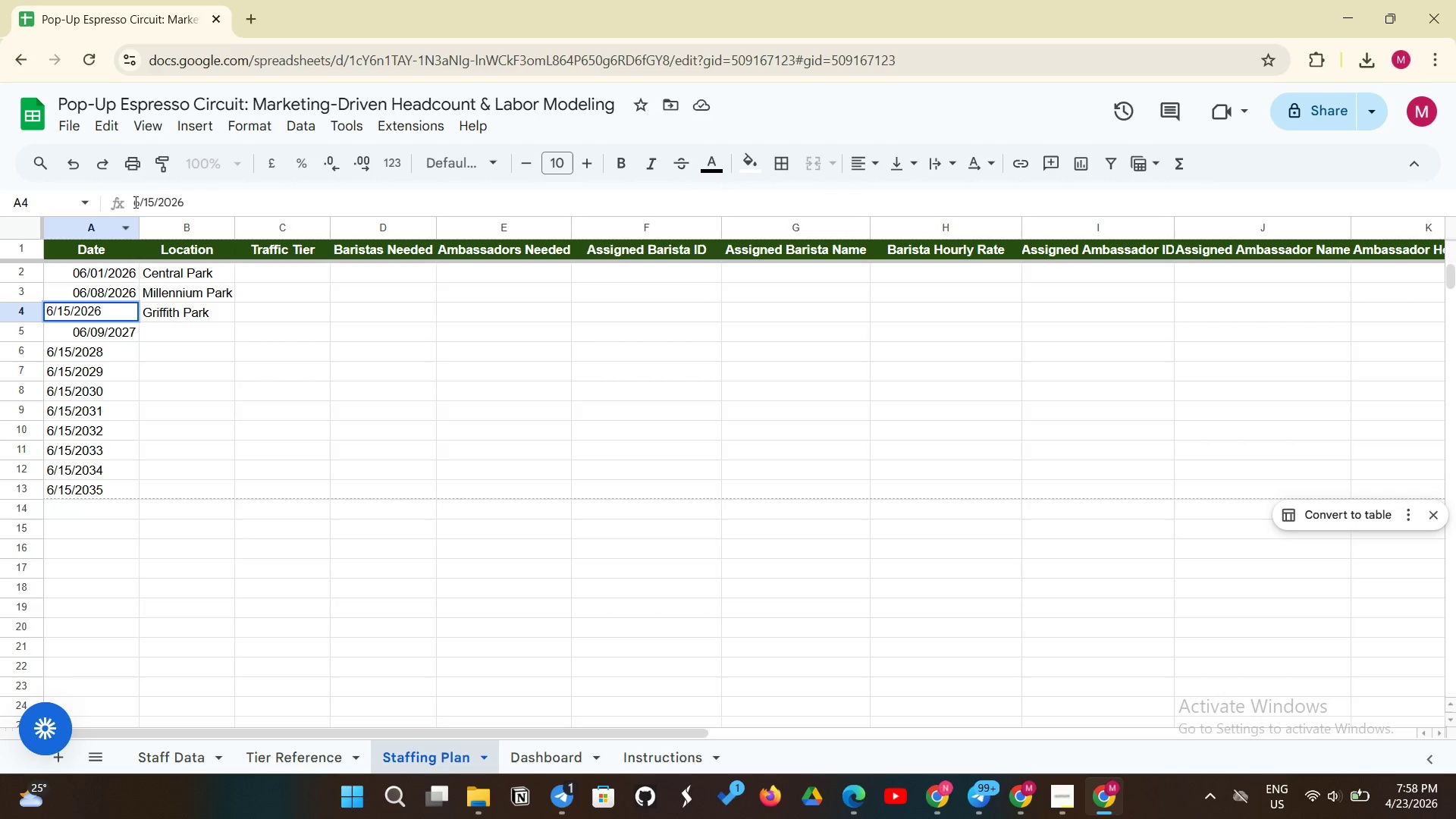 
key(0)
 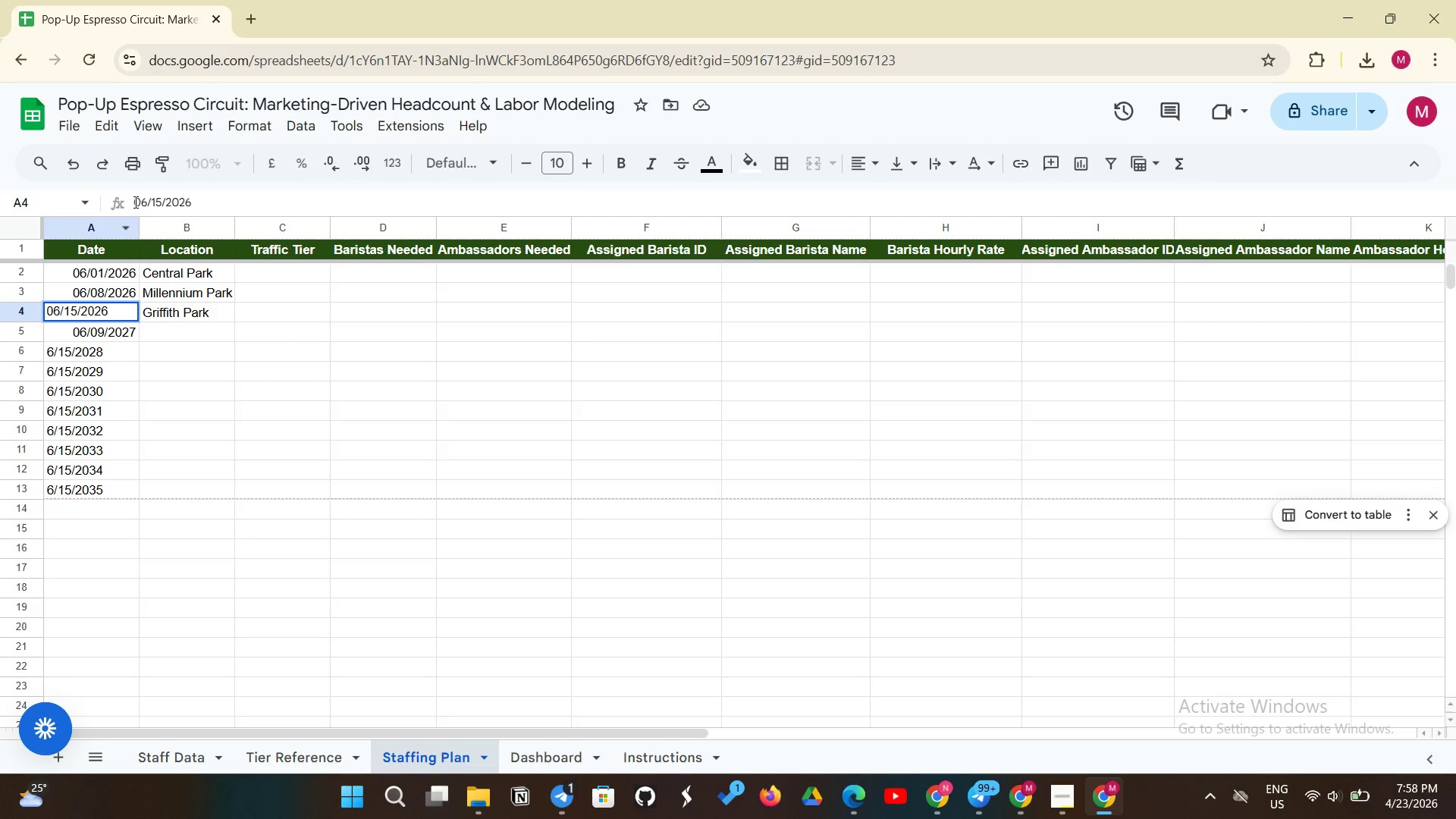 
key(Enter)
 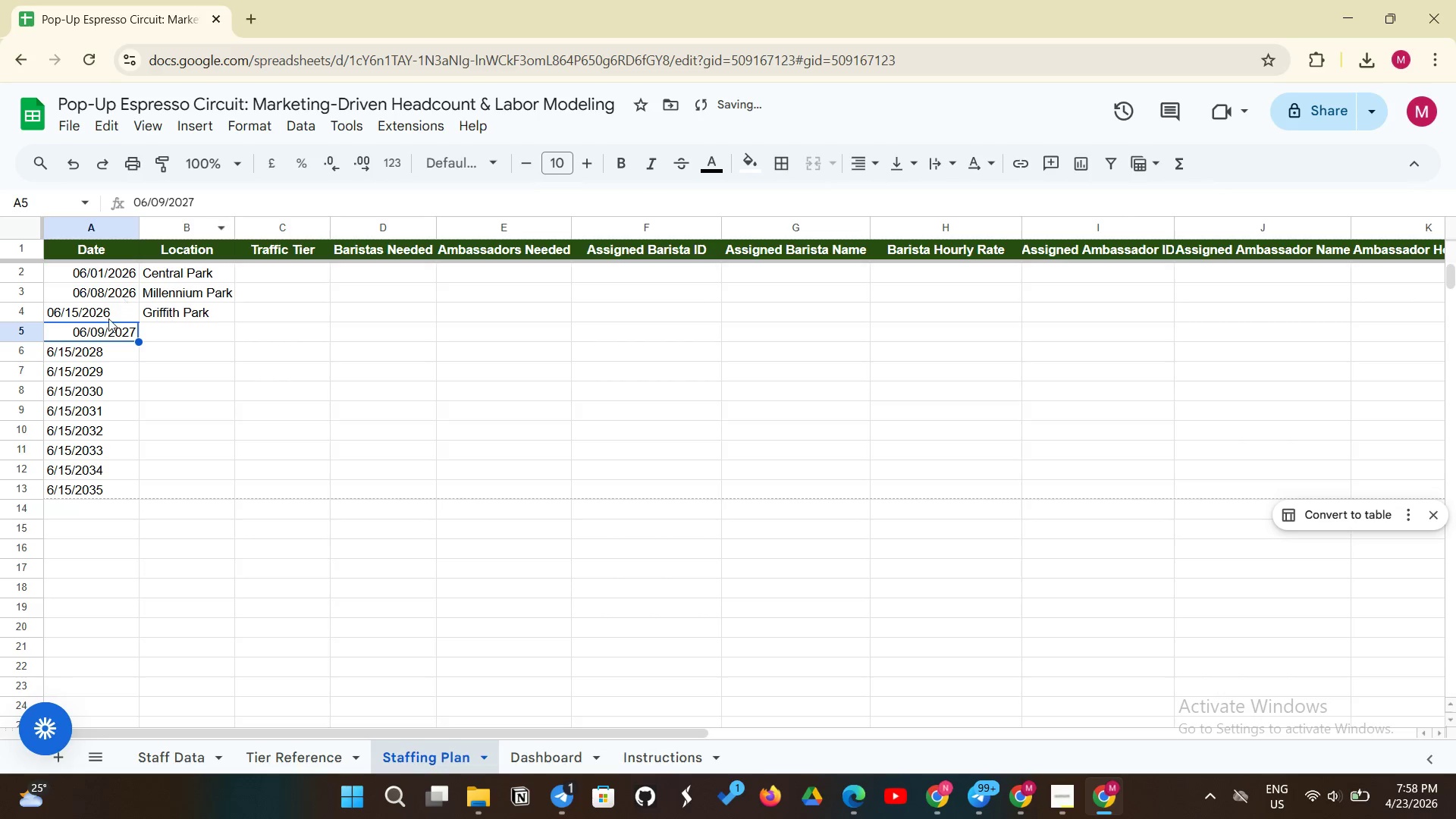 
left_click([105, 320])
 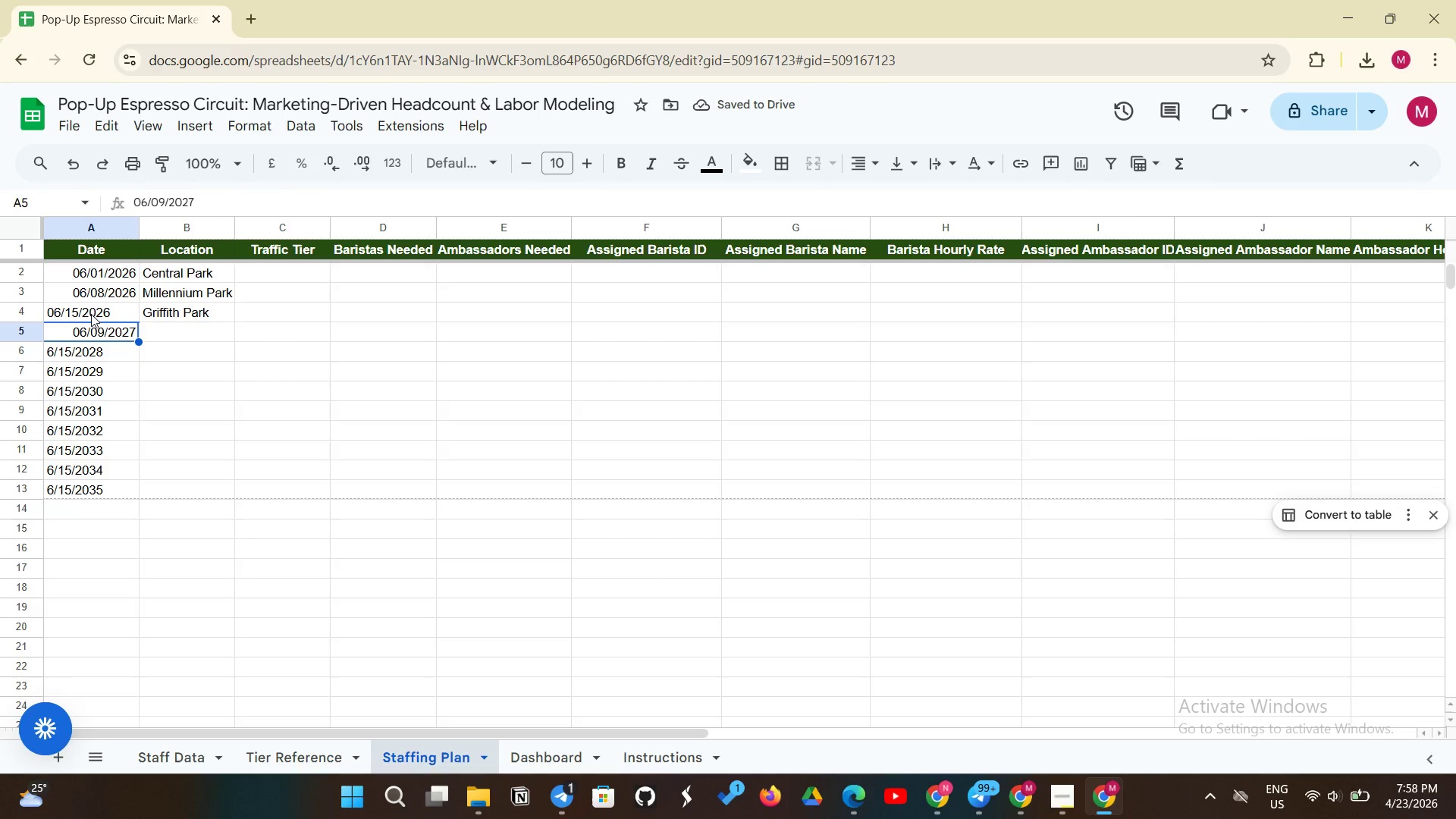 
left_click([91, 314])
 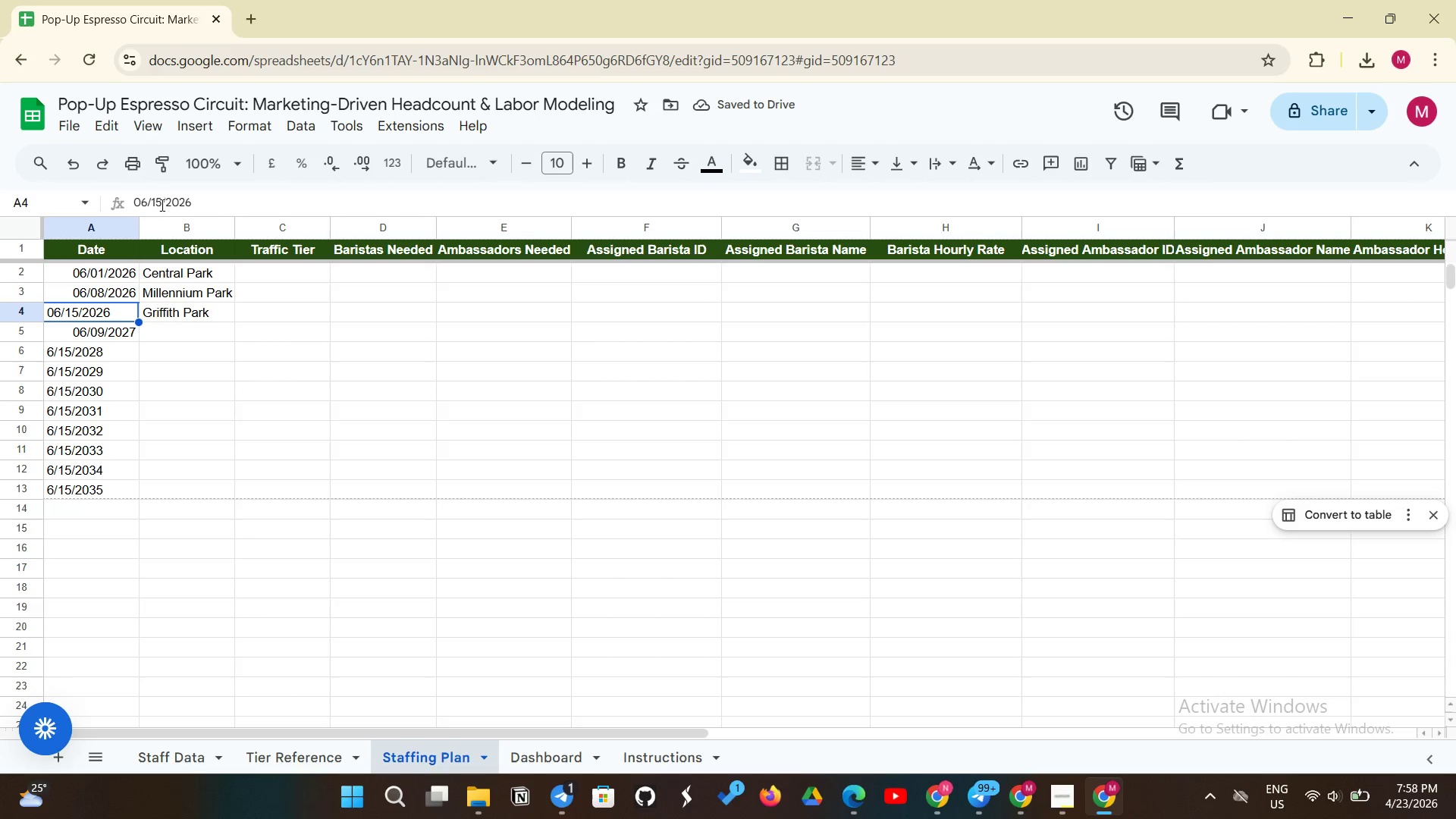 
left_click([161, 199])
 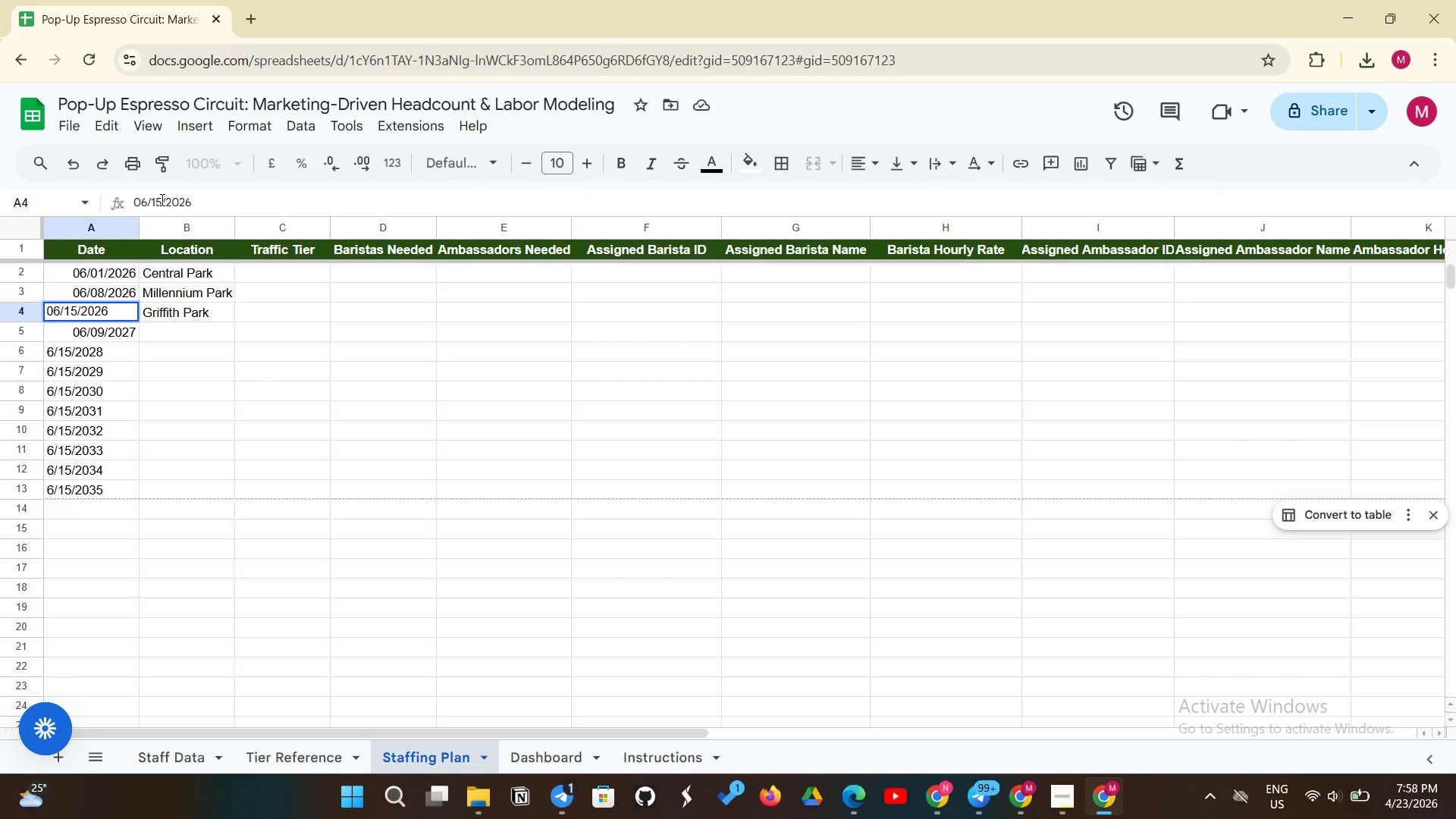 
key(Backspace)
 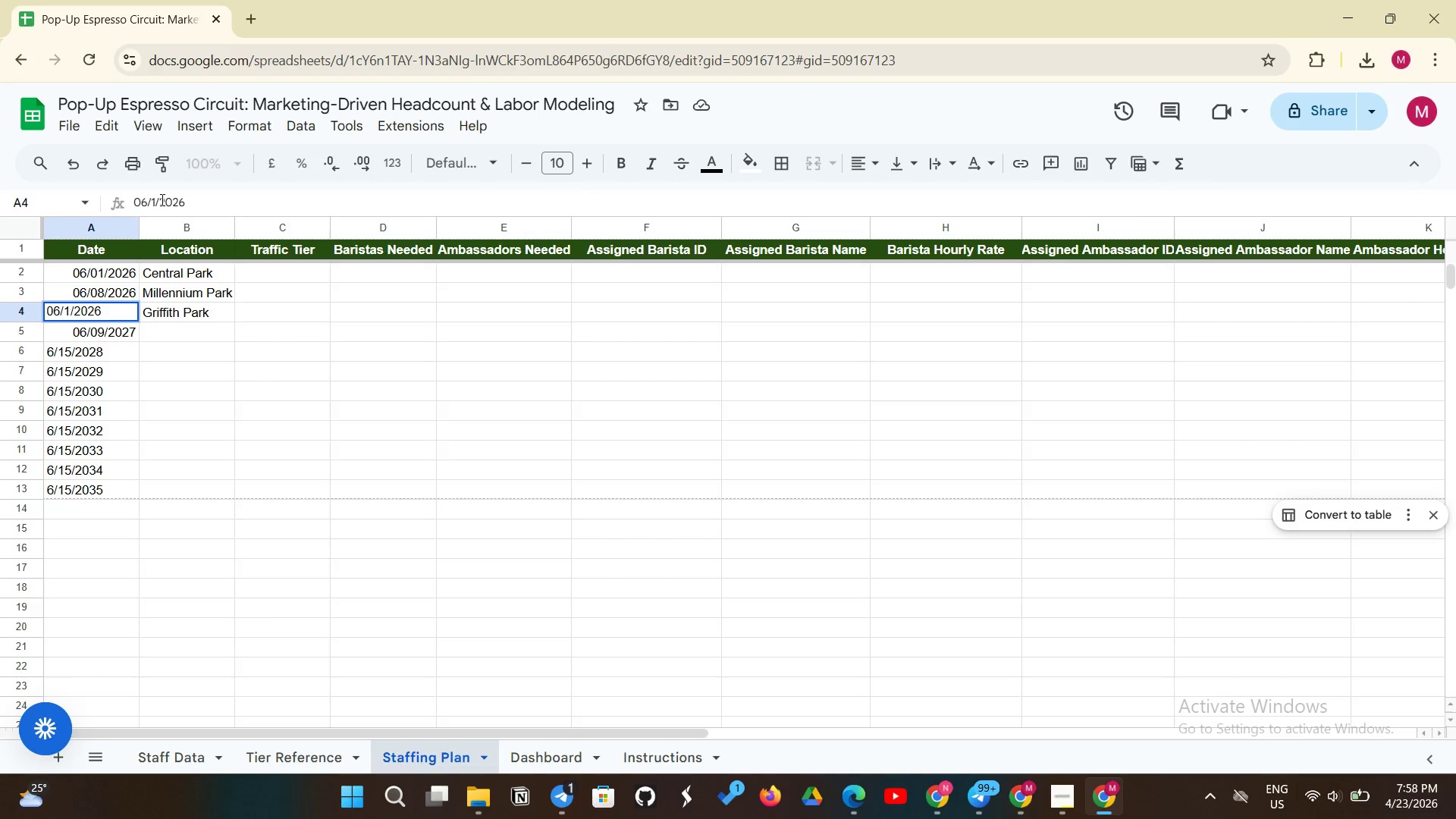 
key(Backspace)
 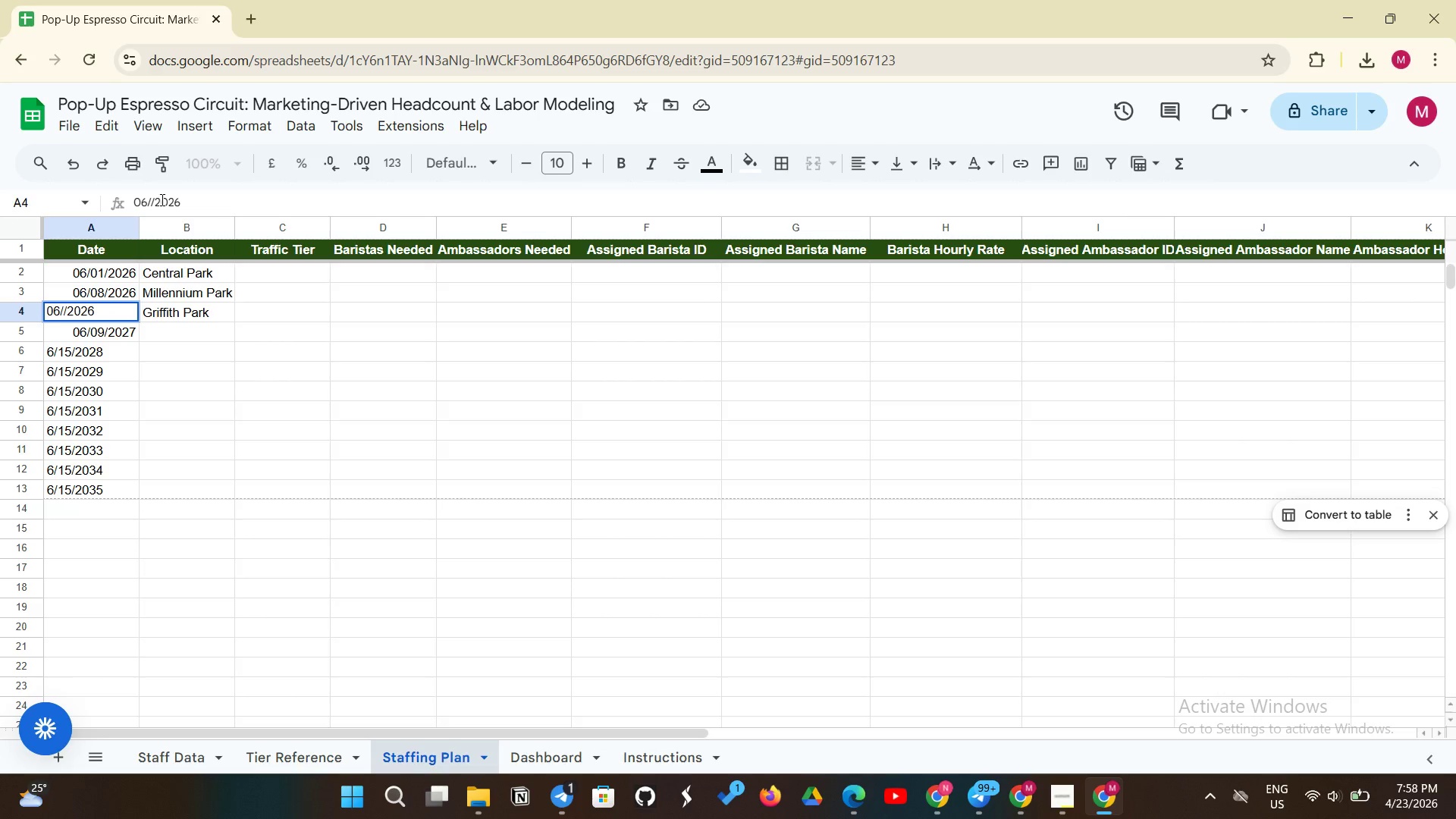 
key(7)
 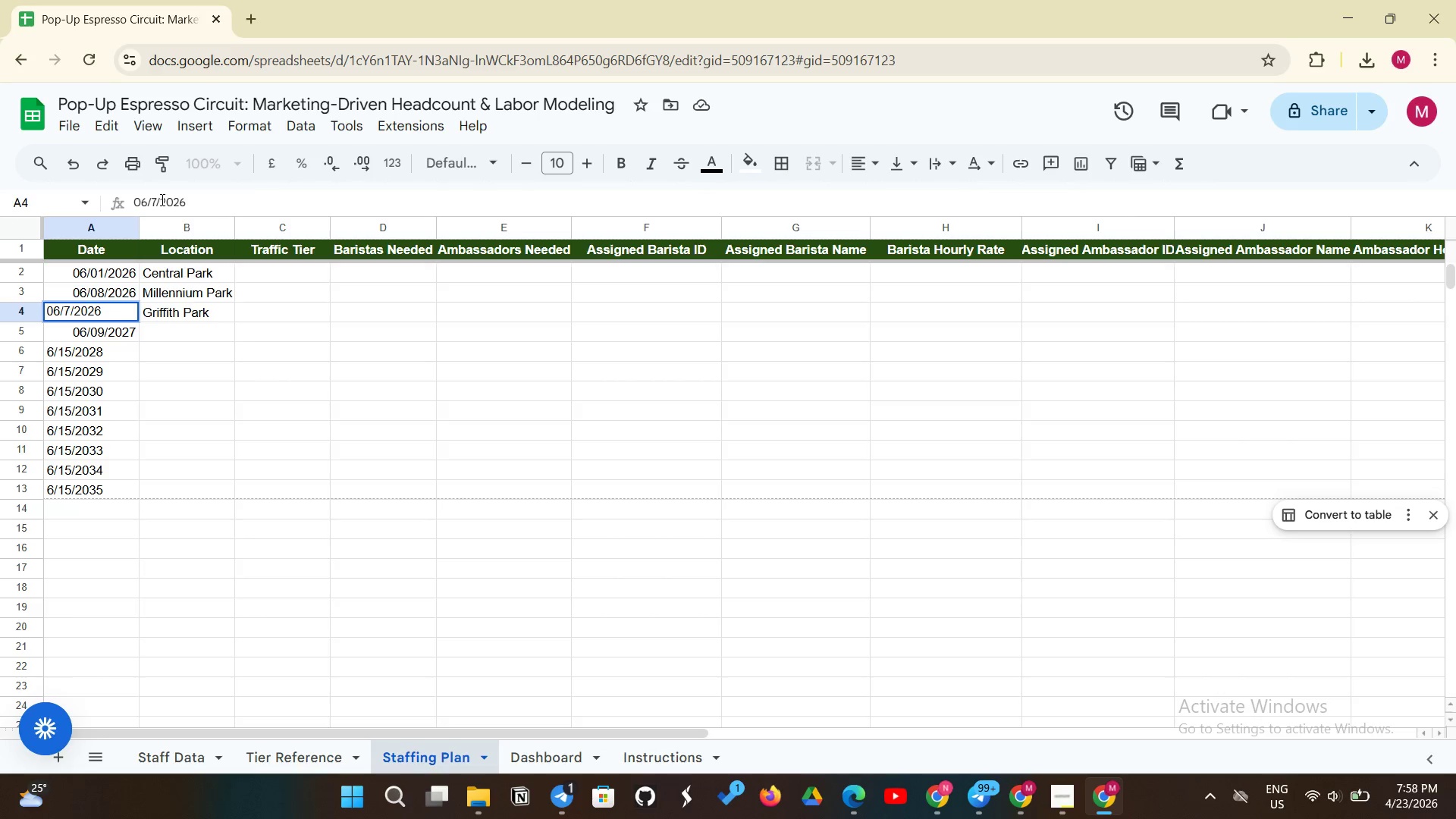 
key(Enter)
 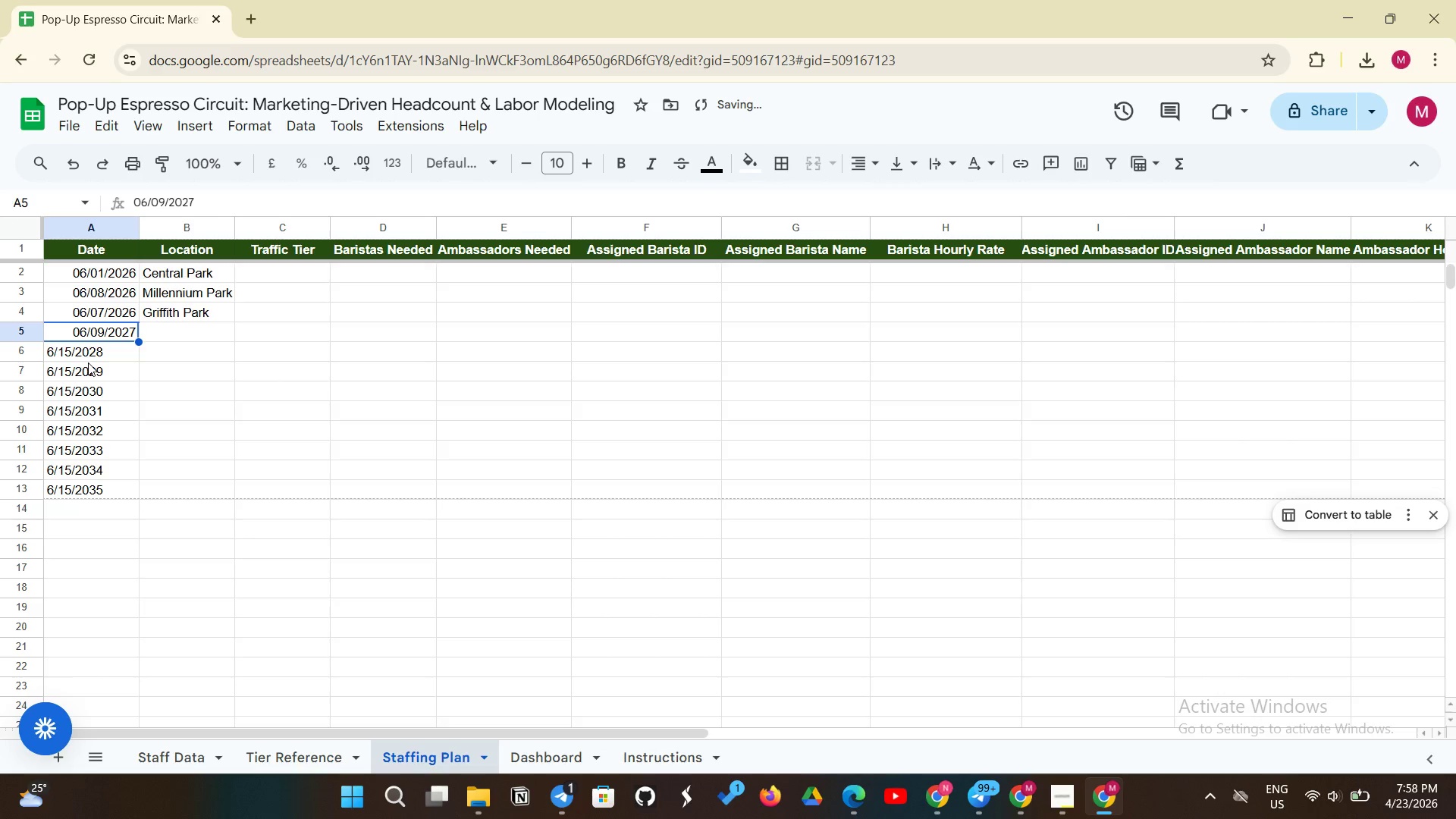 
left_click([86, 353])
 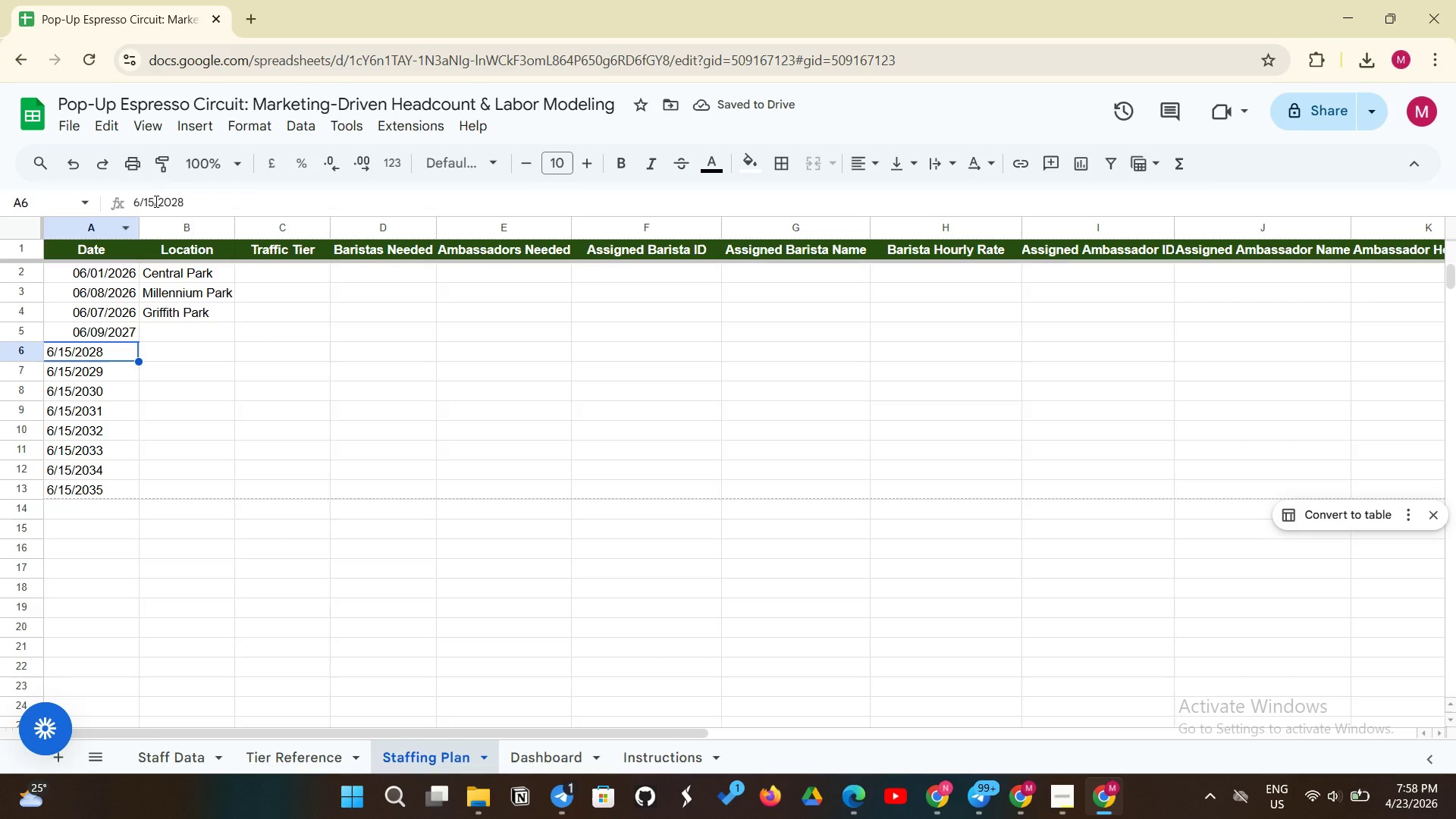 
left_click([155, 201])
 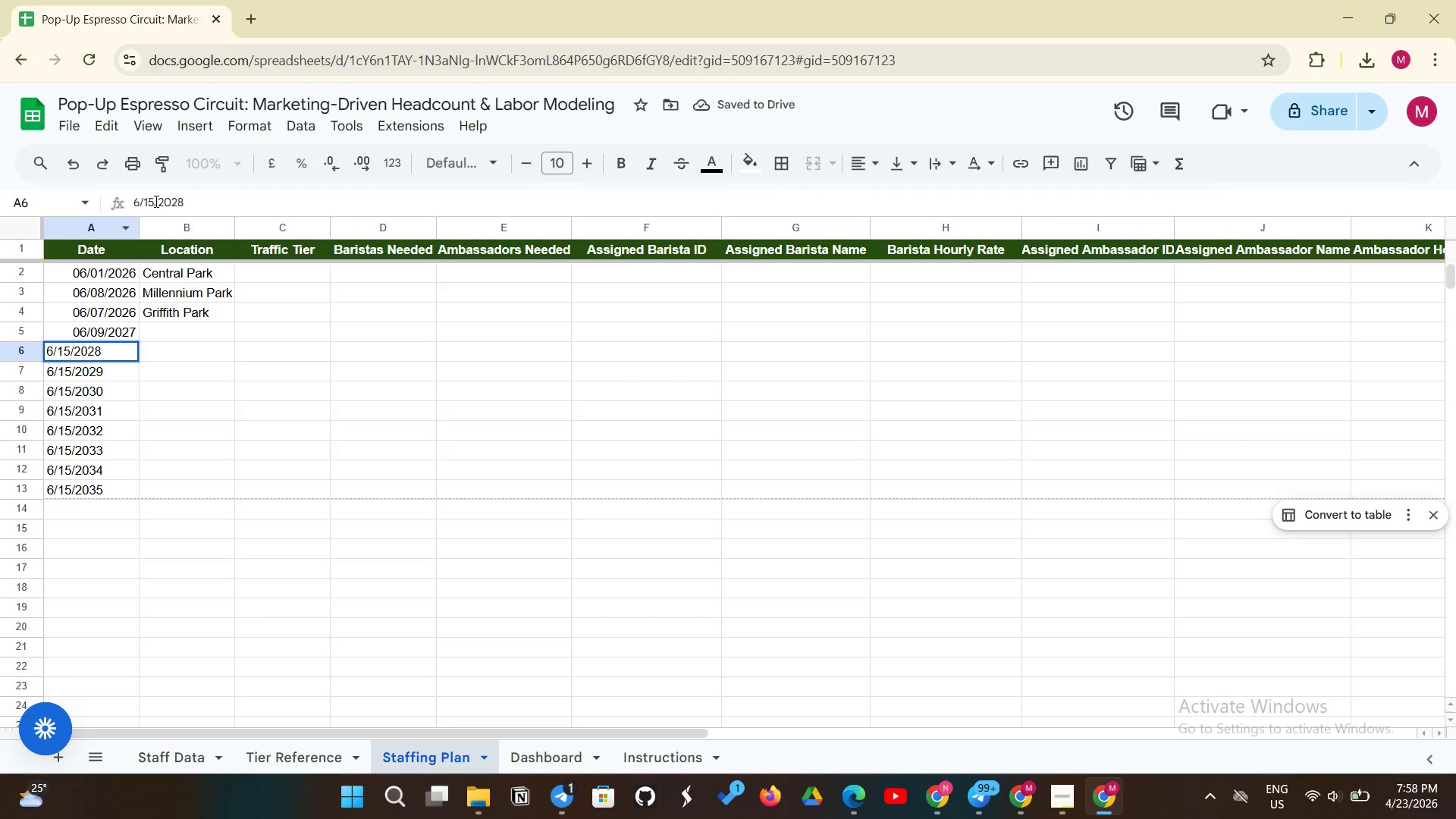 
key(Backspace)
 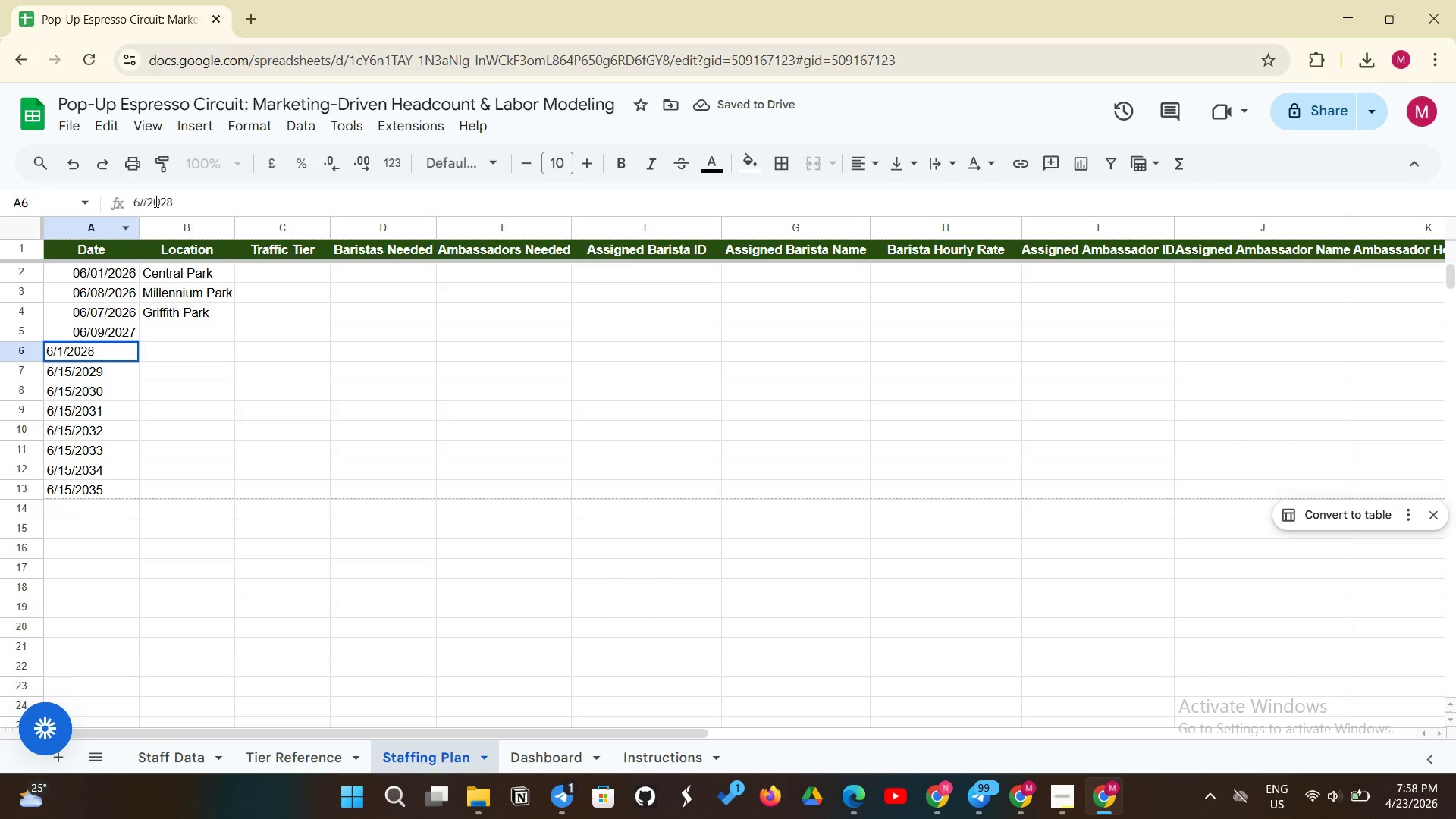 
key(Backspace)
 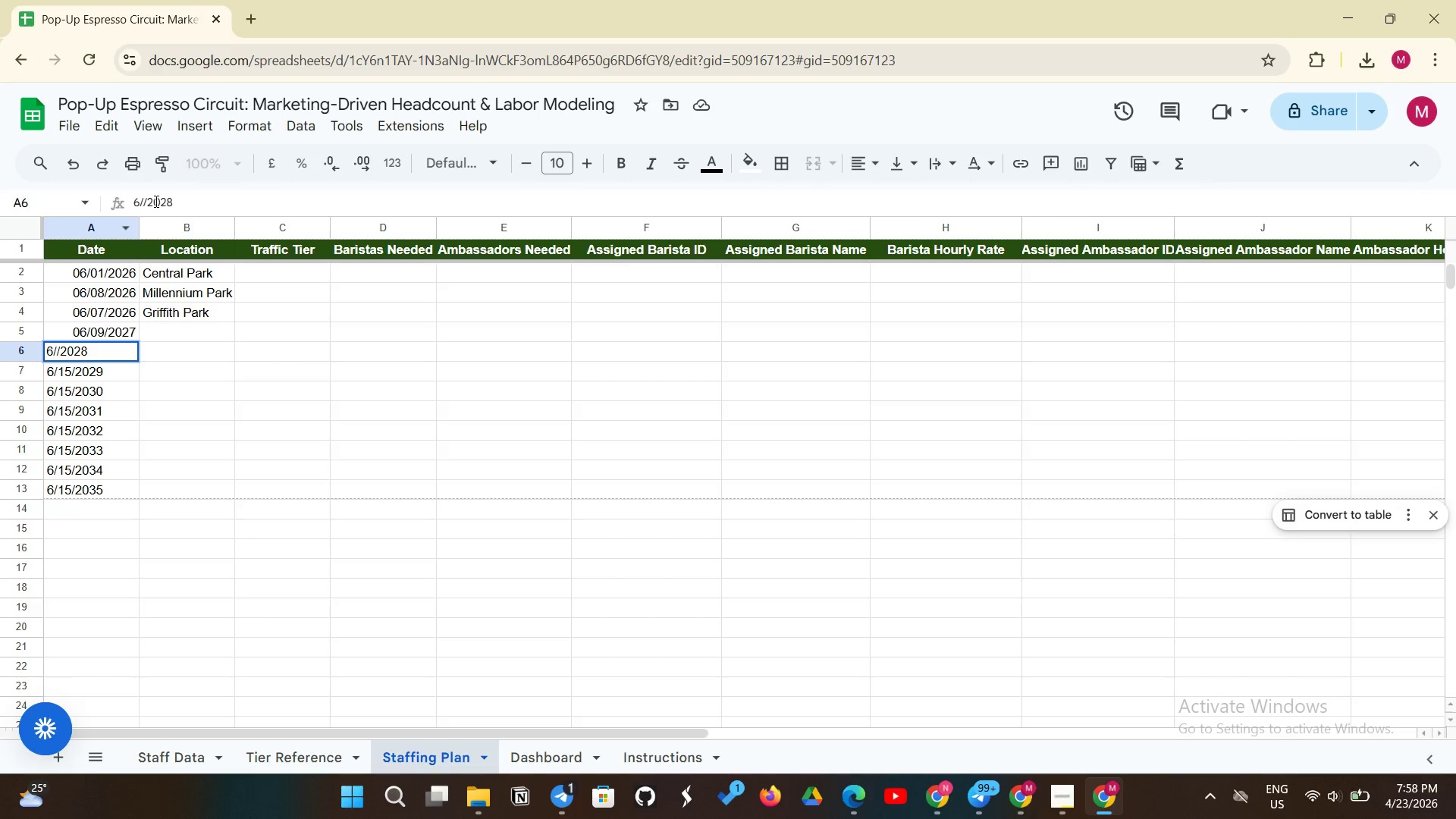 
key(3)
 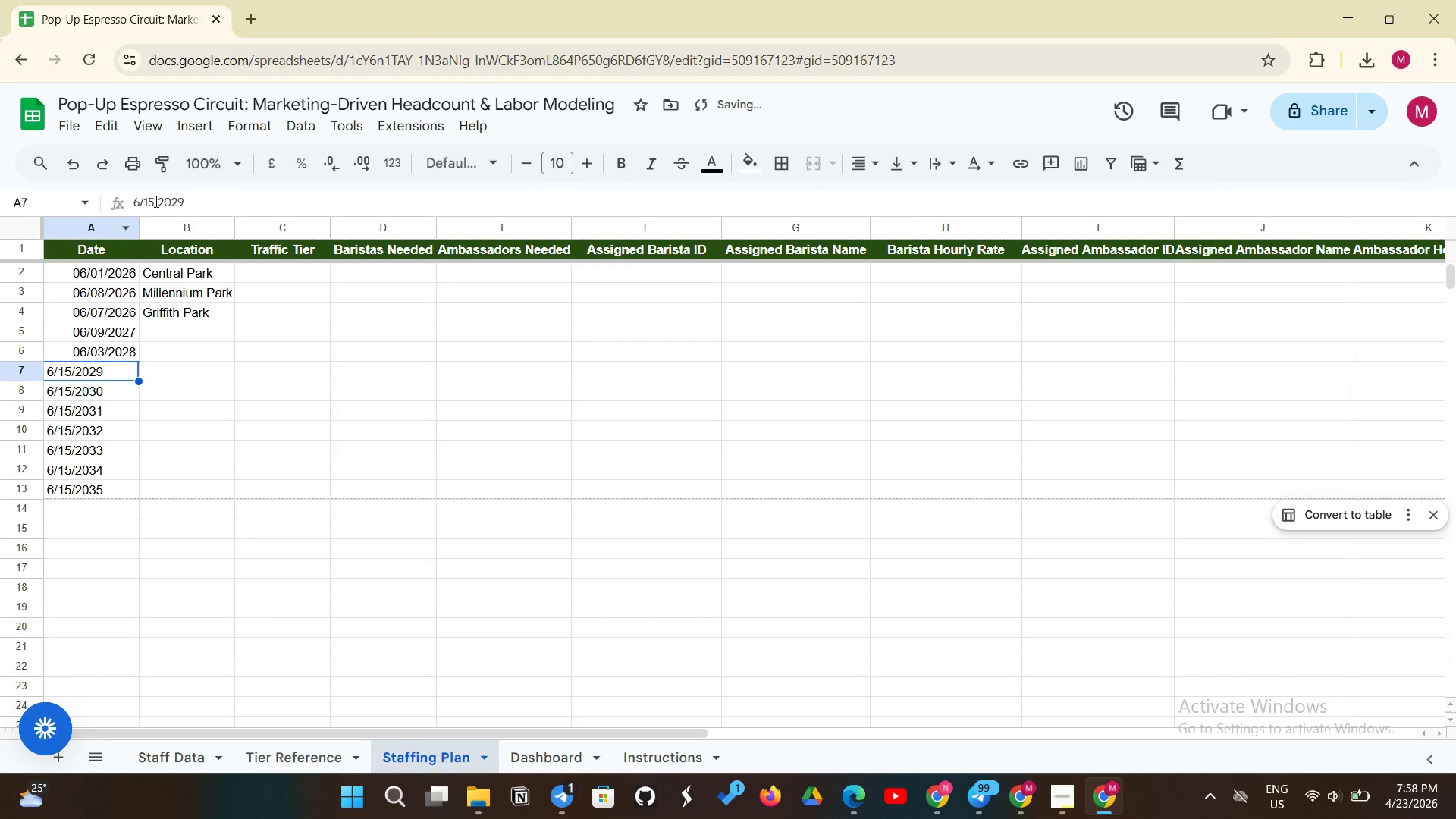 
key(Enter)
 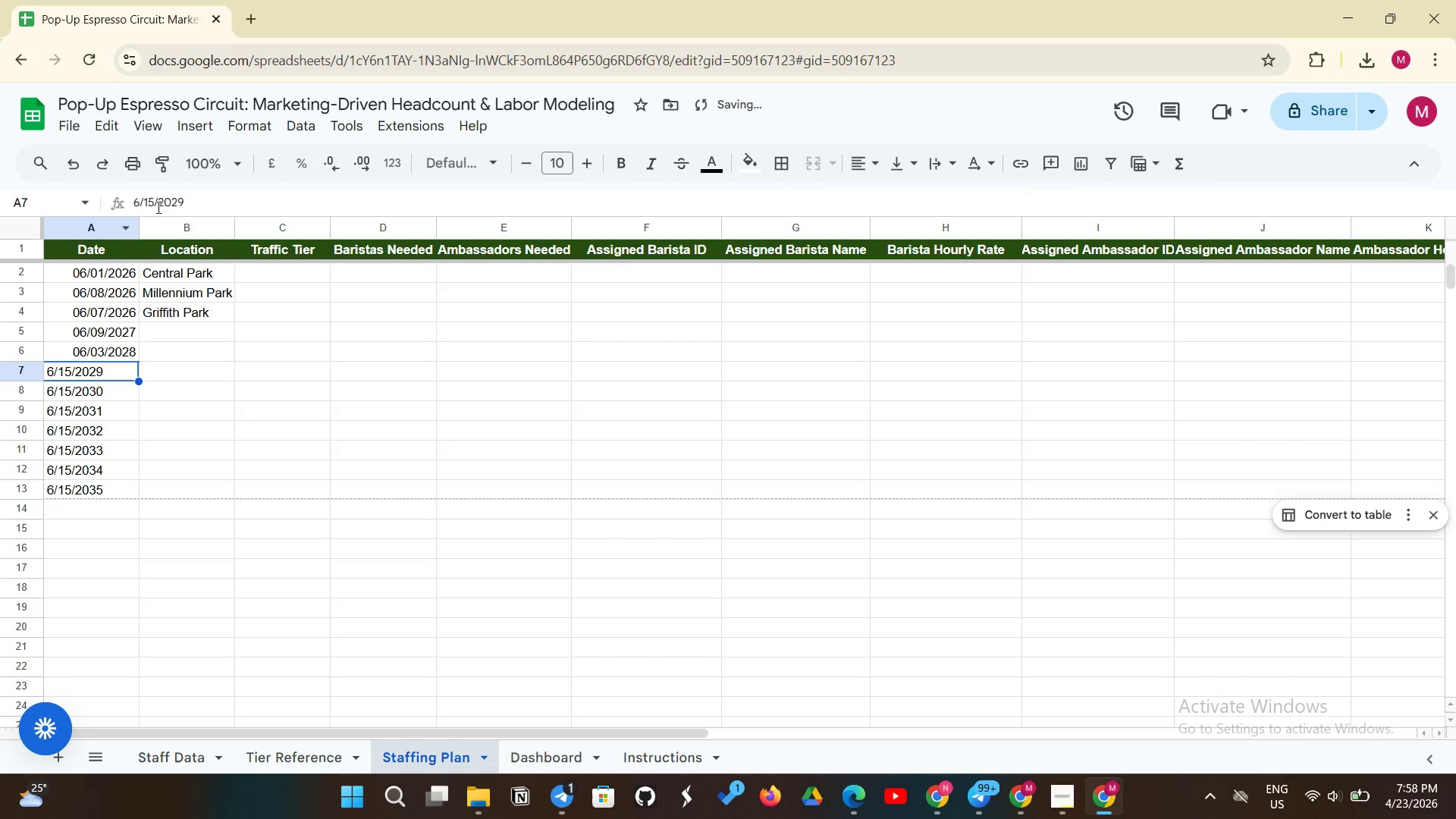 
left_click([153, 202])
 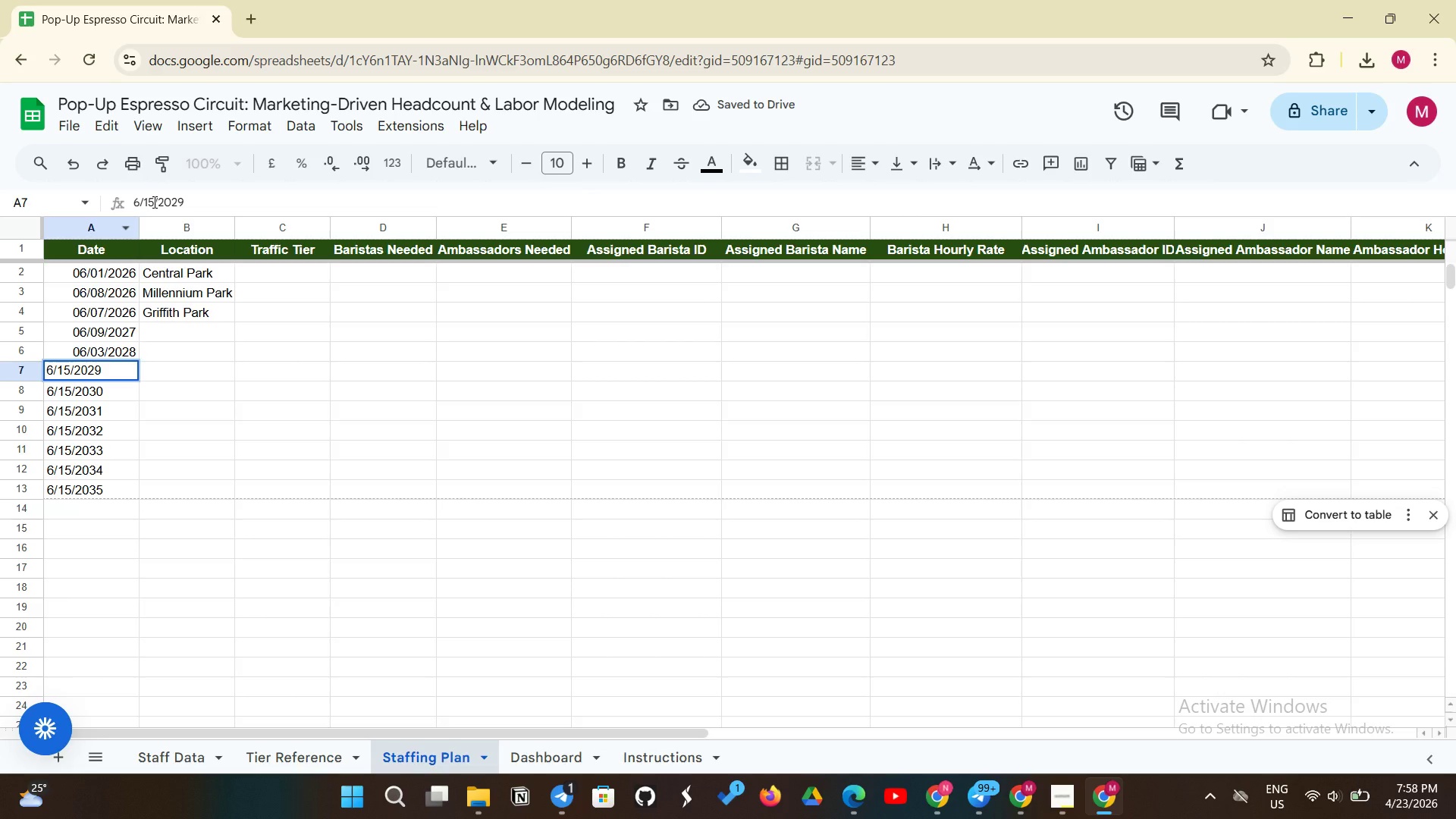 
key(Backspace)
 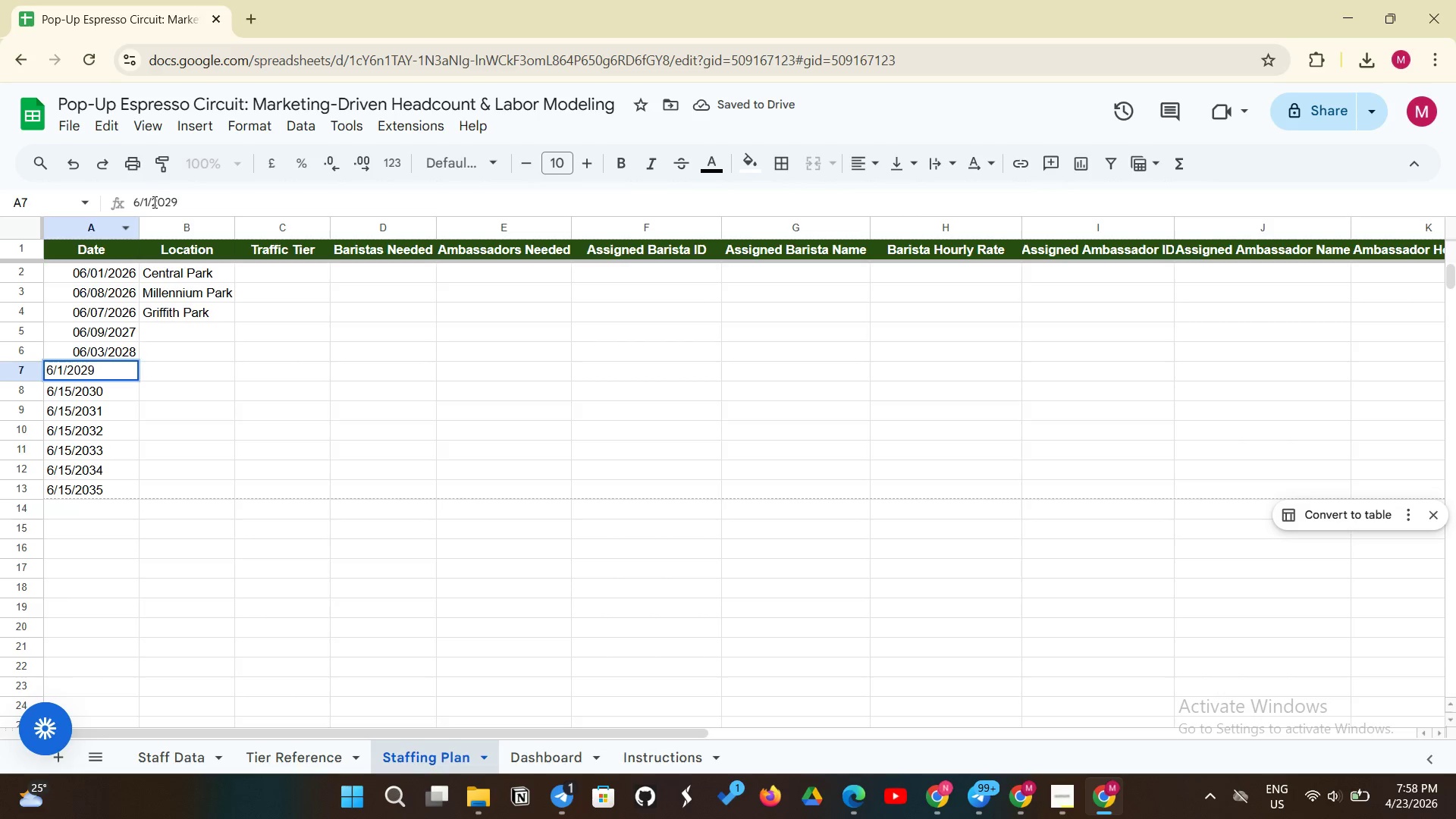 
key(Backspace)
 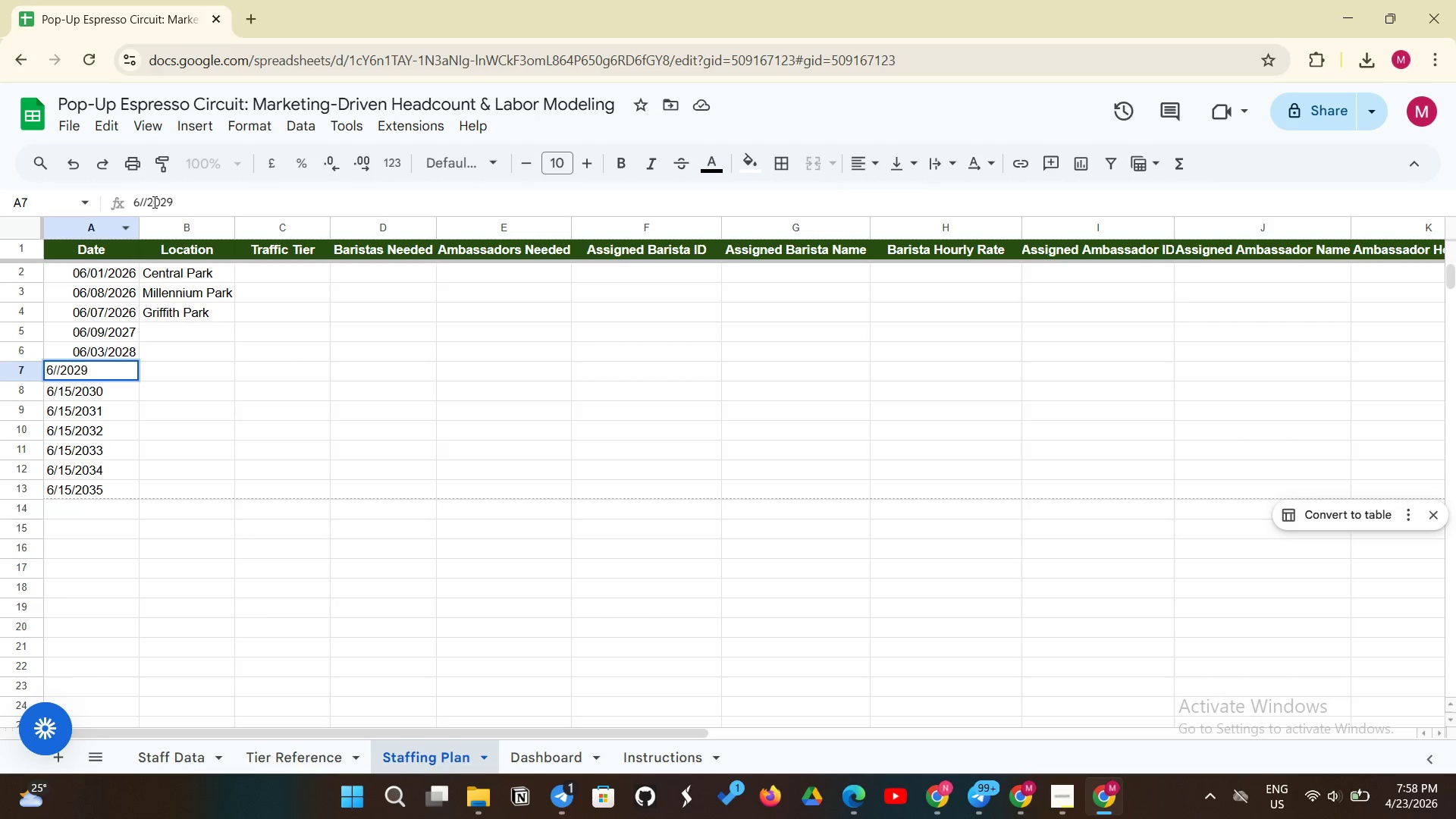 
key(2)
 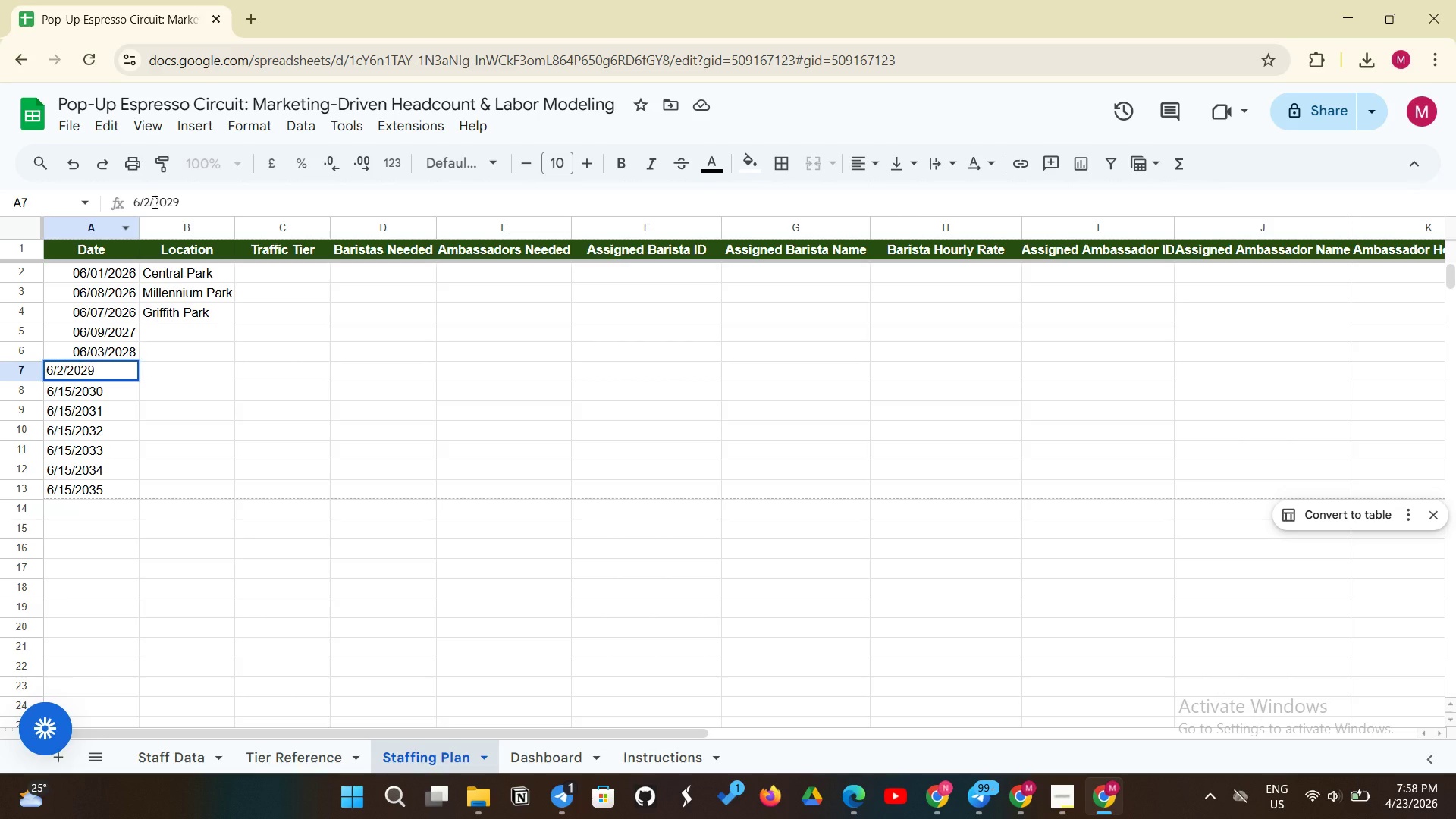 
key(Enter)
 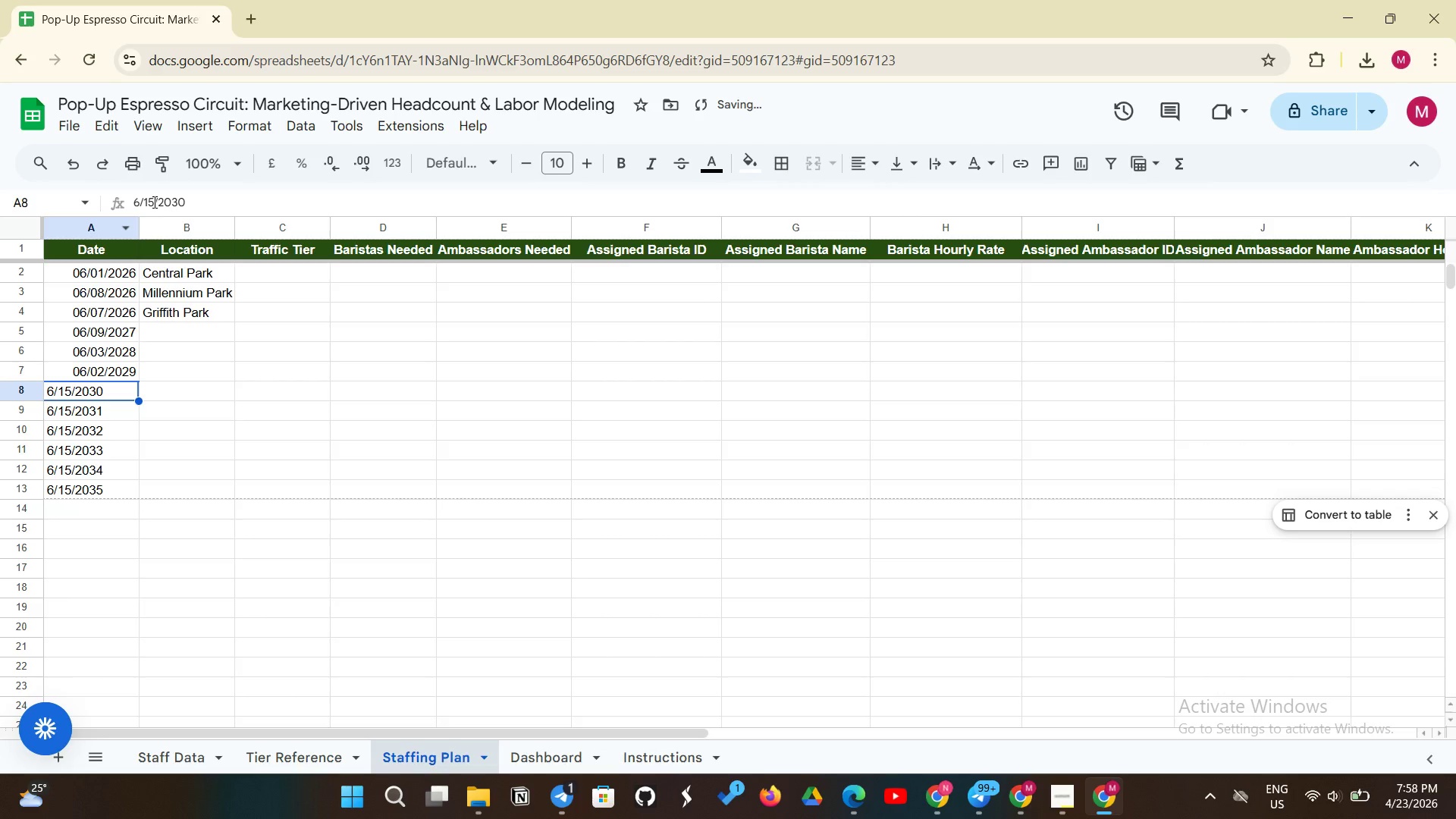 
left_click([153, 202])
 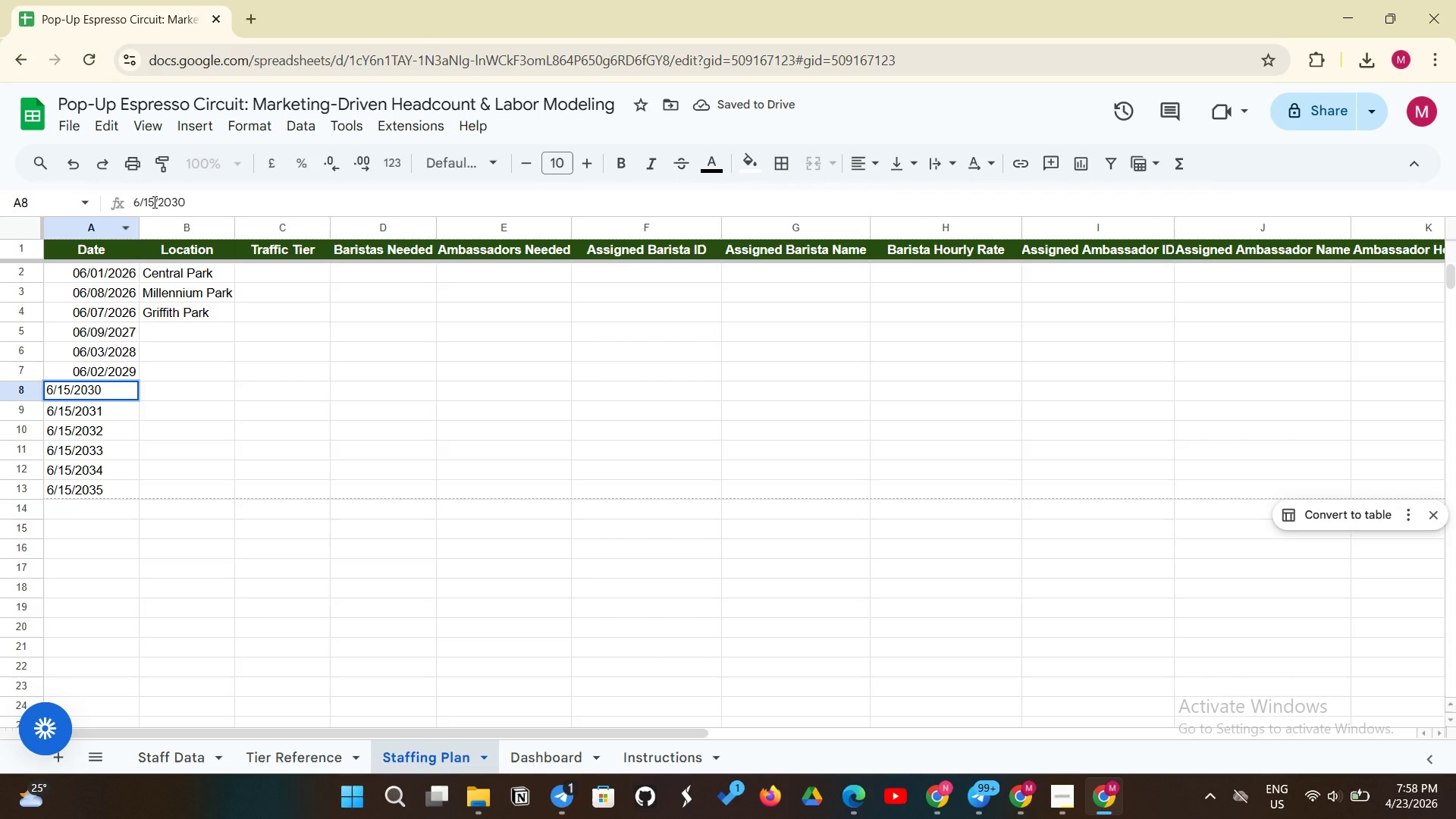 
key(Backspace)
 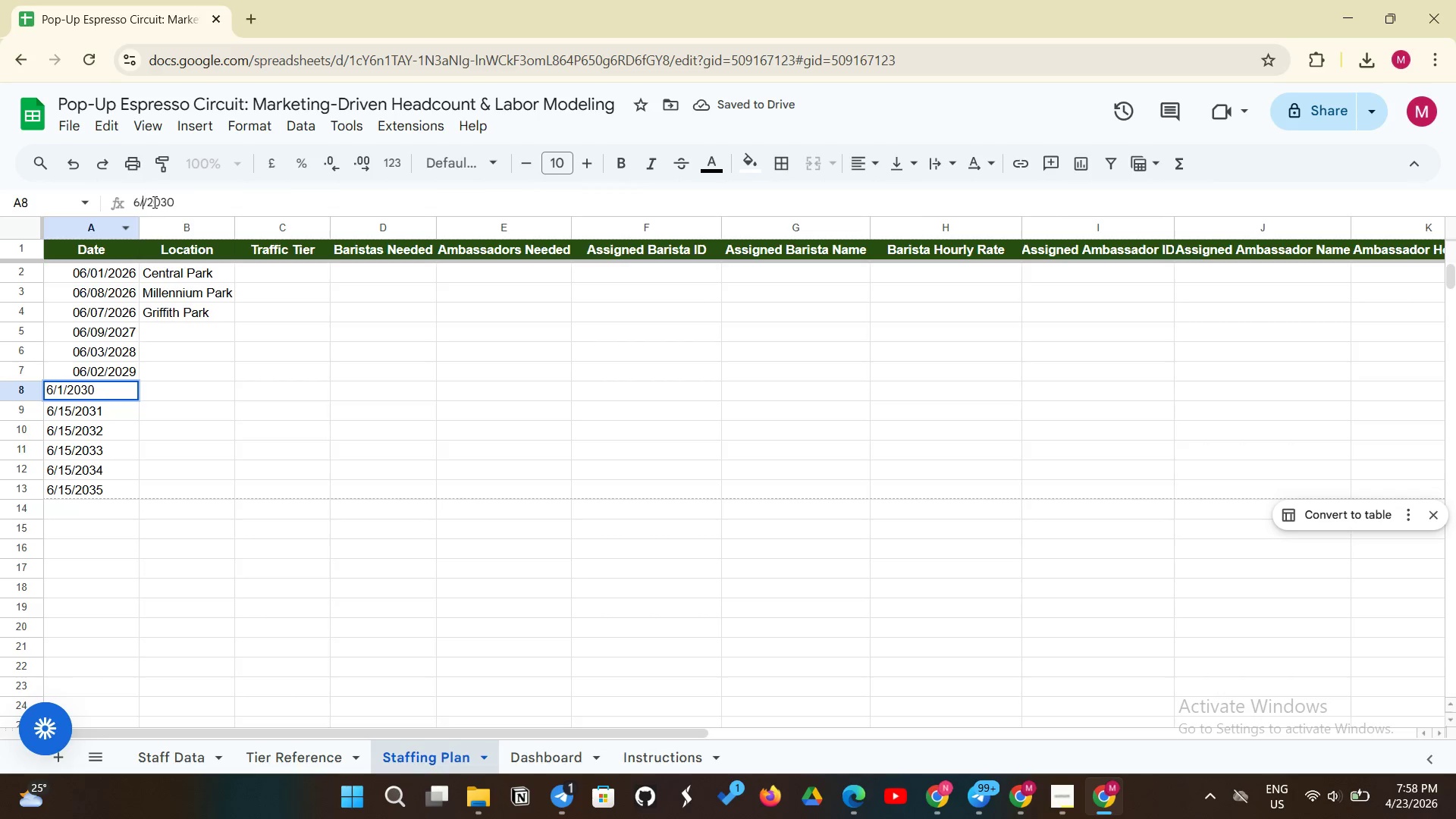 
key(Backspace)
 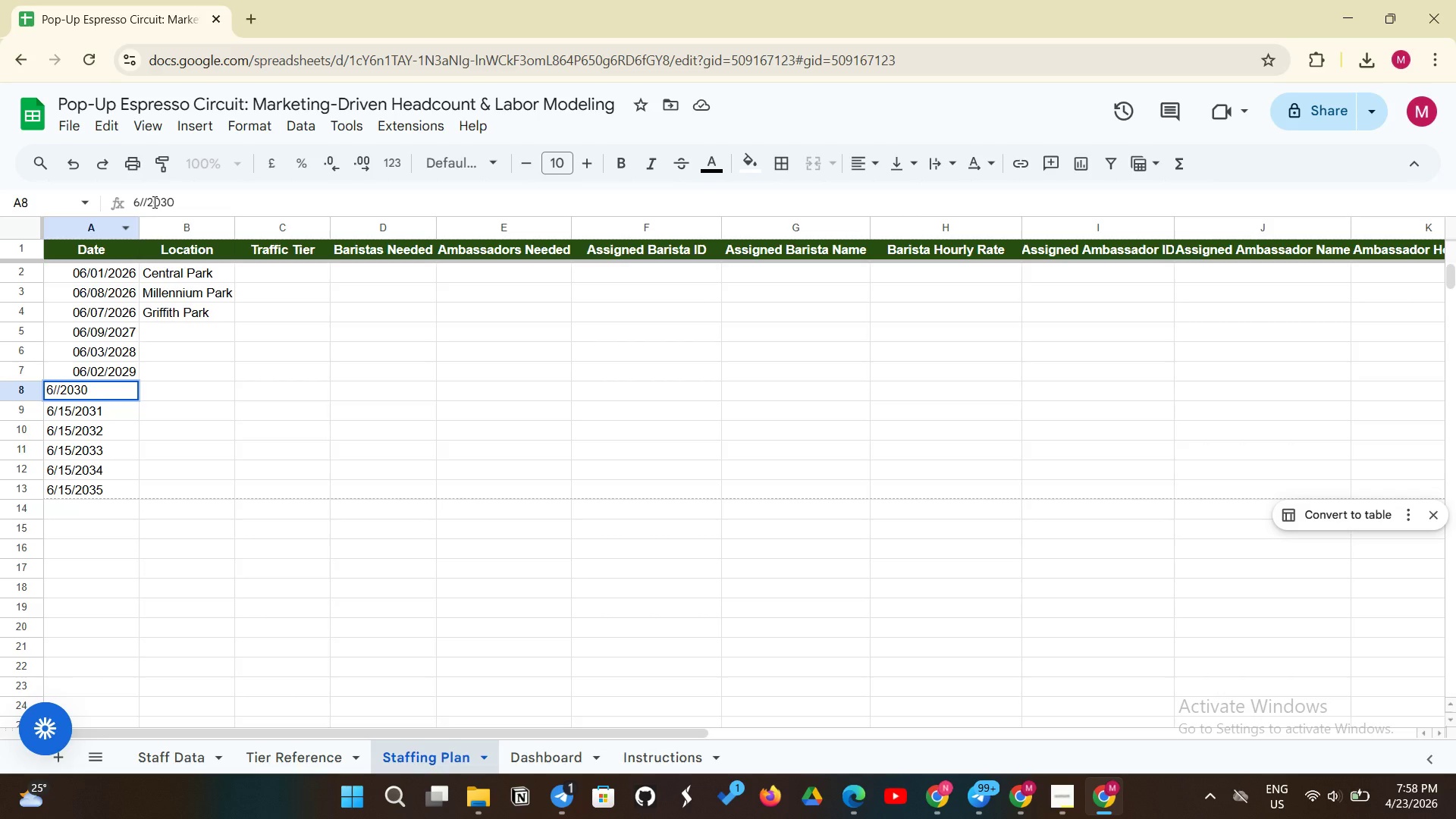 
key(4)
 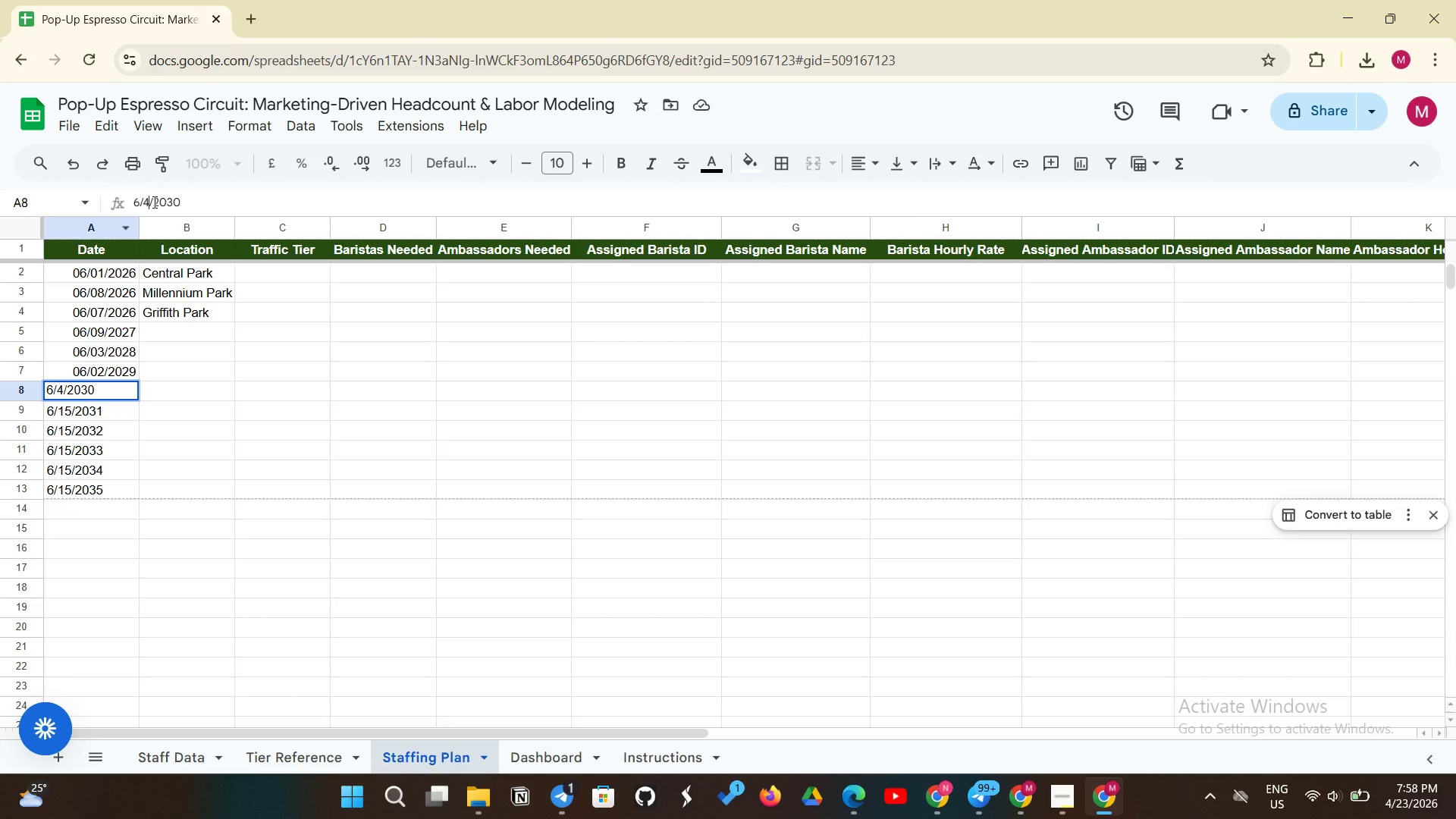 
key(Enter)
 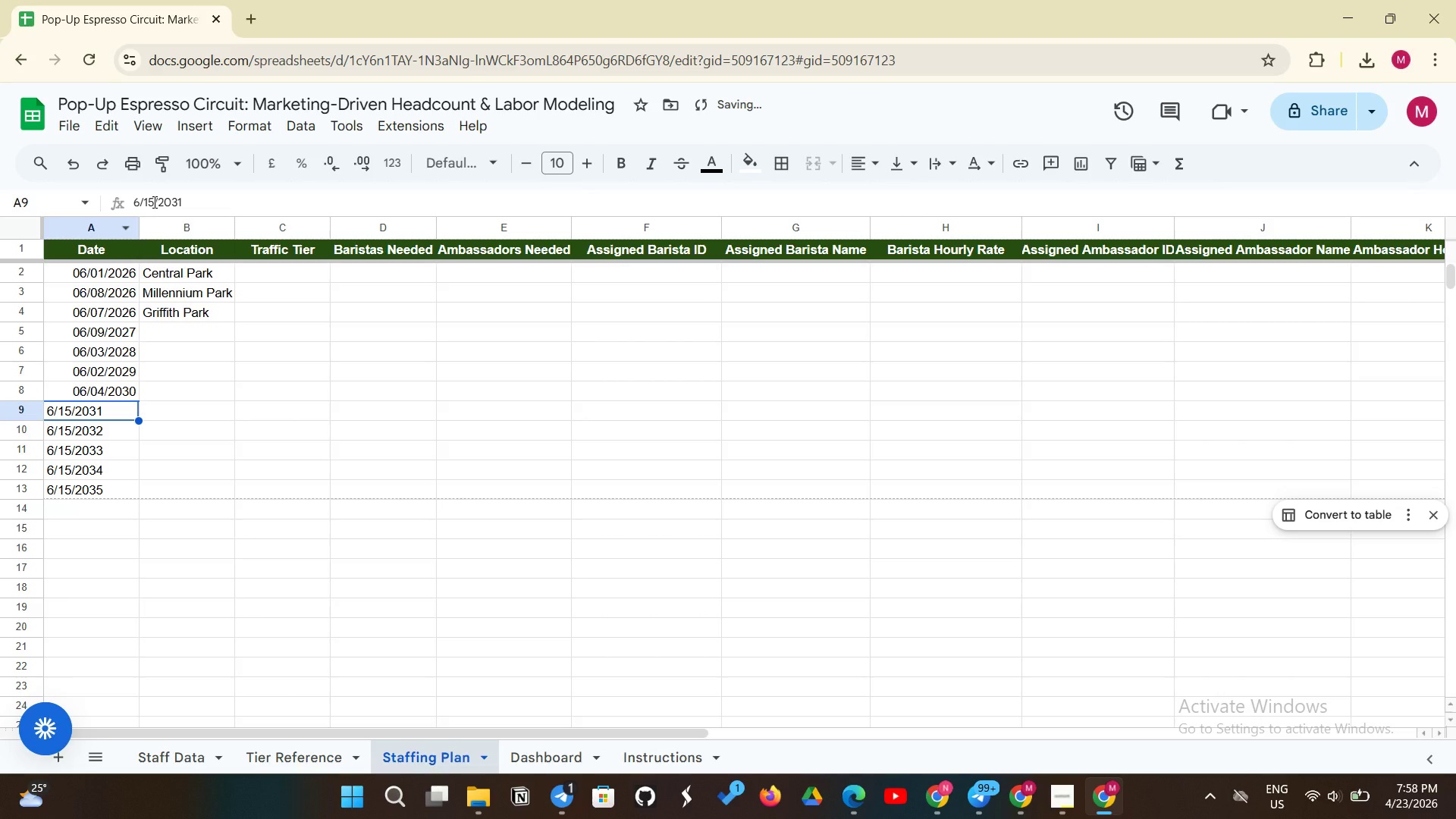 
left_click([153, 202])
 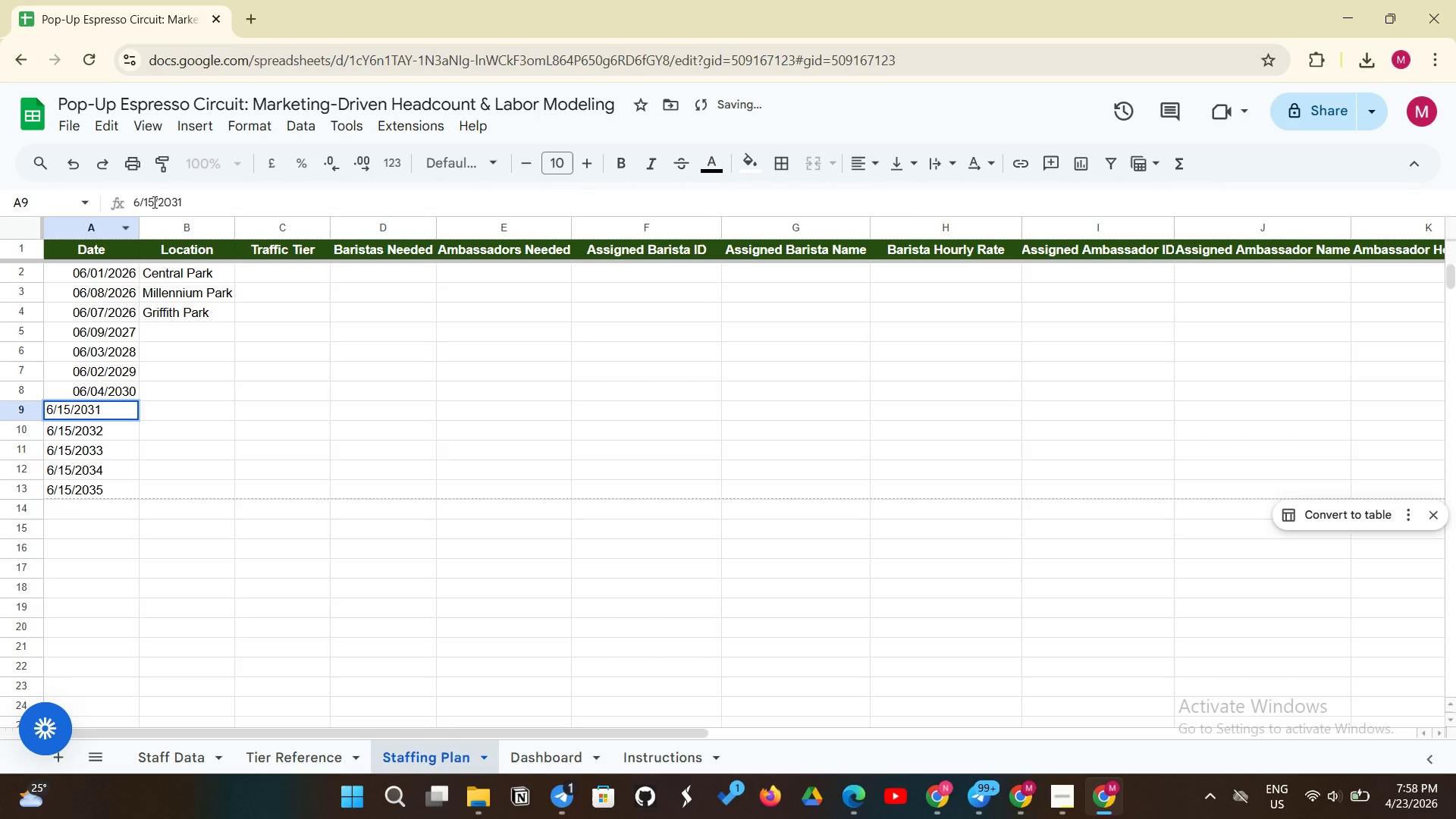 
key(Backspace)
 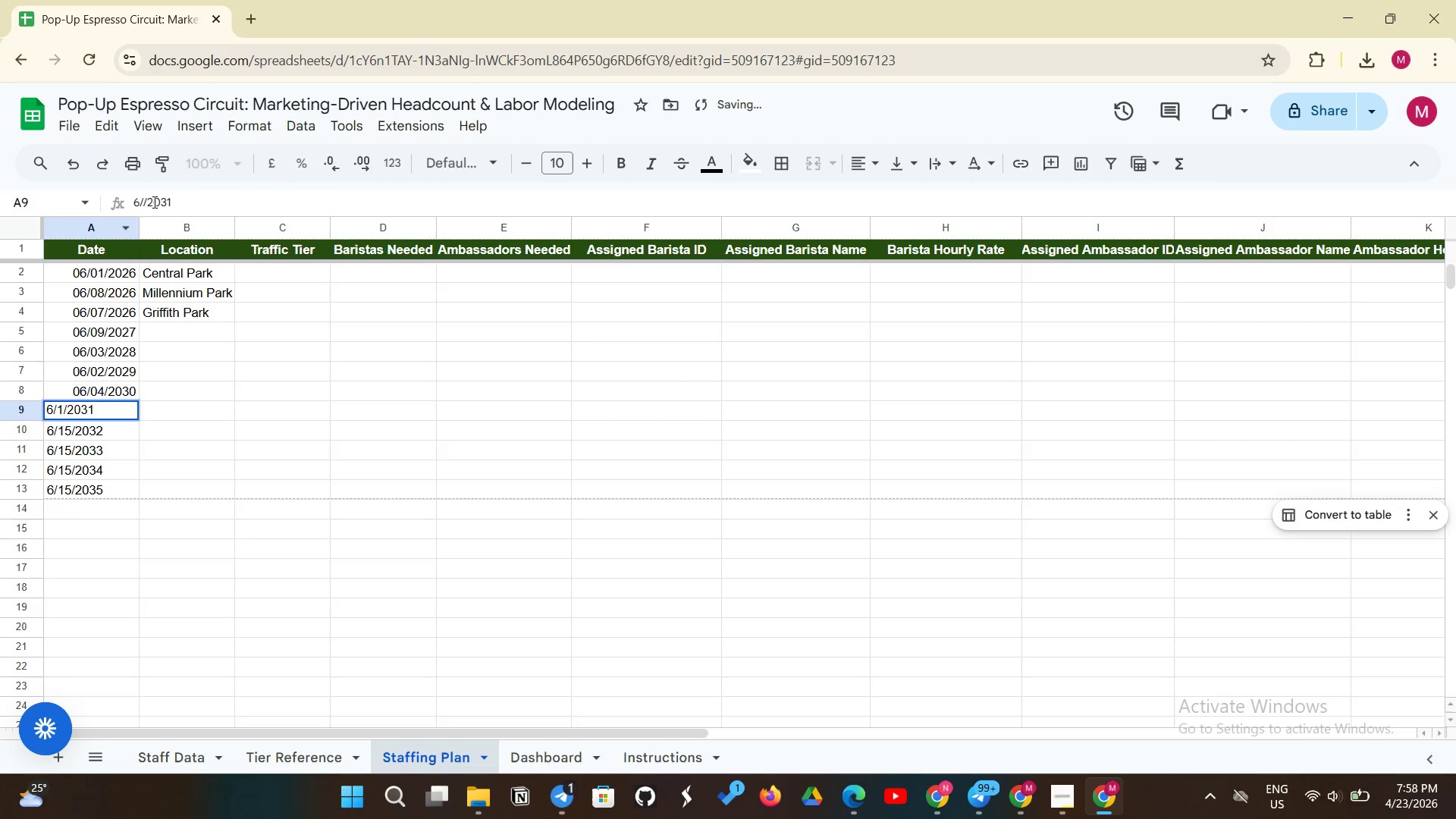 
key(Backspace)
 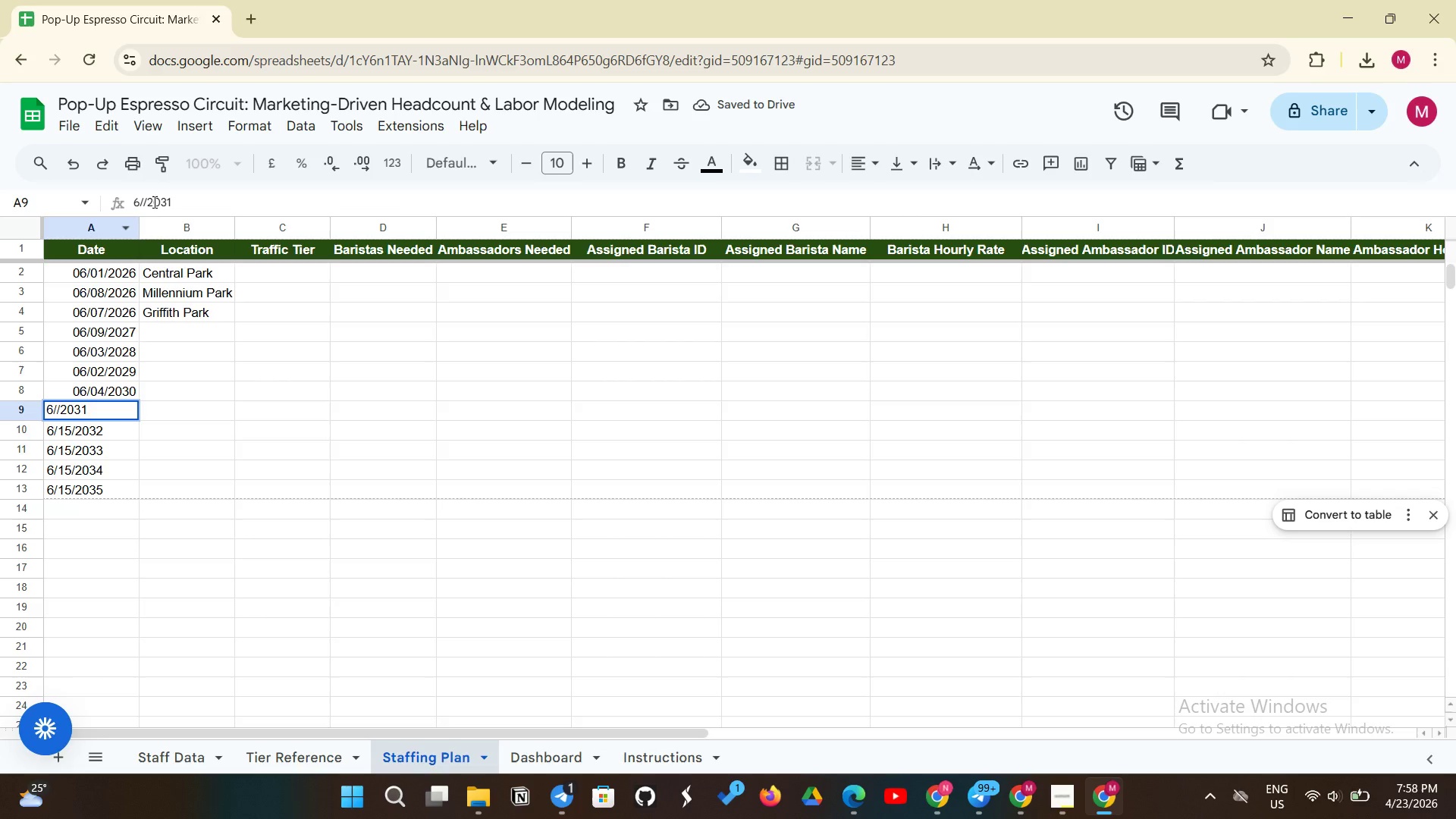 
key(6)
 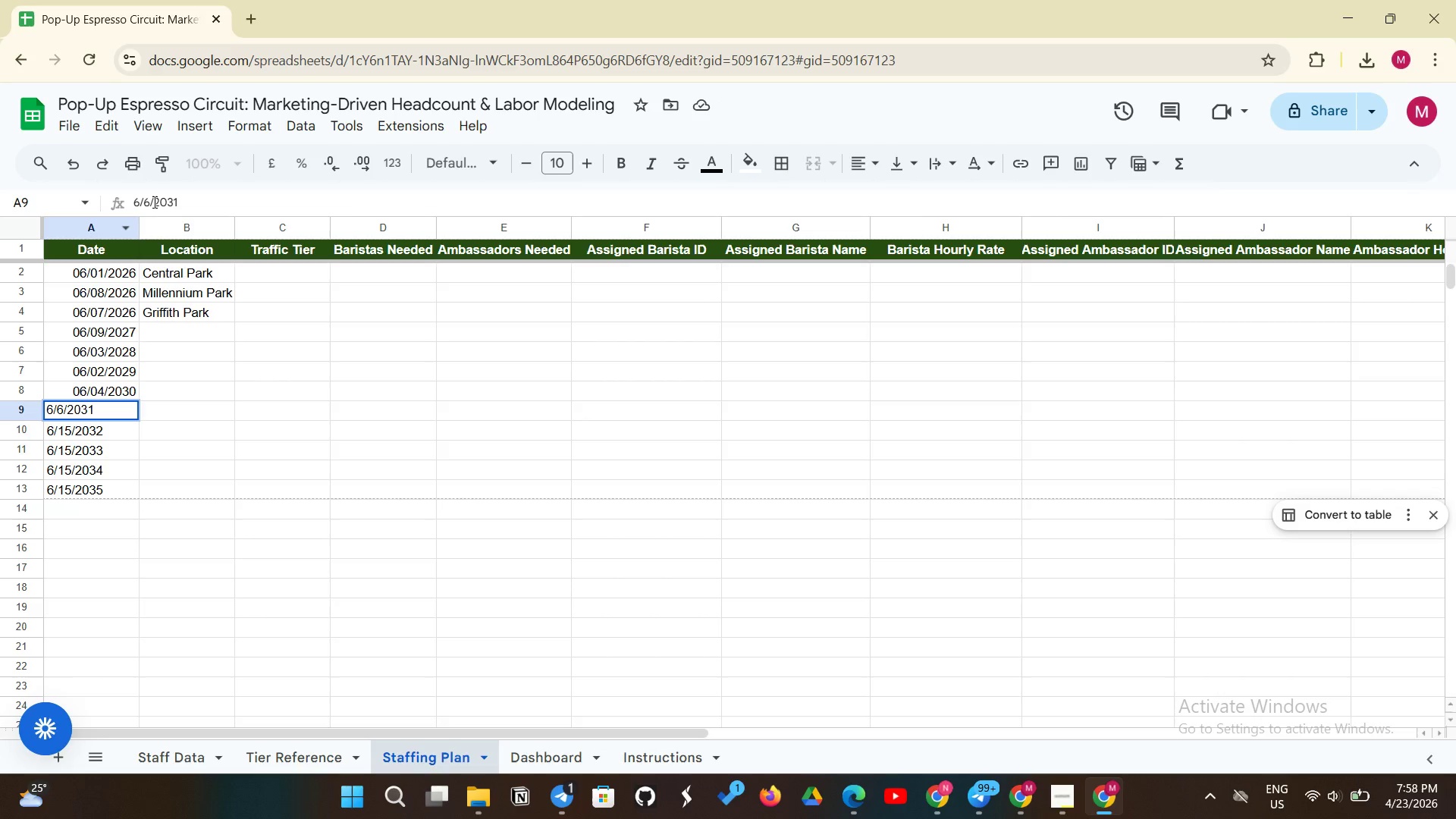 
key(Enter)
 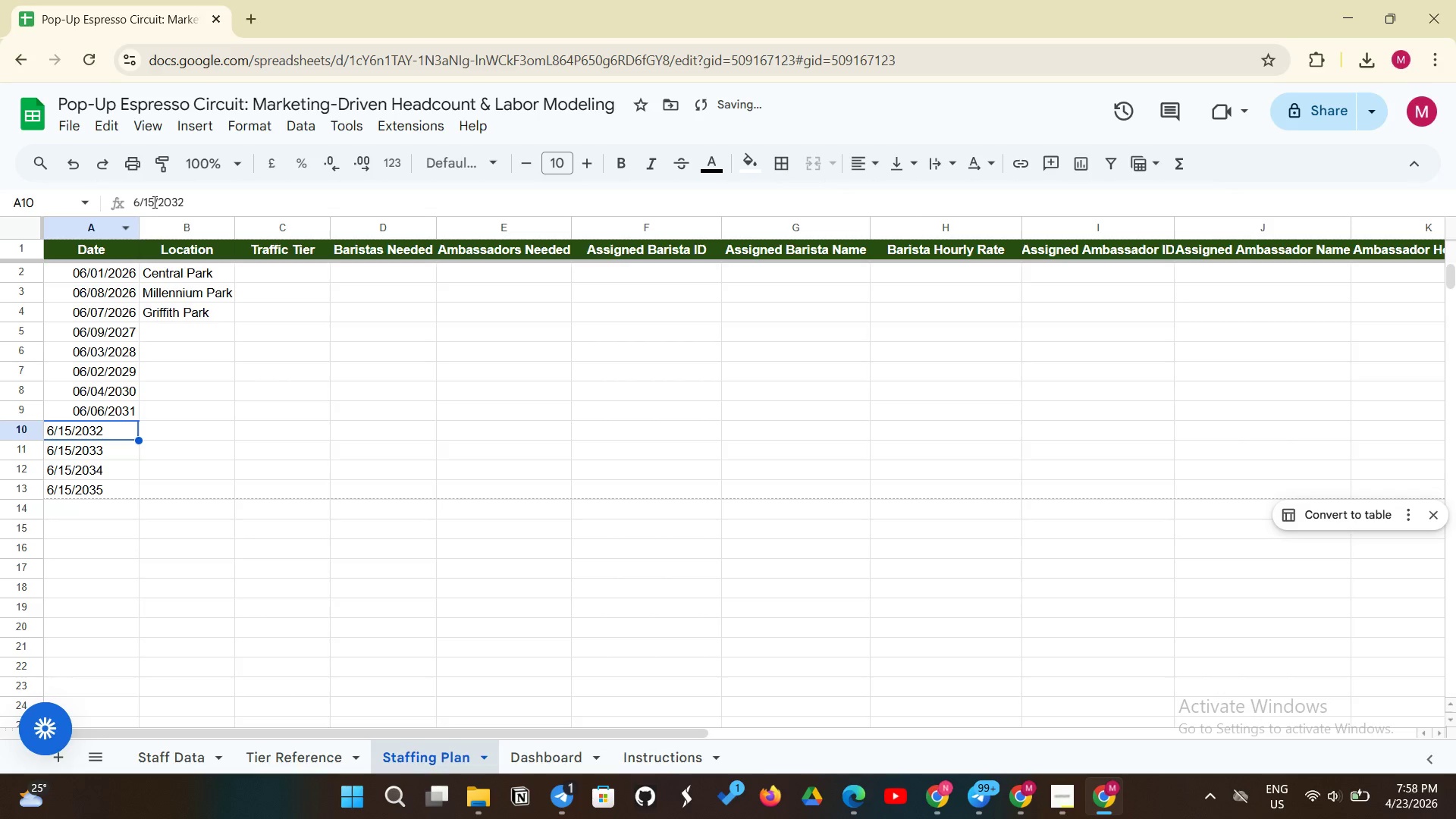 
left_click([153, 202])
 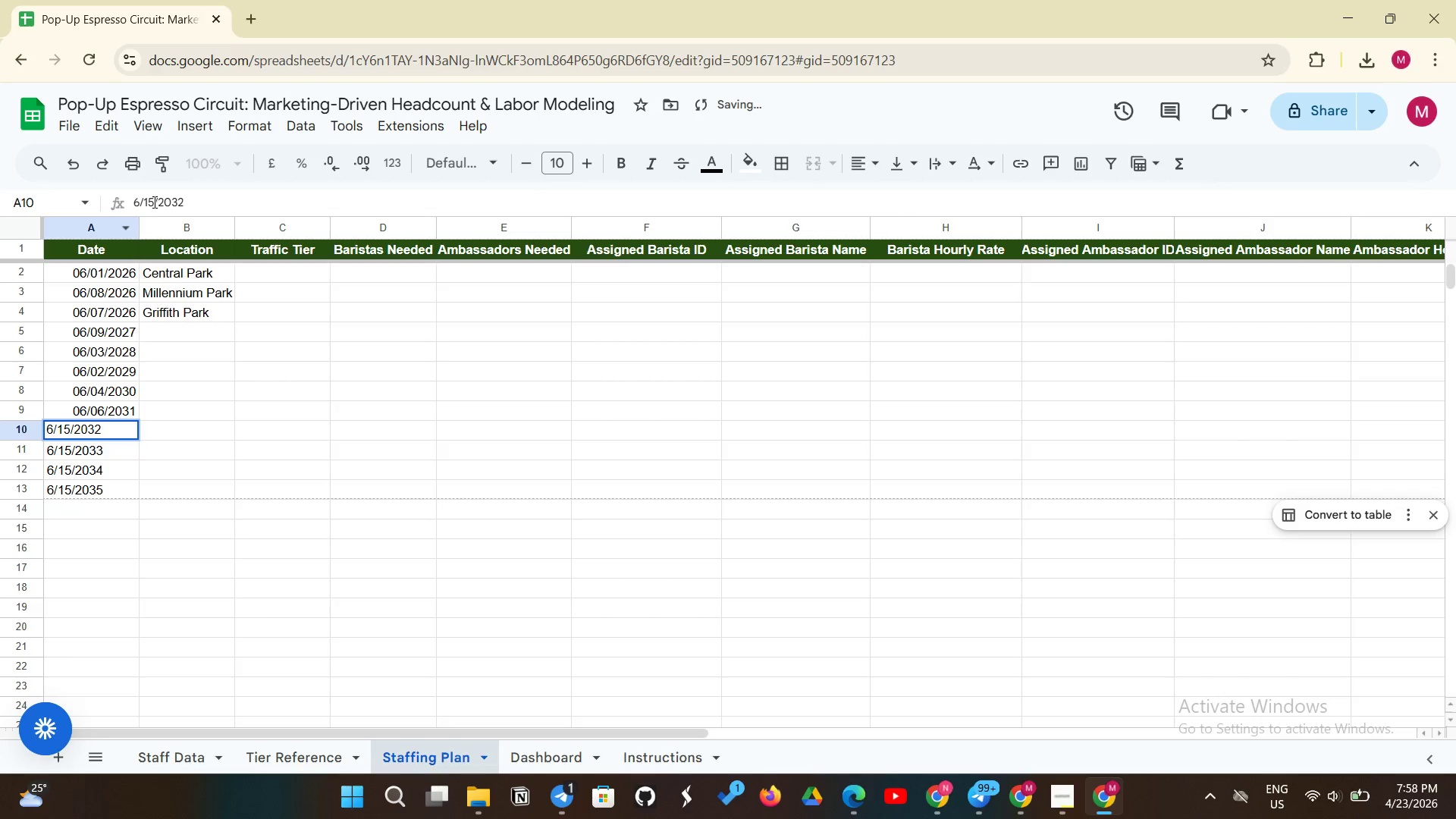 
key(Backspace)
 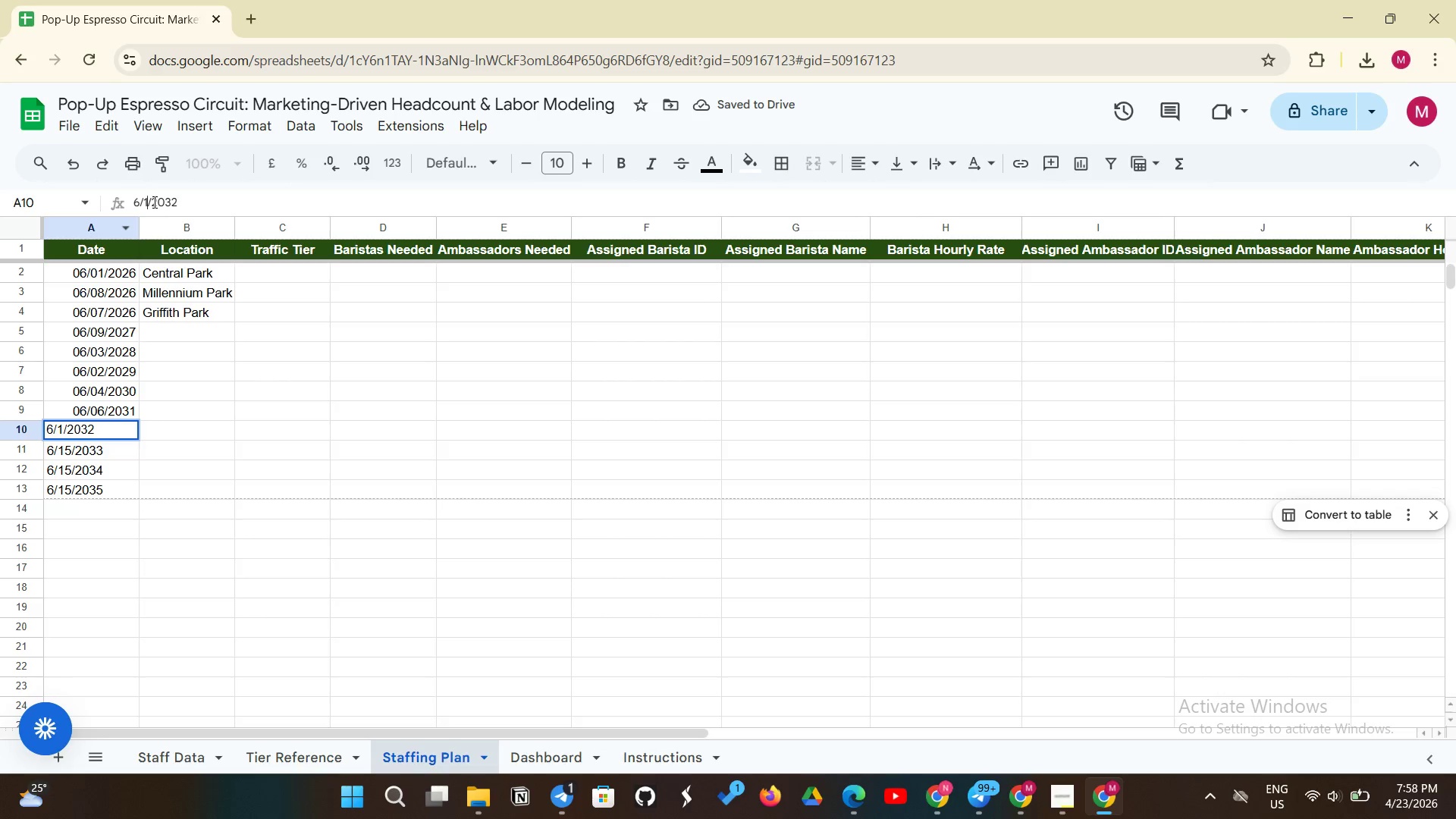 
key(Backspace)
 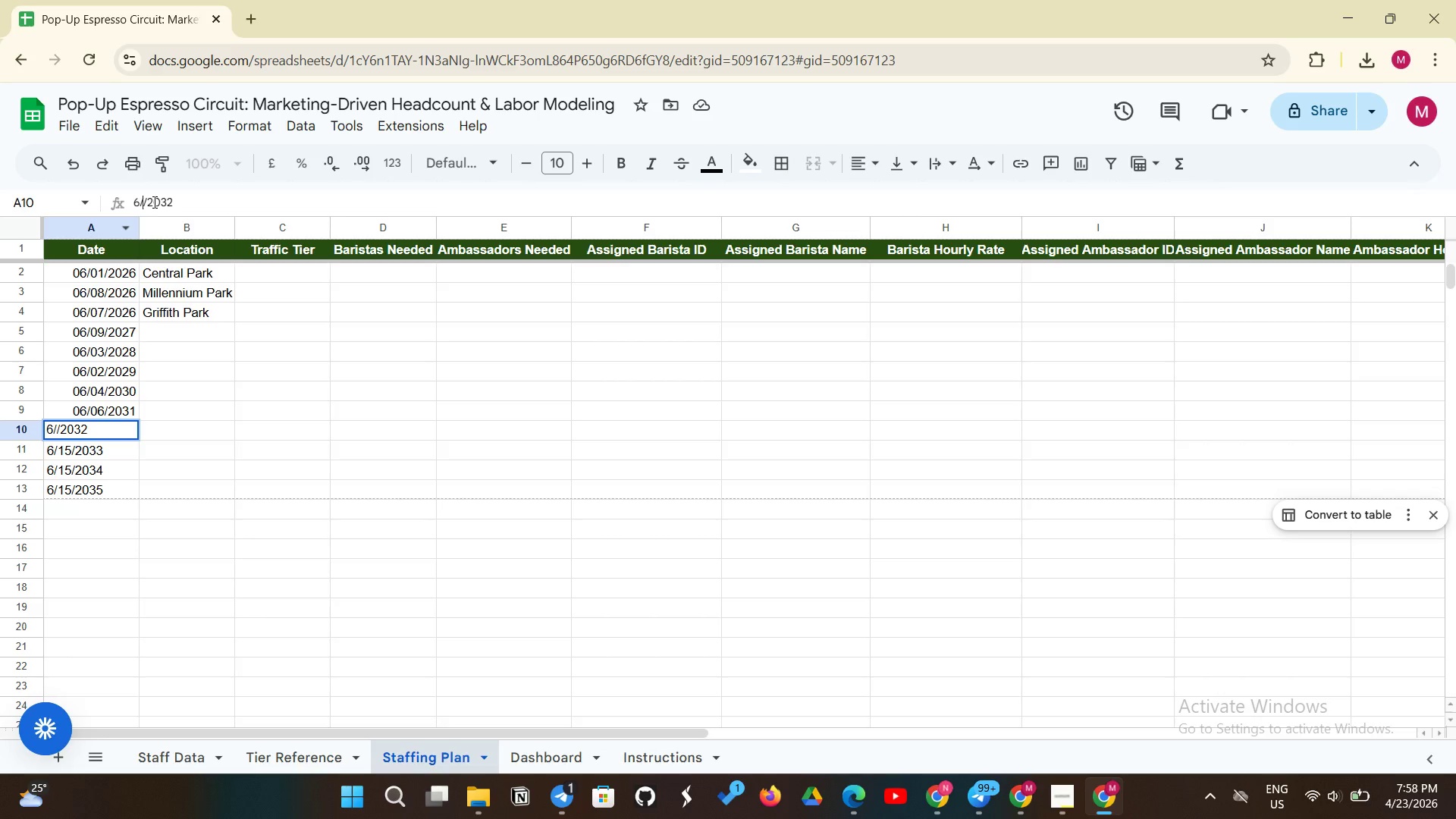 
wait(19.05)
 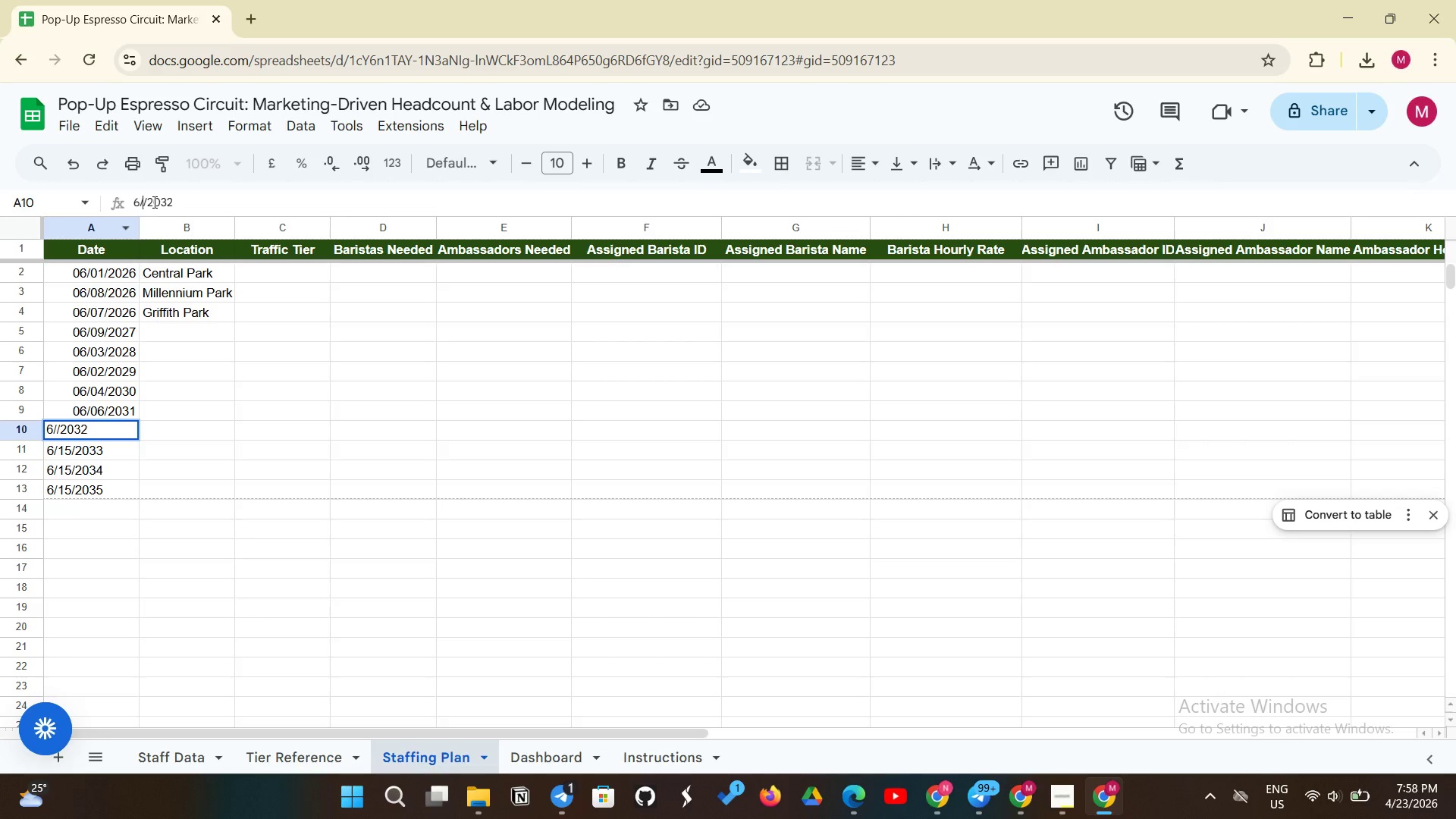 
key(5)
 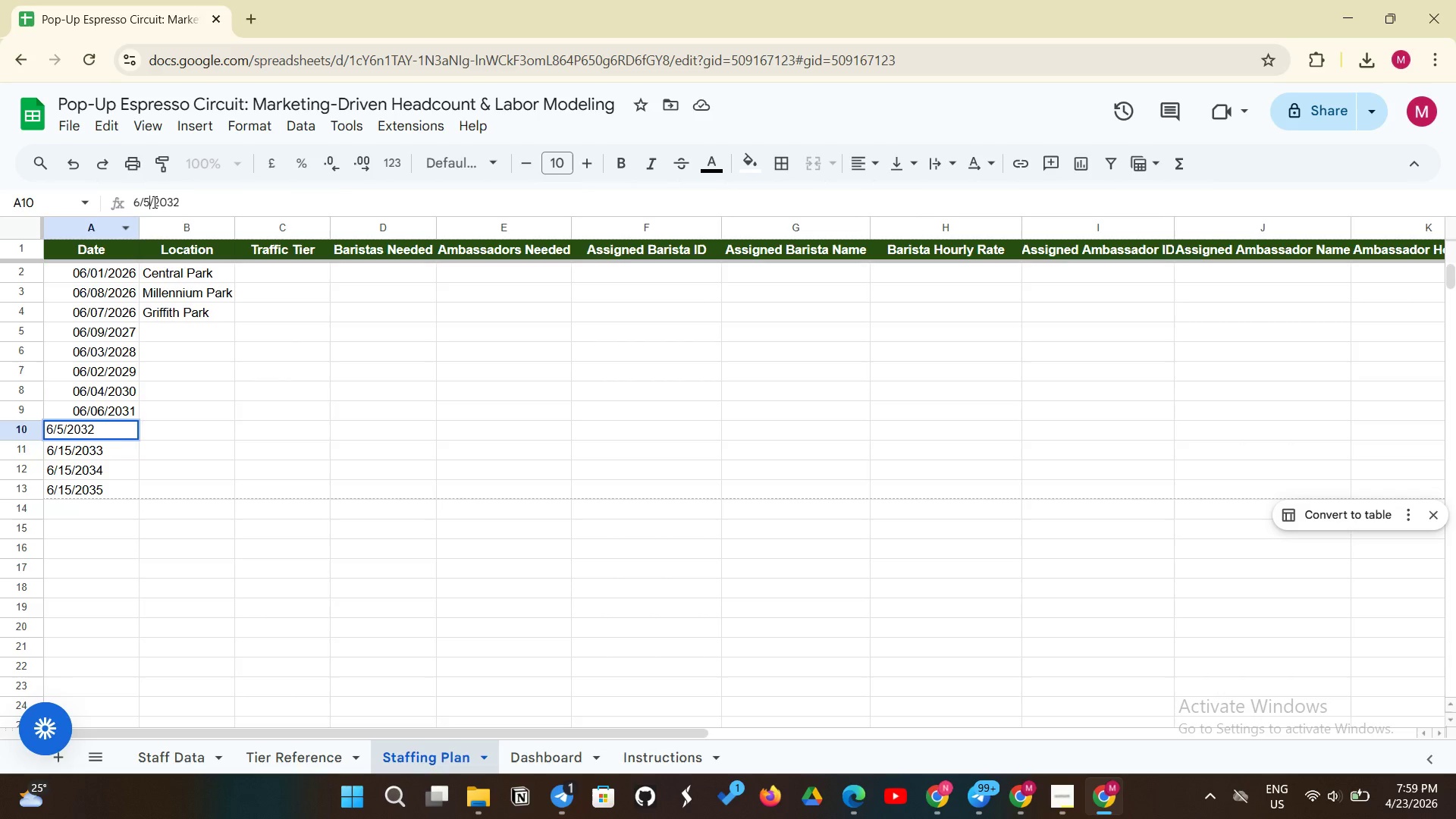 
key(Enter)
 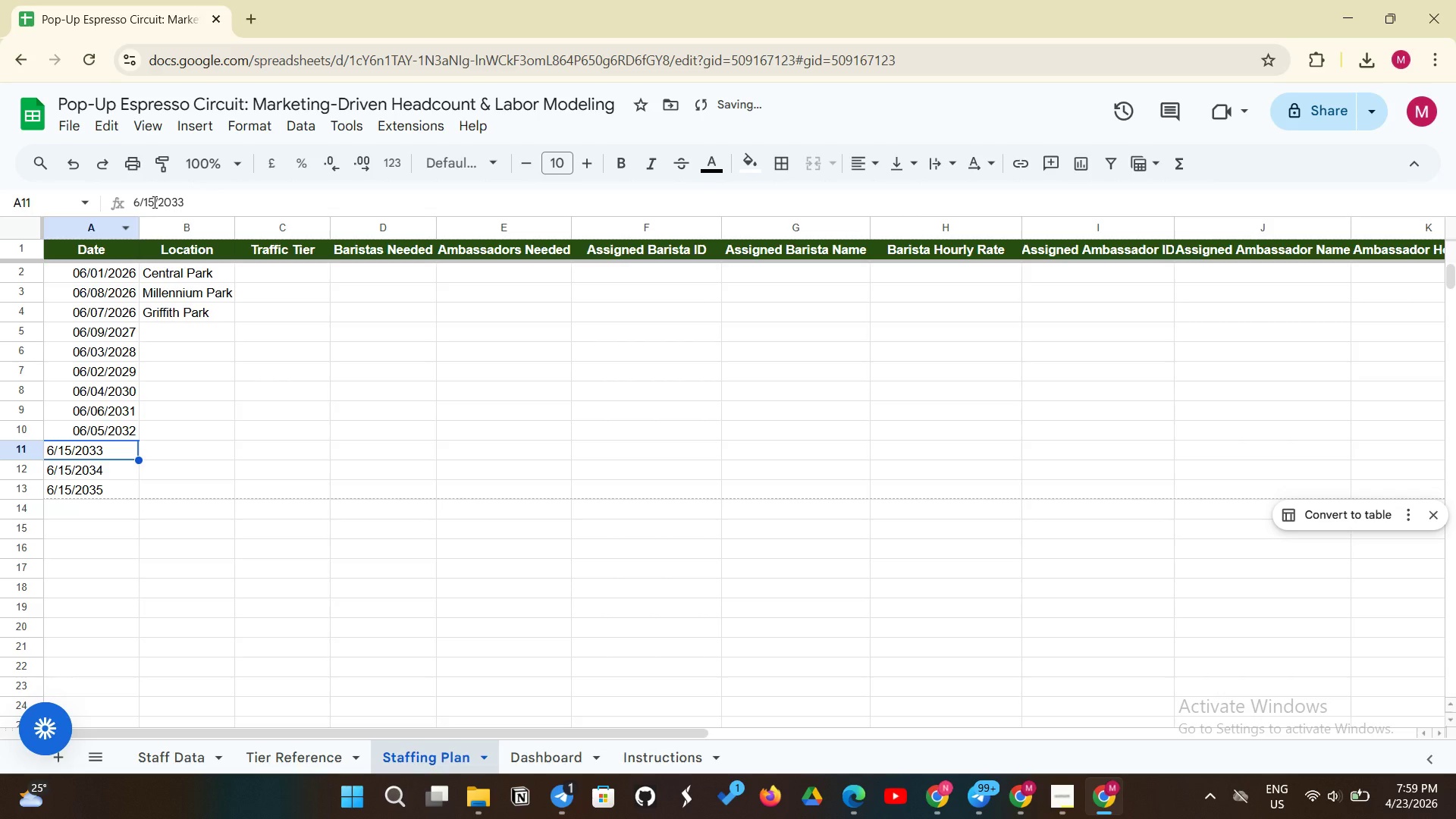 
left_click([153, 202])
 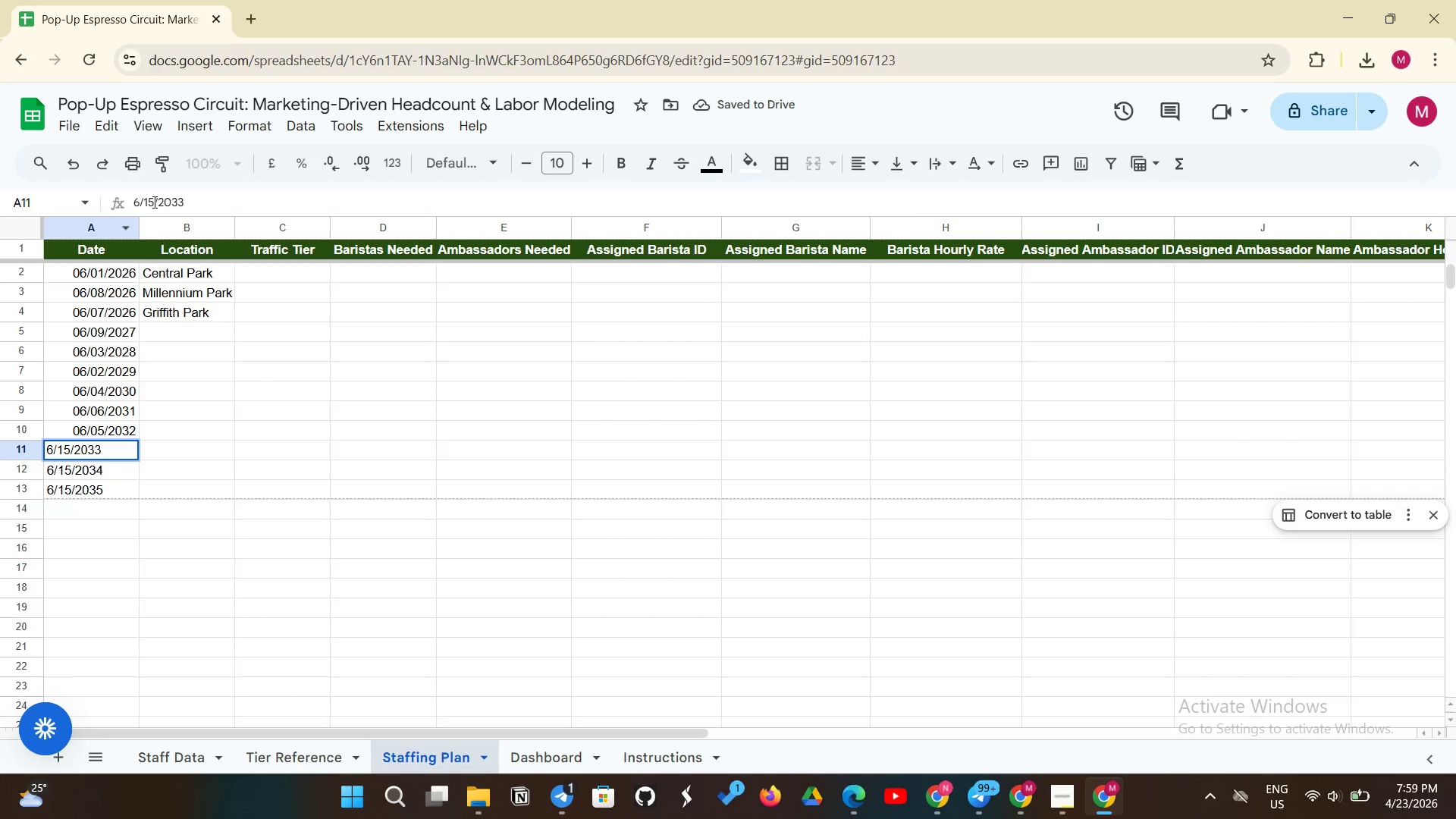 
key(Backspace)
 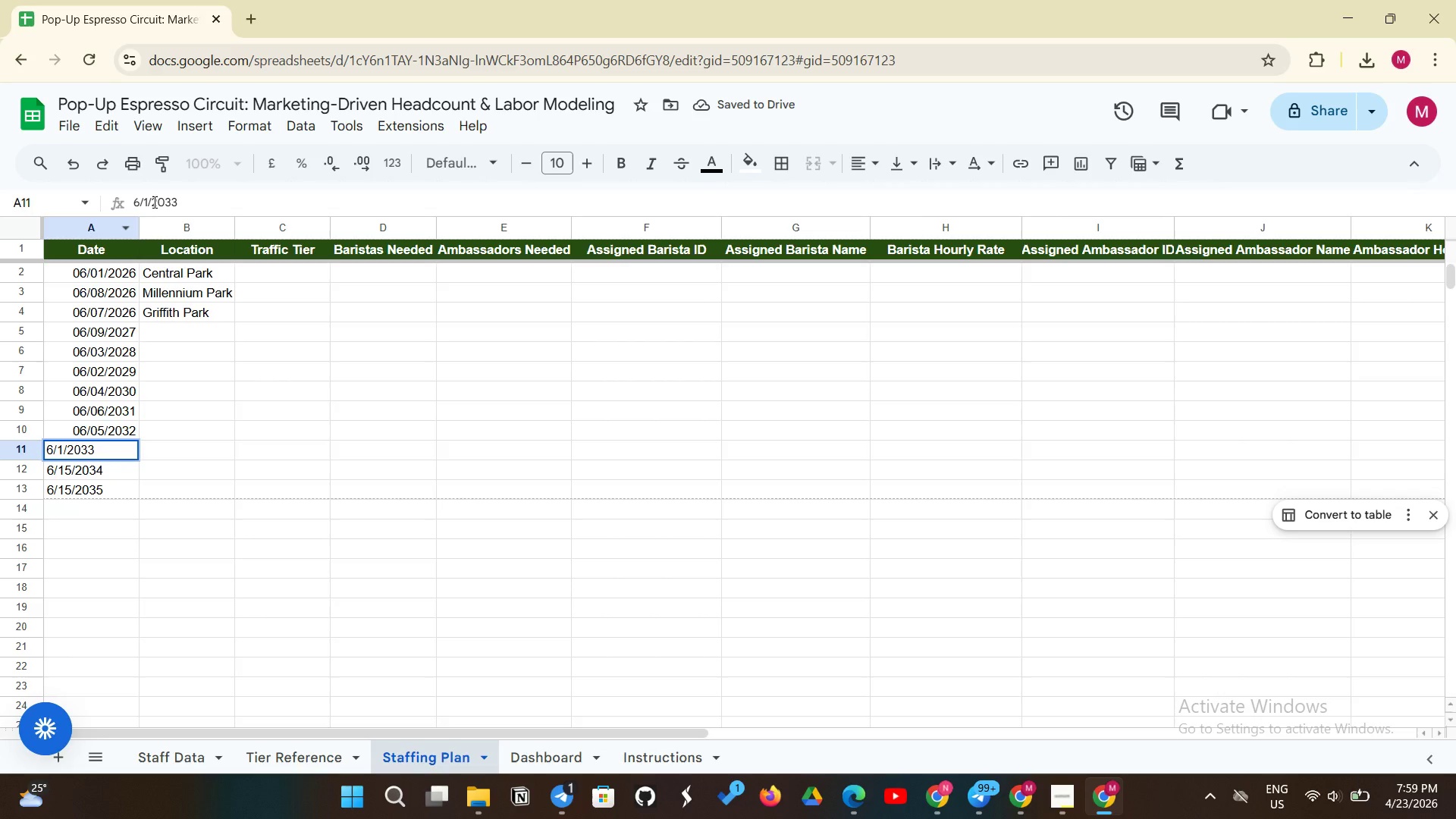 
key(Backspace)
 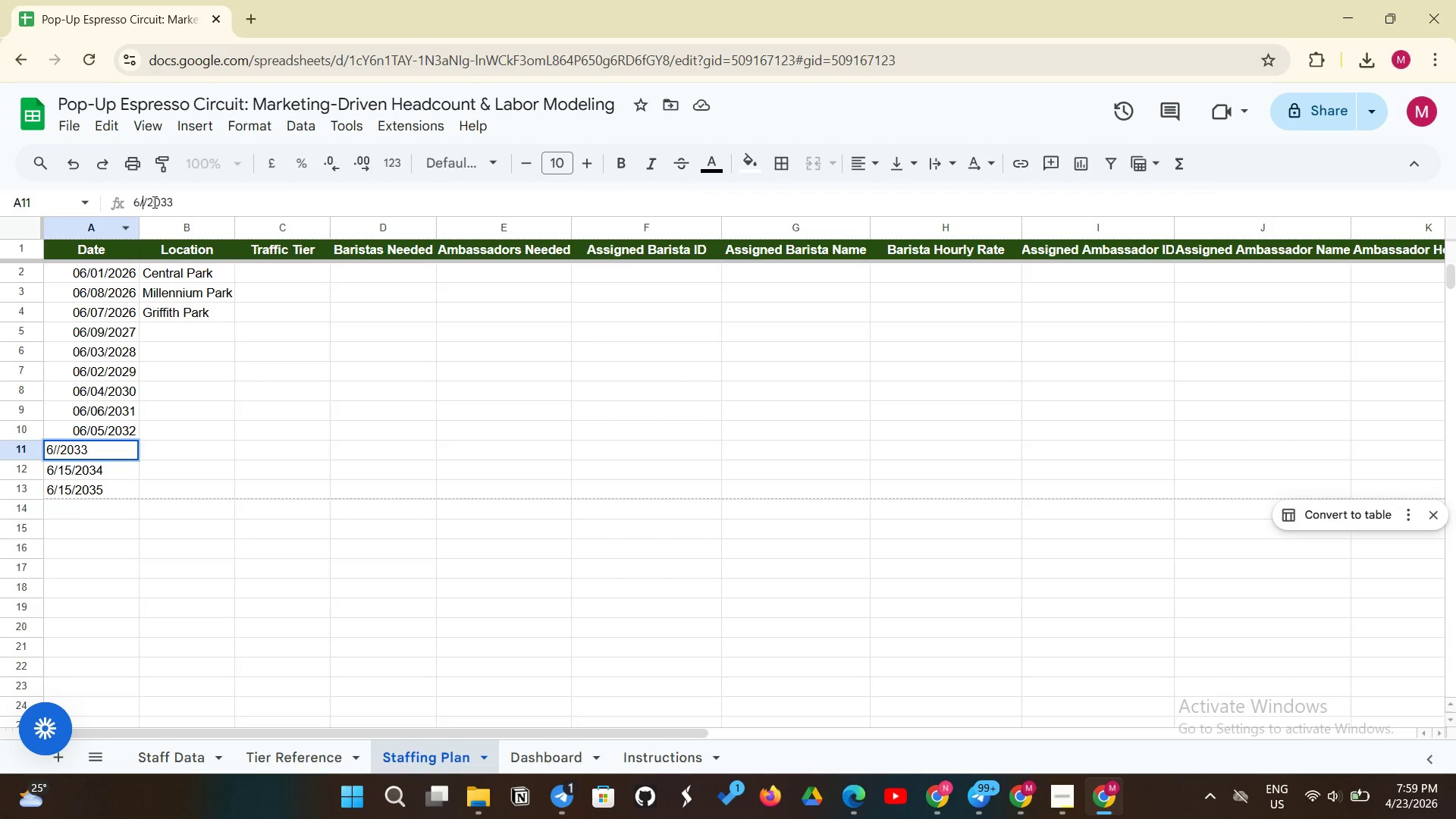 
wait(17.91)
 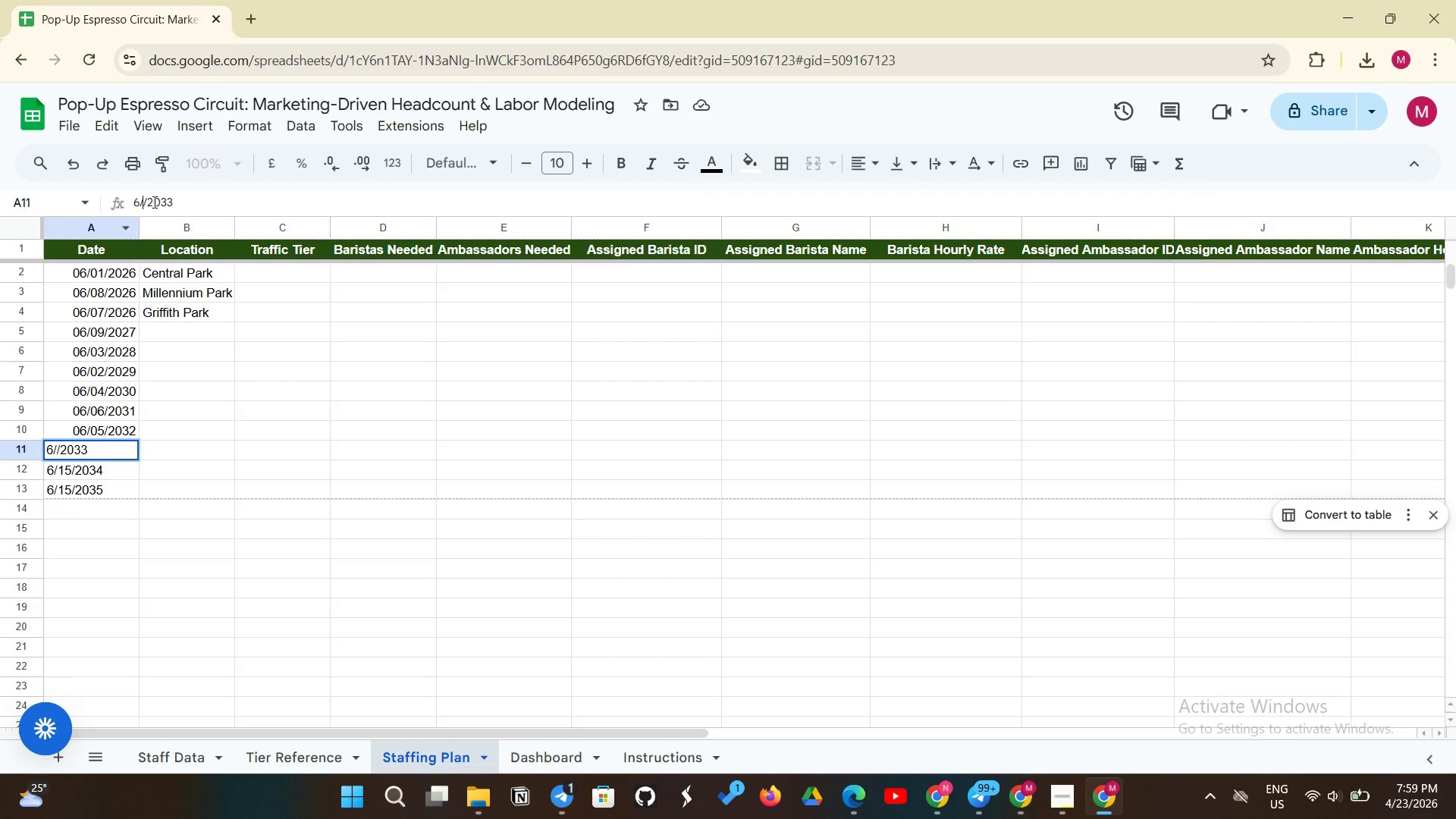 
type(10)
 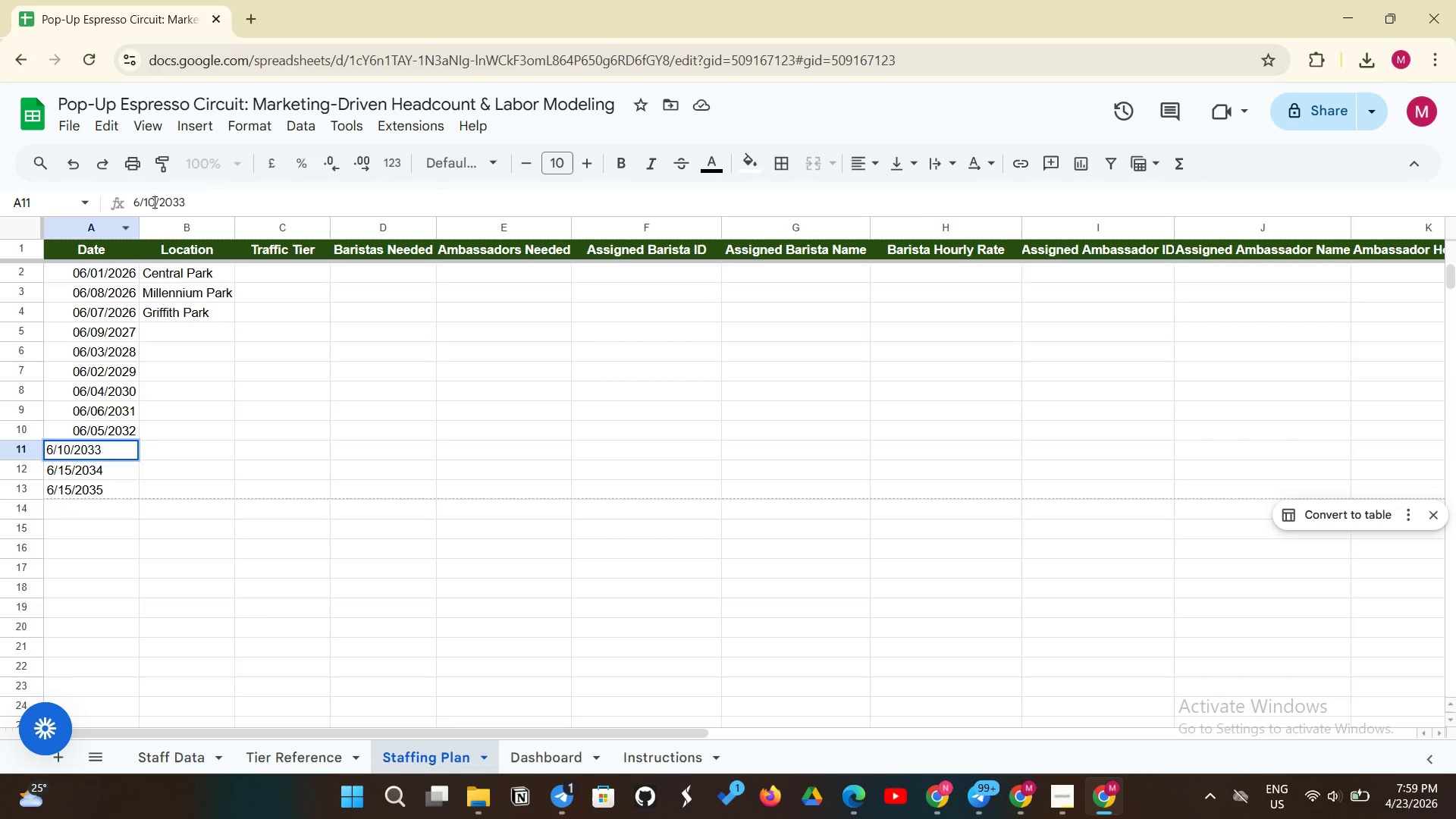 
key(Enter)
 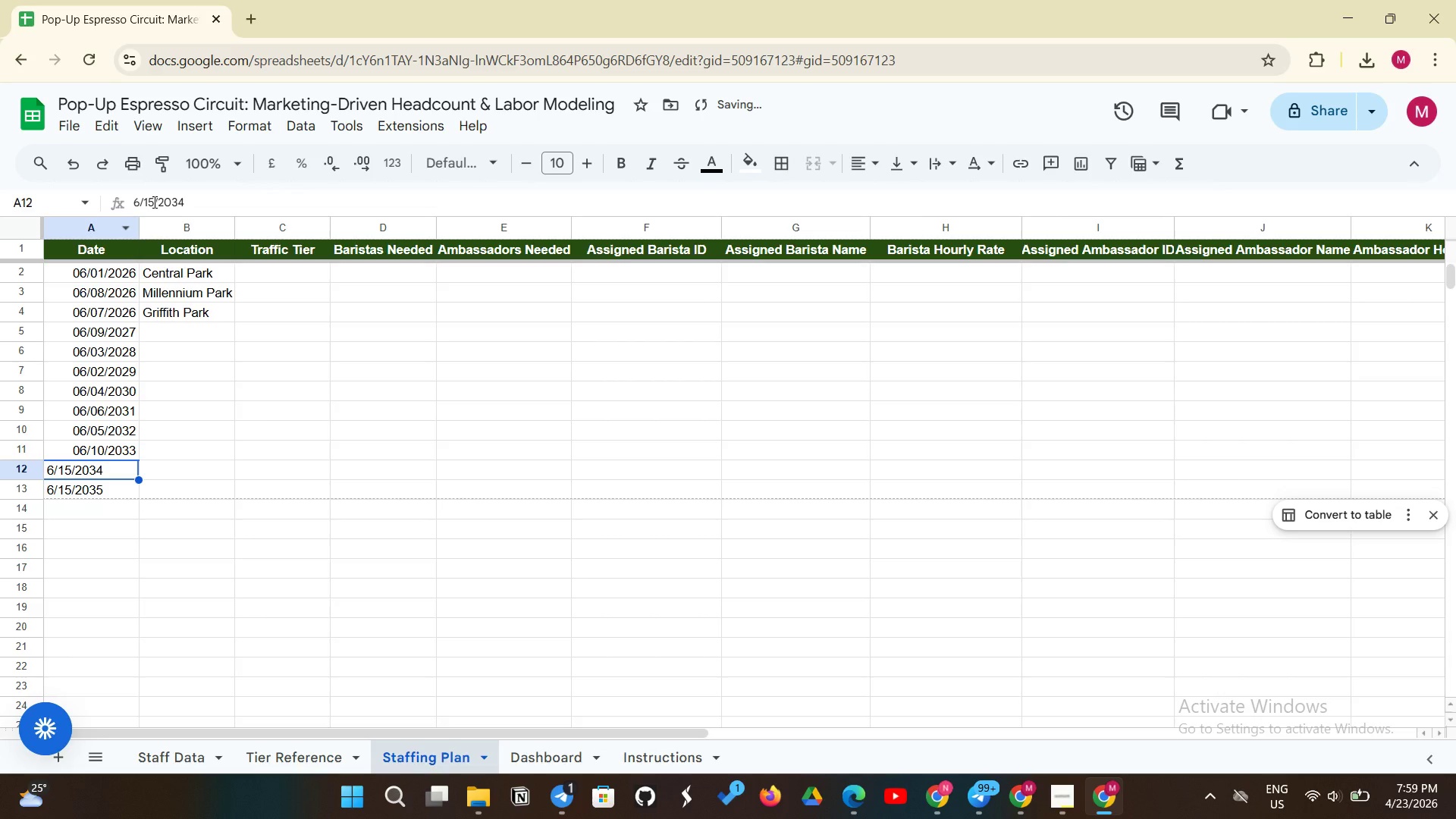 
left_click([153, 202])
 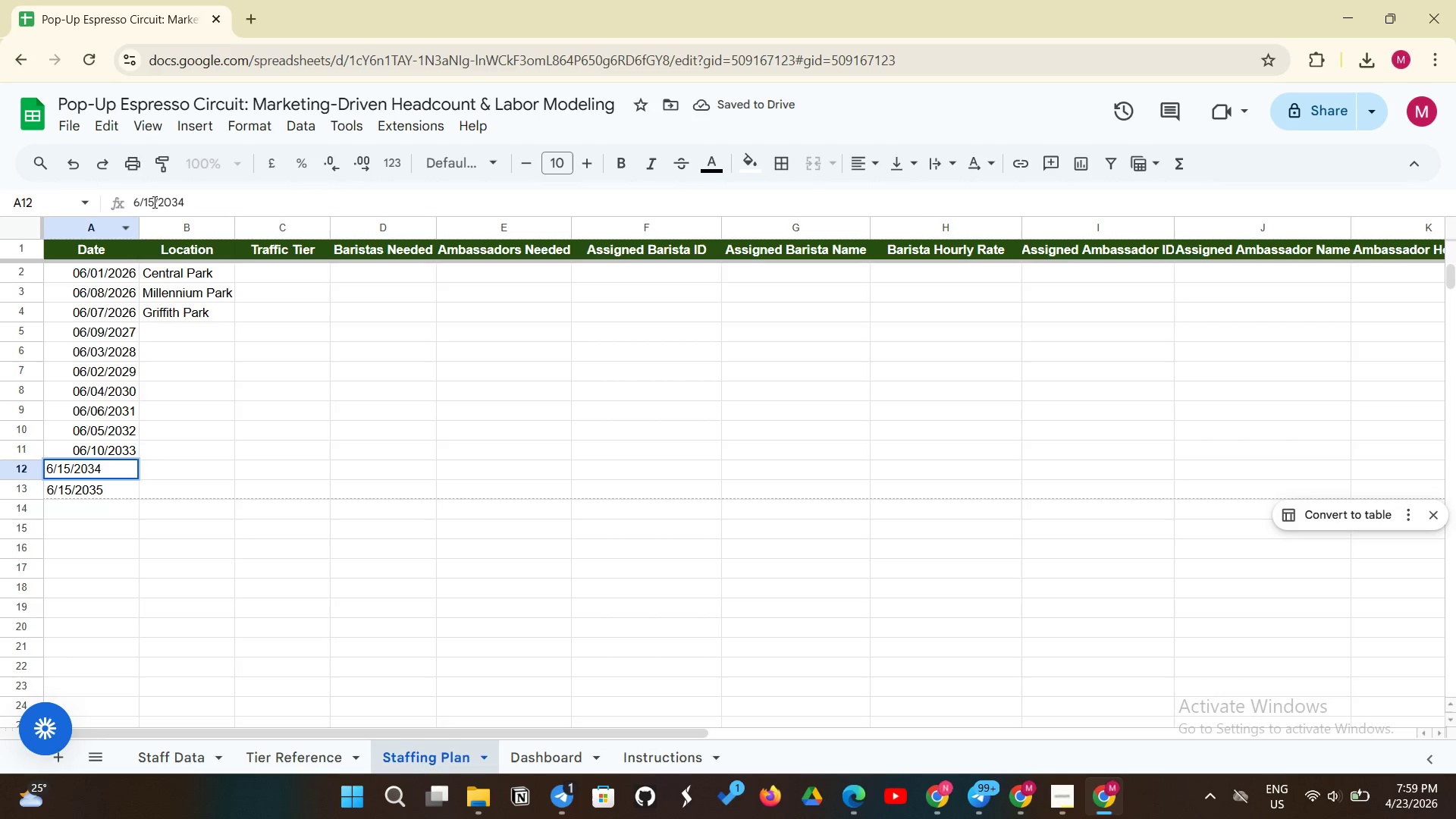 
key(Backspace)
key(Backspace)
type(11)
 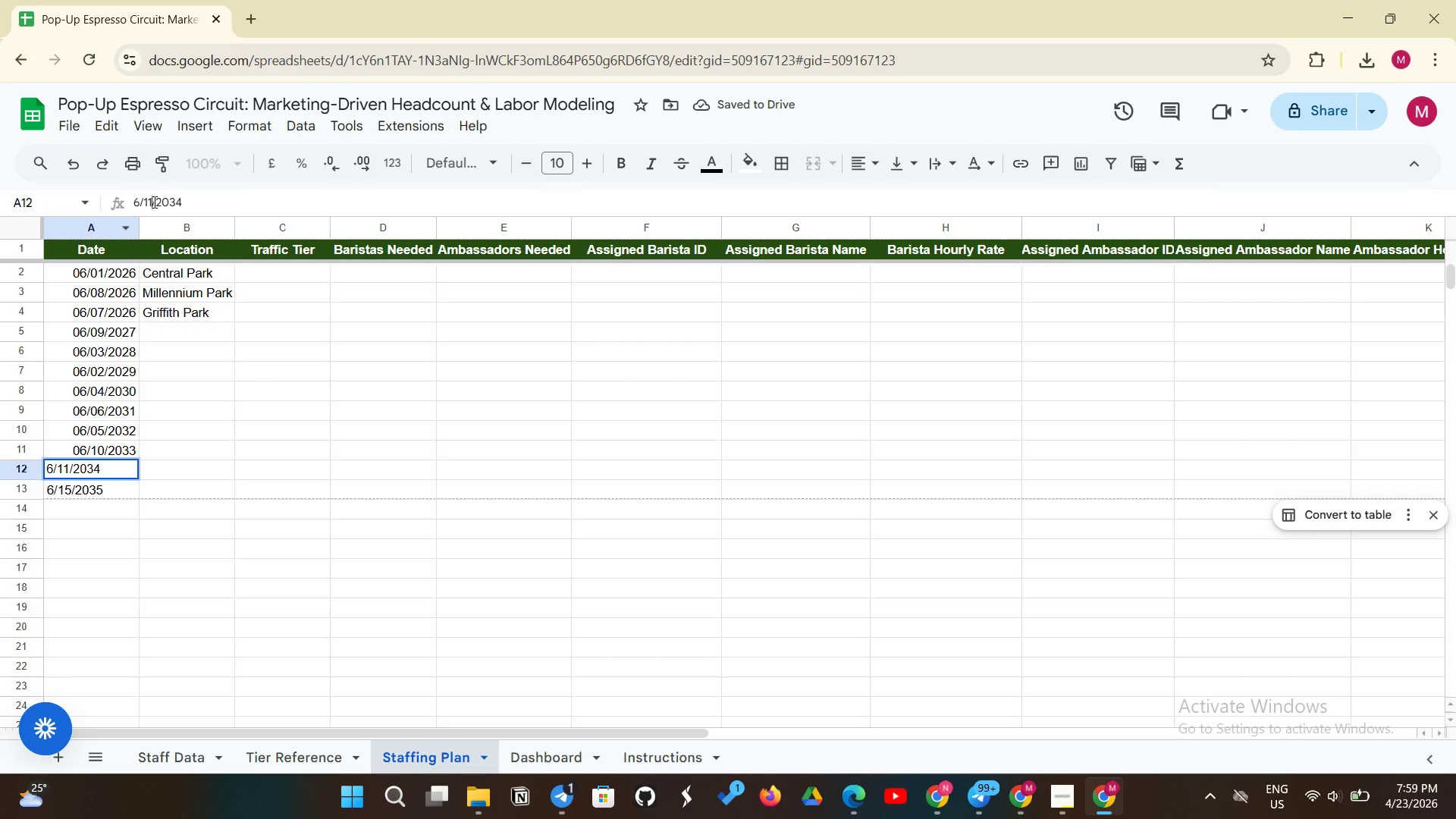 
key(Enter)
 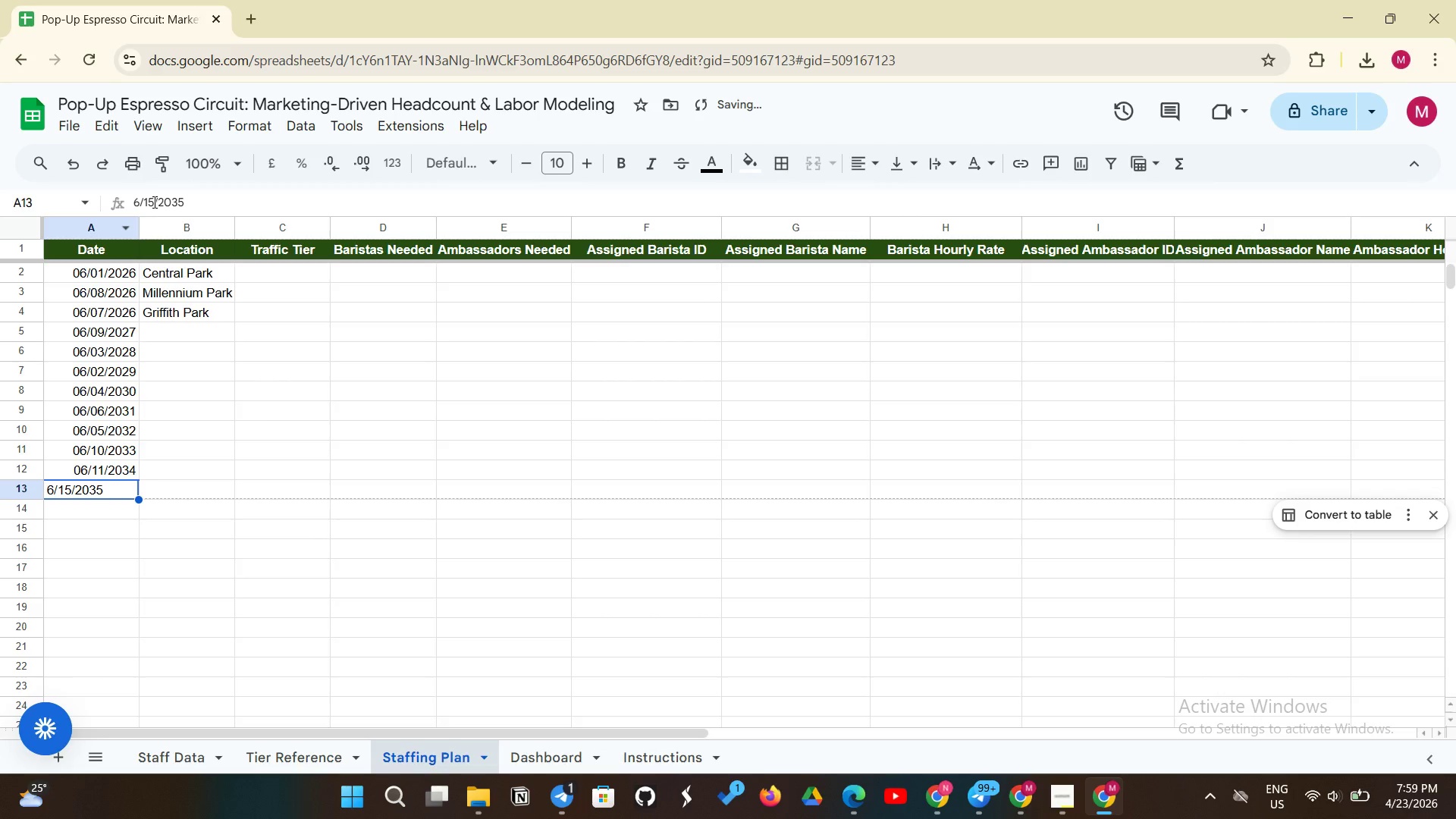 
left_click([153, 202])
 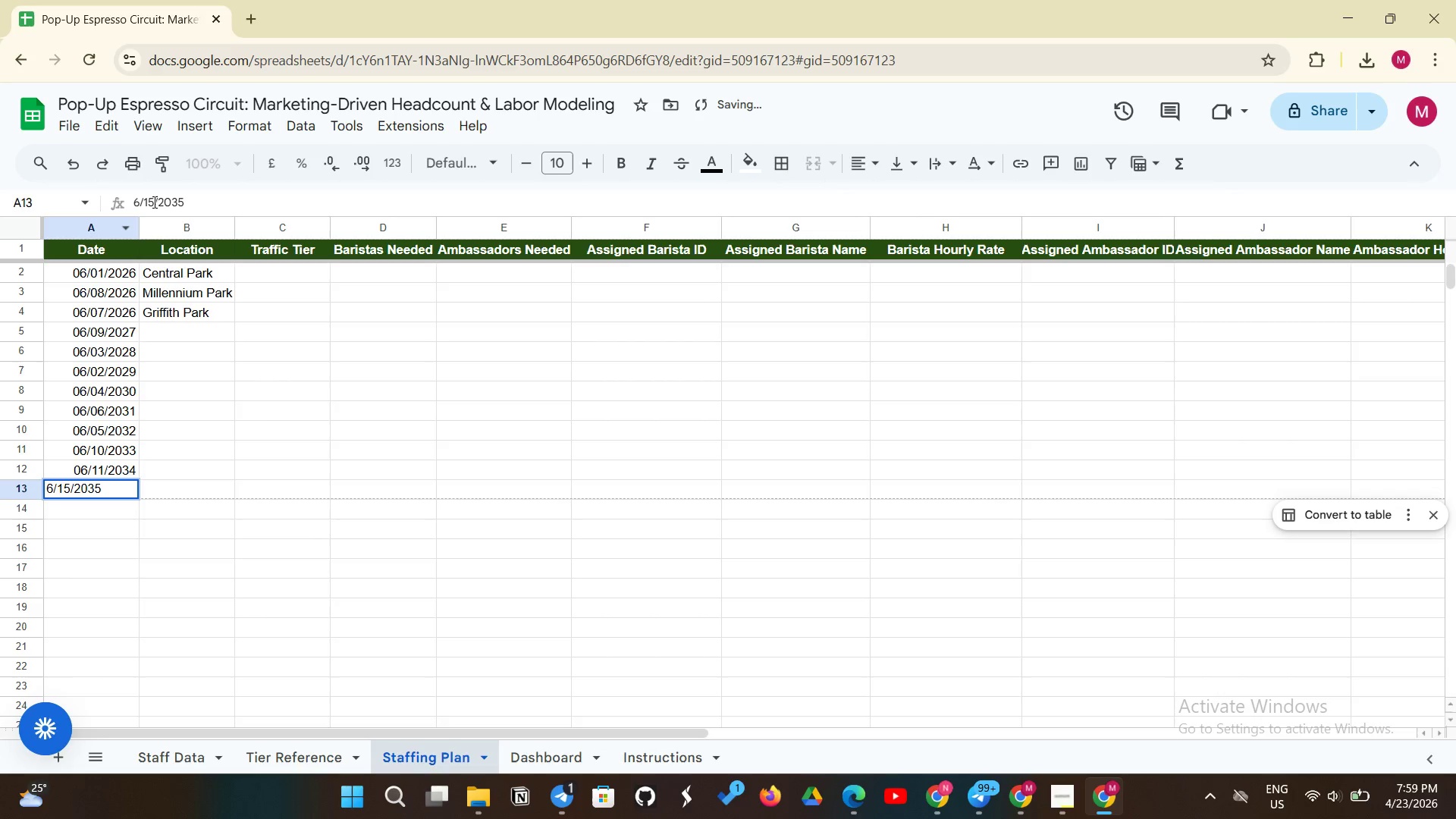 
key(Backspace)
 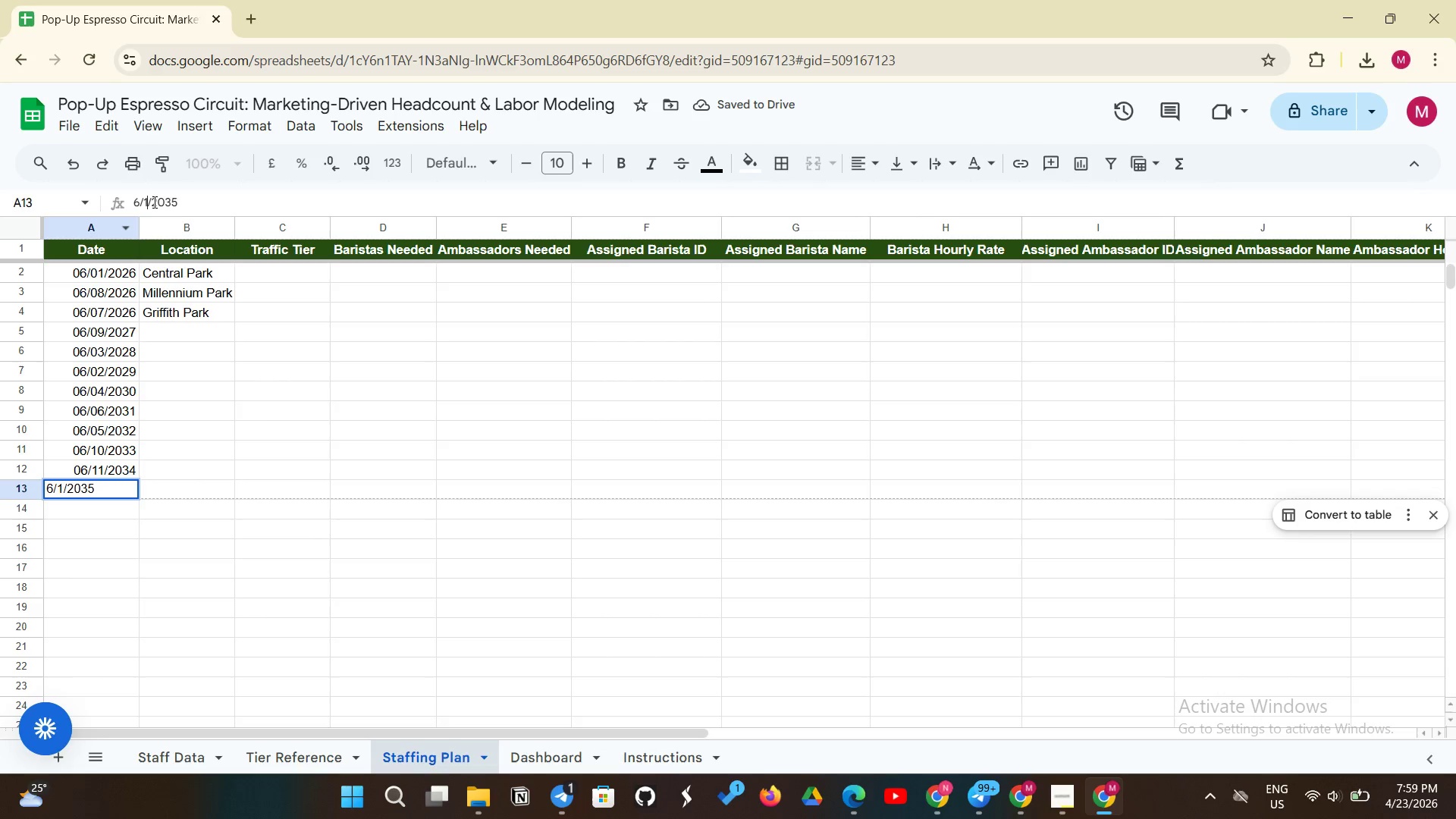 
key(2)
 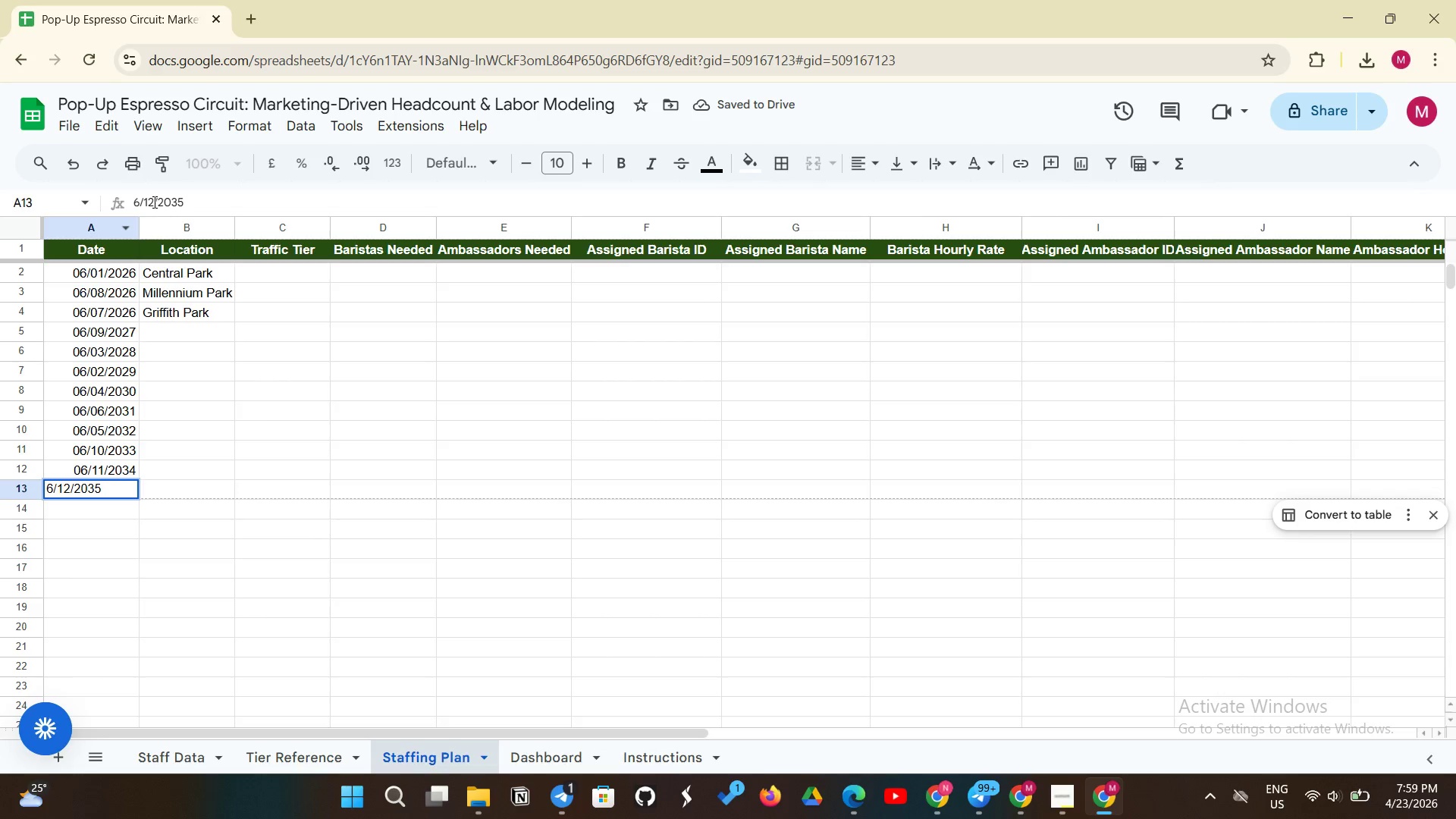 
key(Enter)
 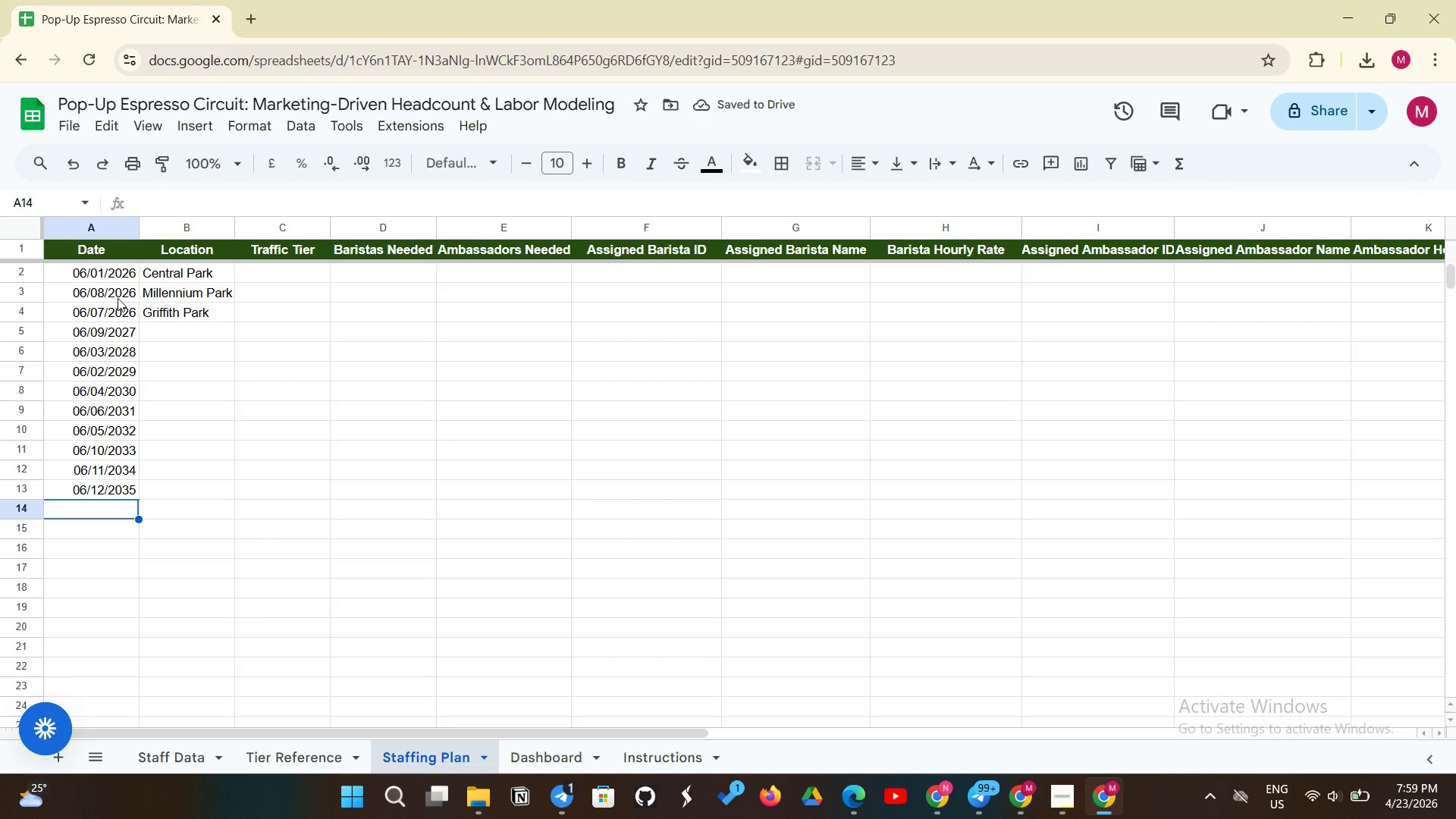 
left_click([124, 334])
 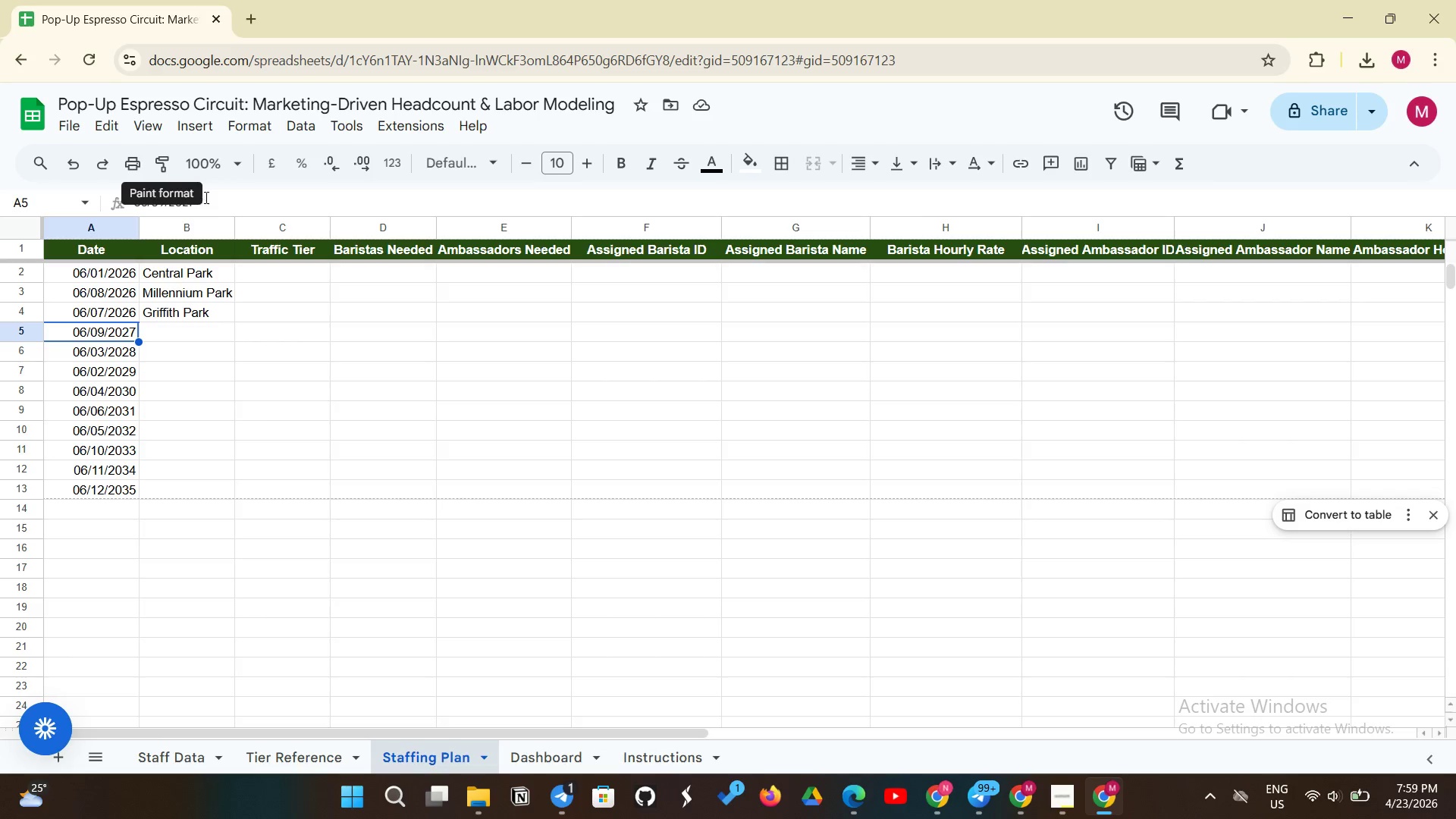 
left_click([196, 198])
 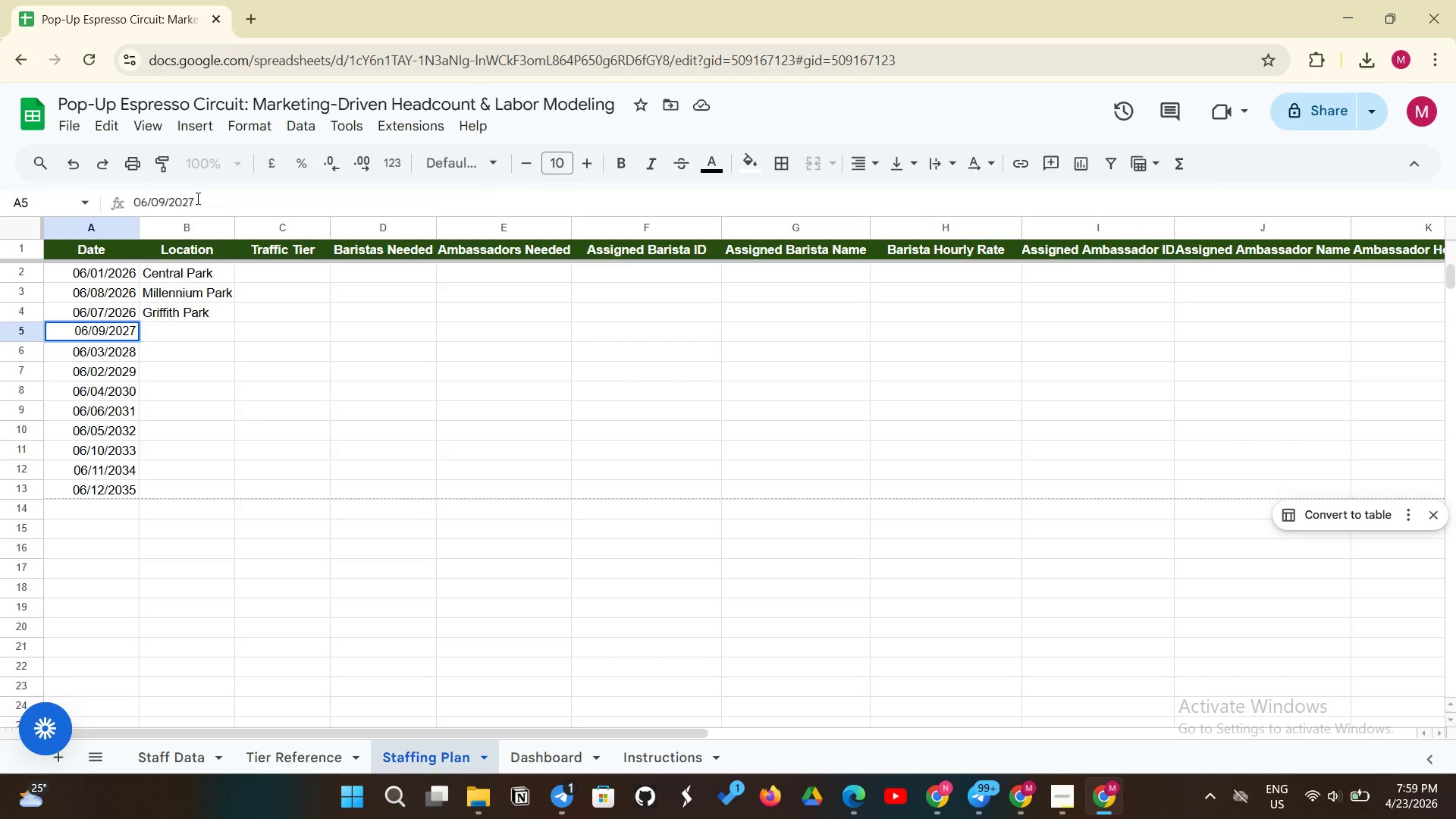 
key(Backspace)
 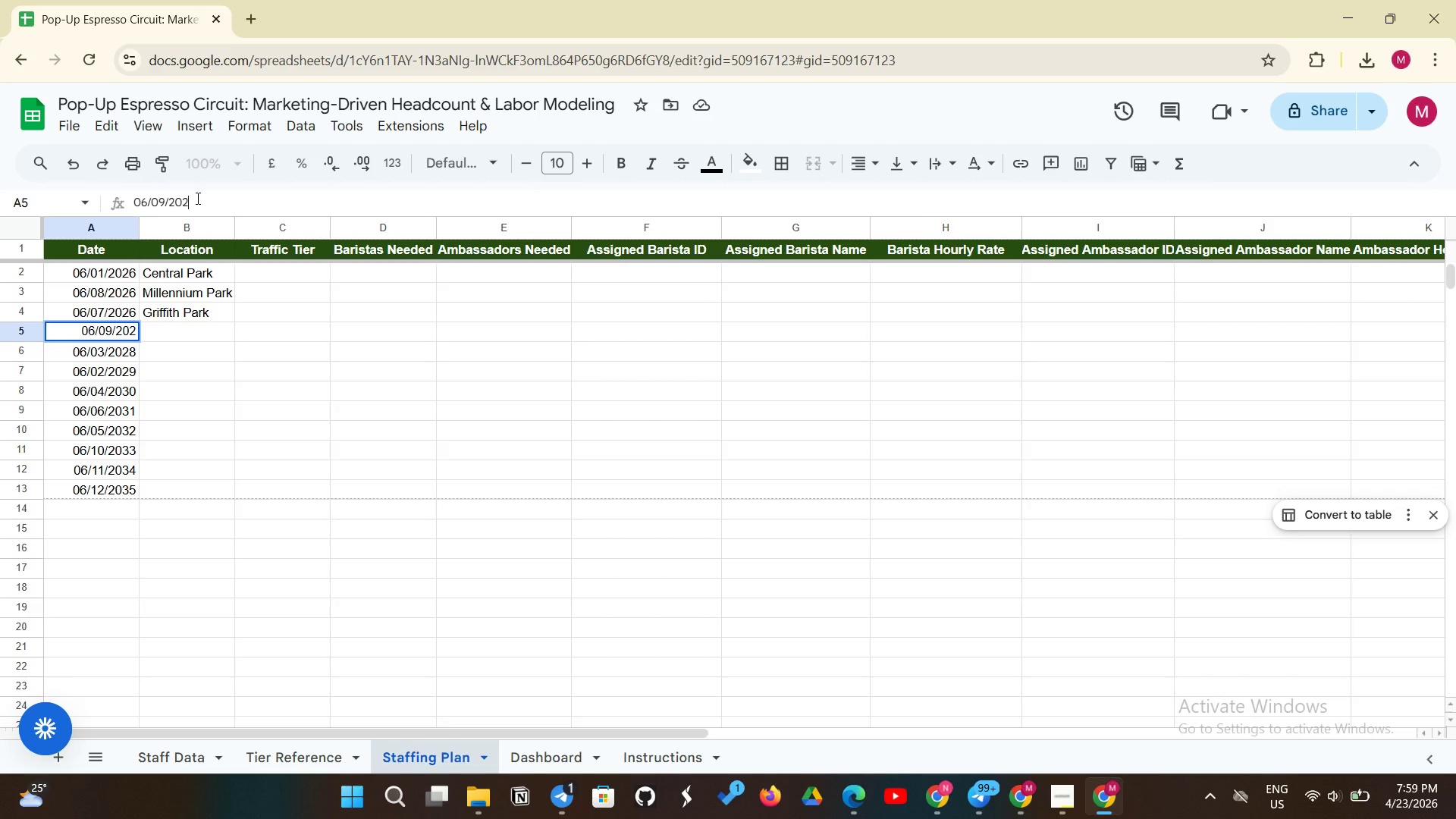 
key(6)
 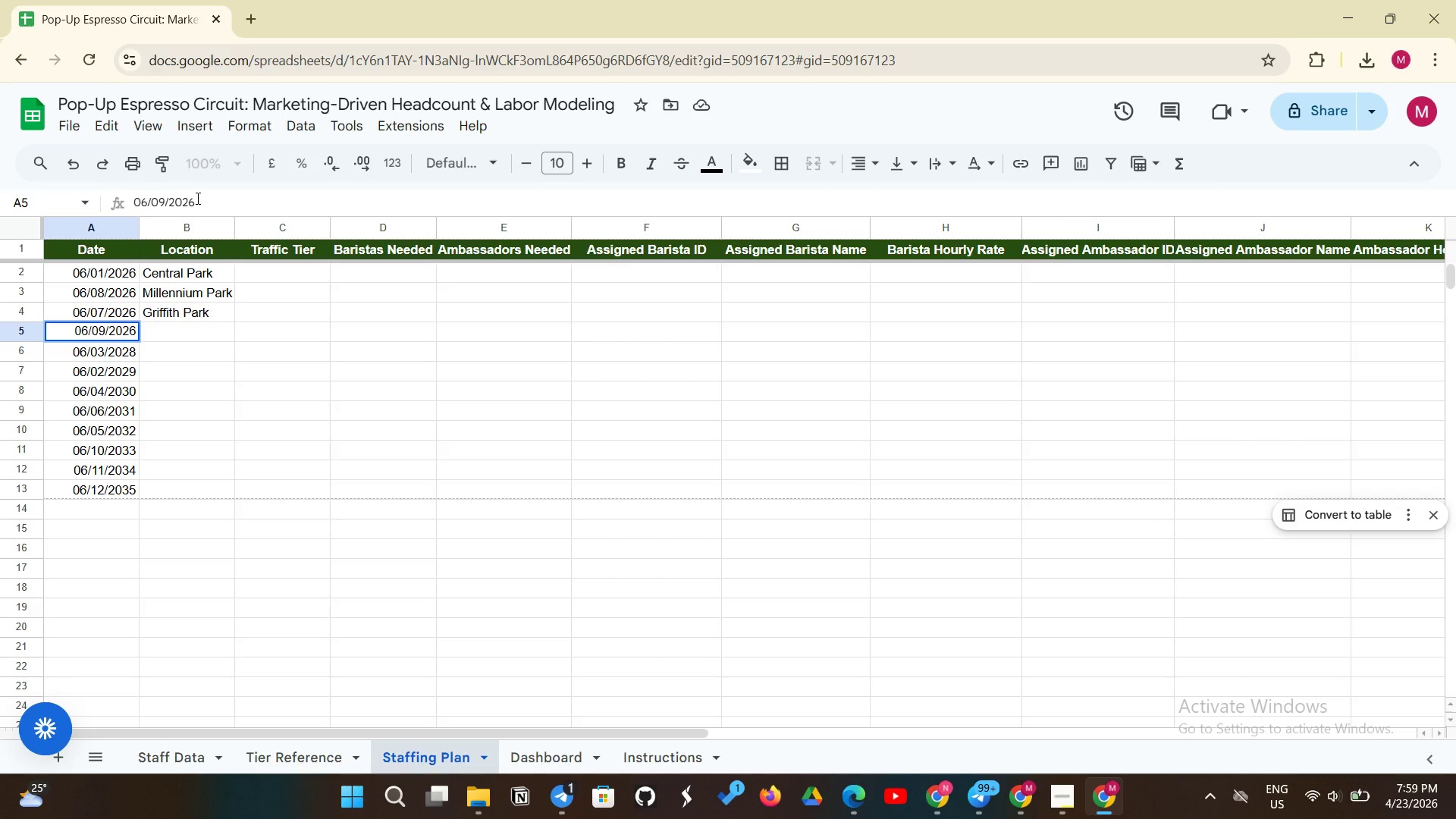 
key(Enter)
 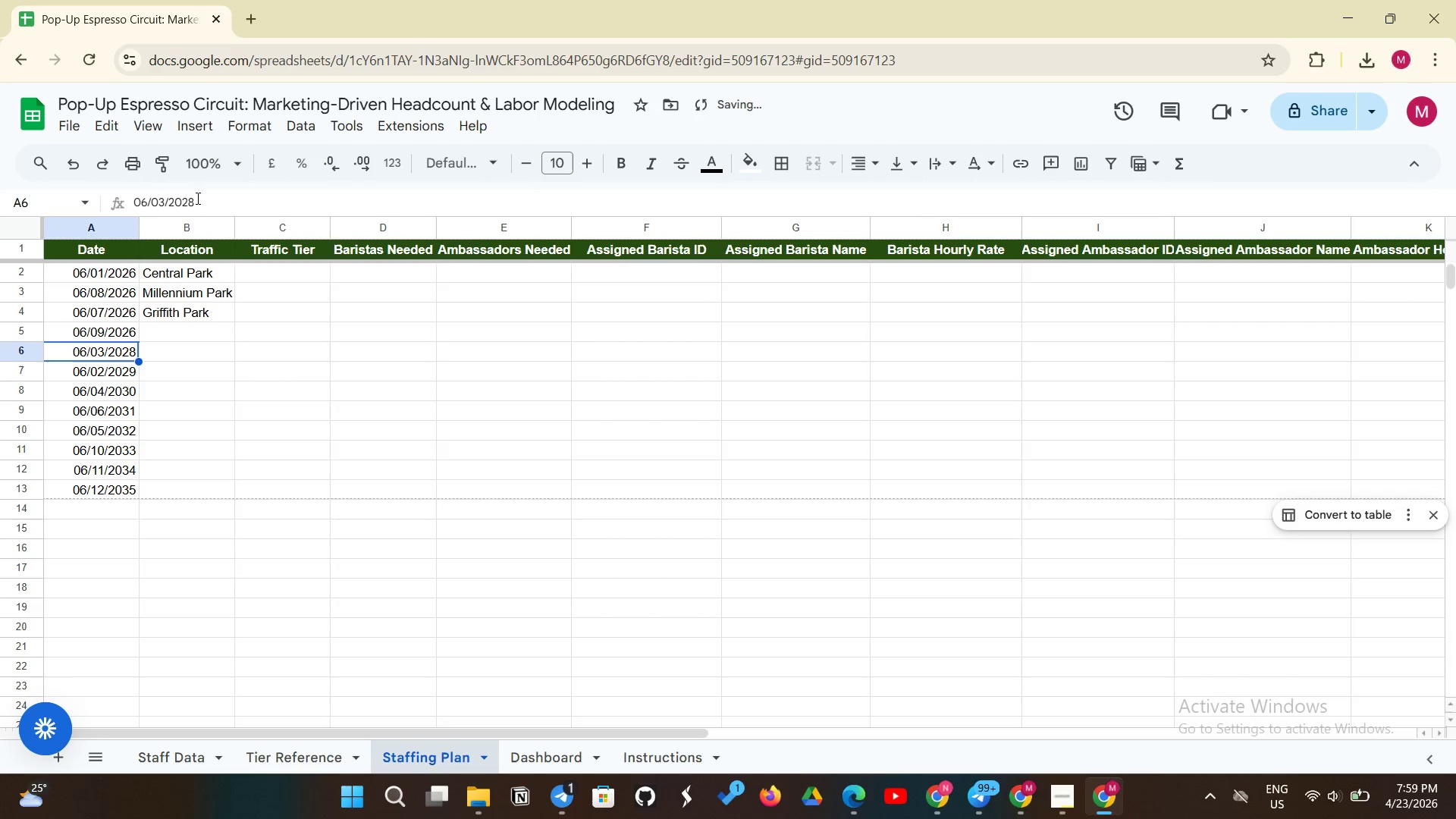 
left_click([196, 198])
 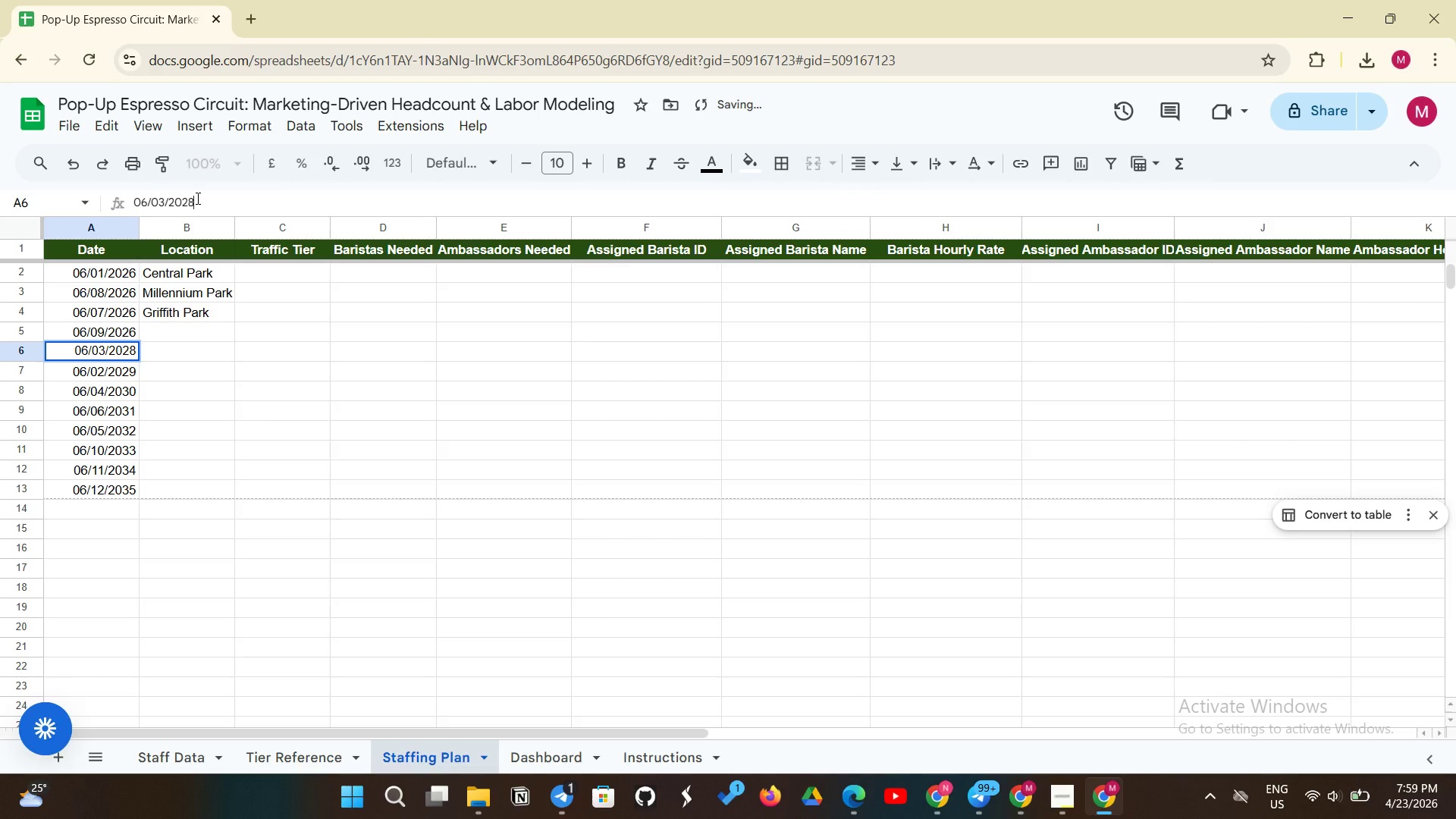 
key(Backspace)
 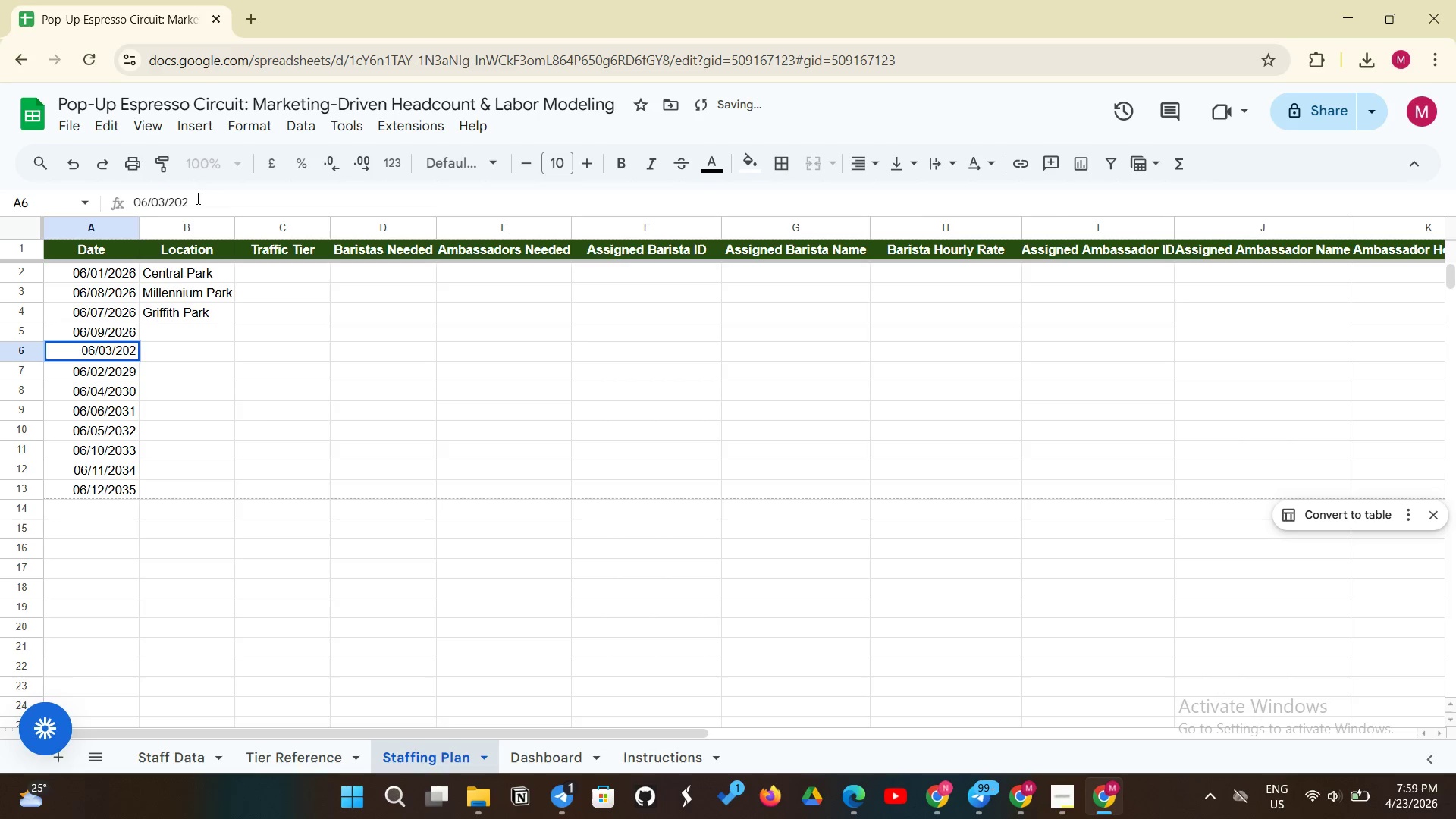 
key(6)
 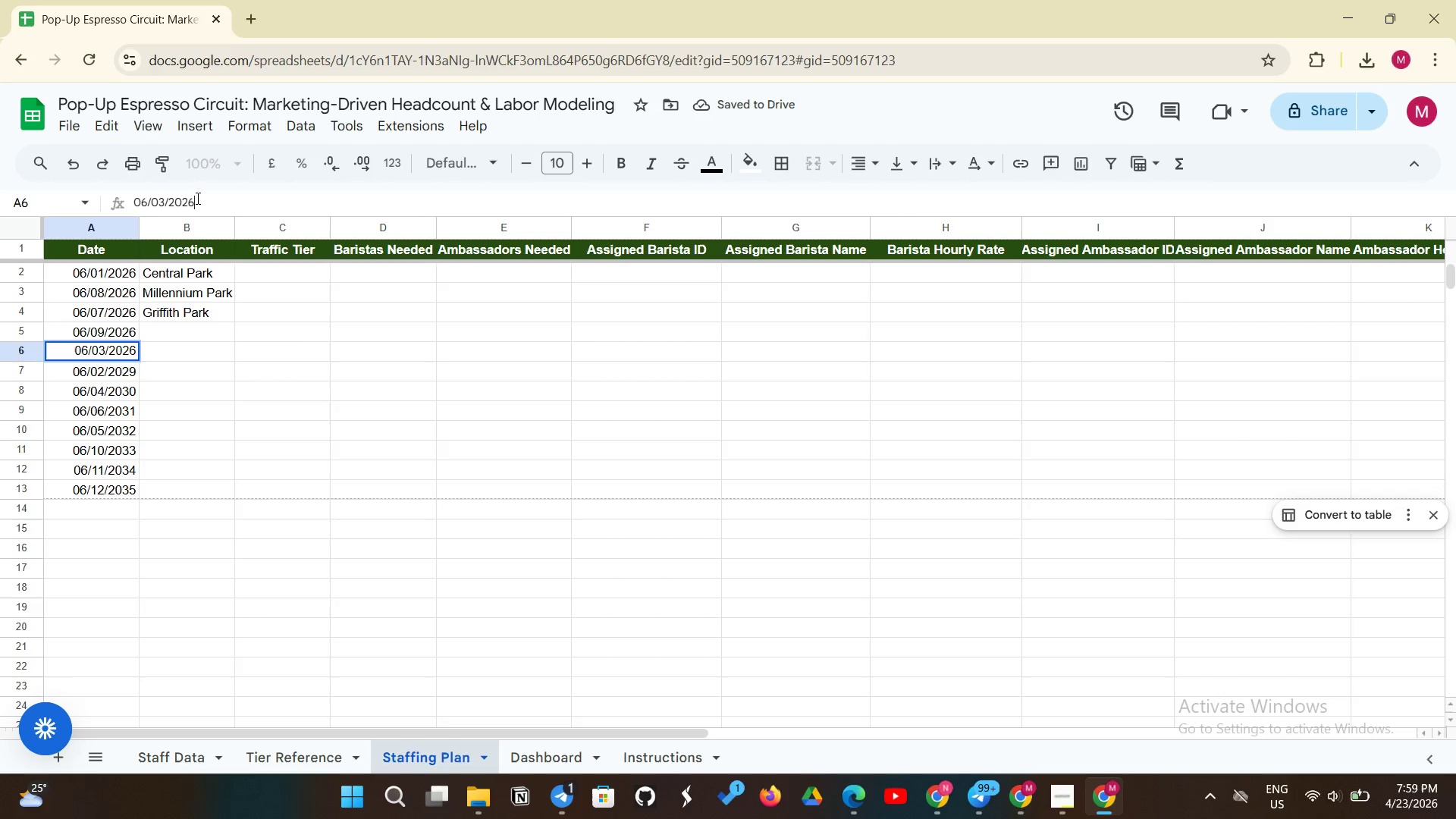 
key(Enter)
 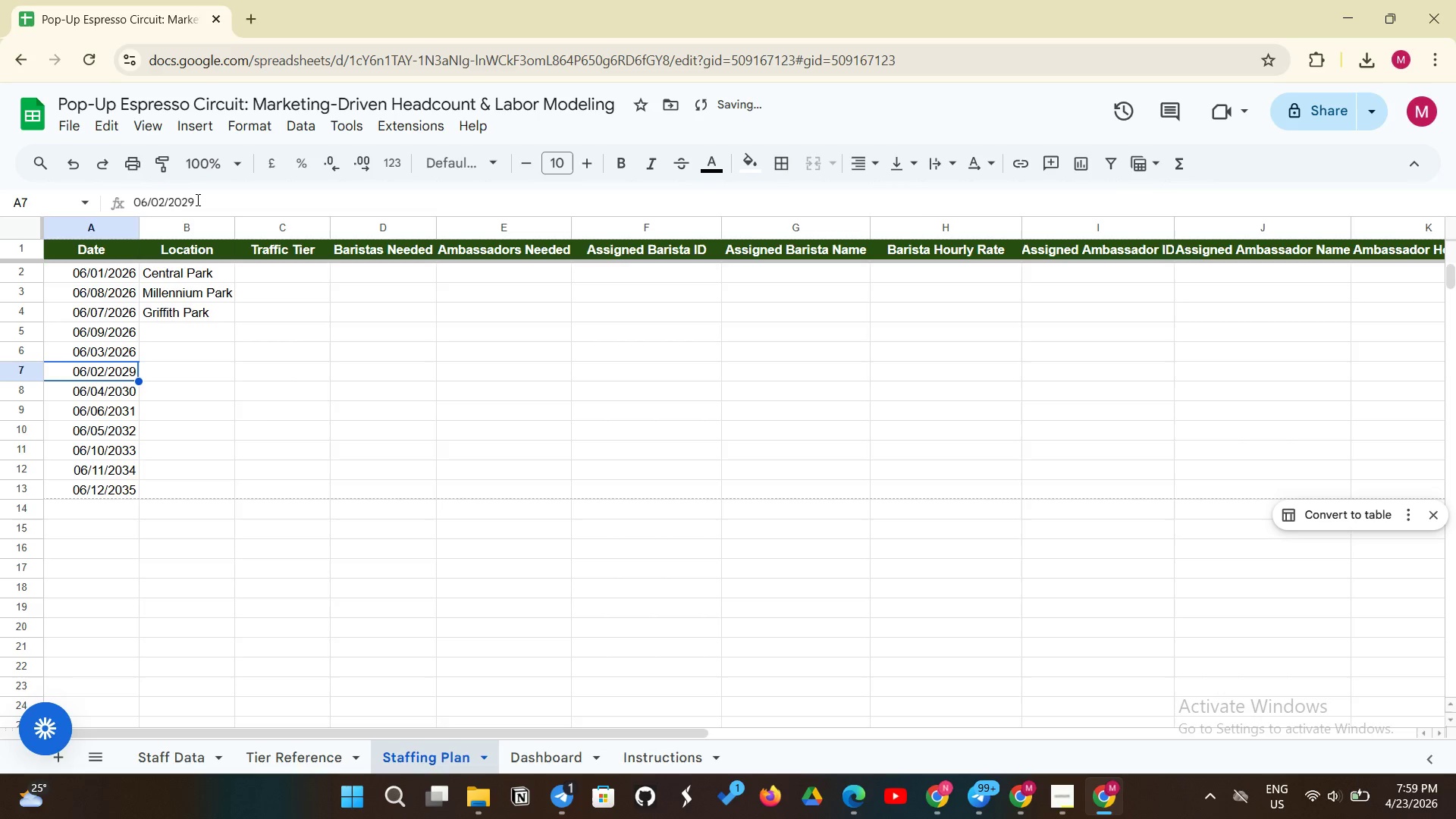 
left_click([196, 199])
 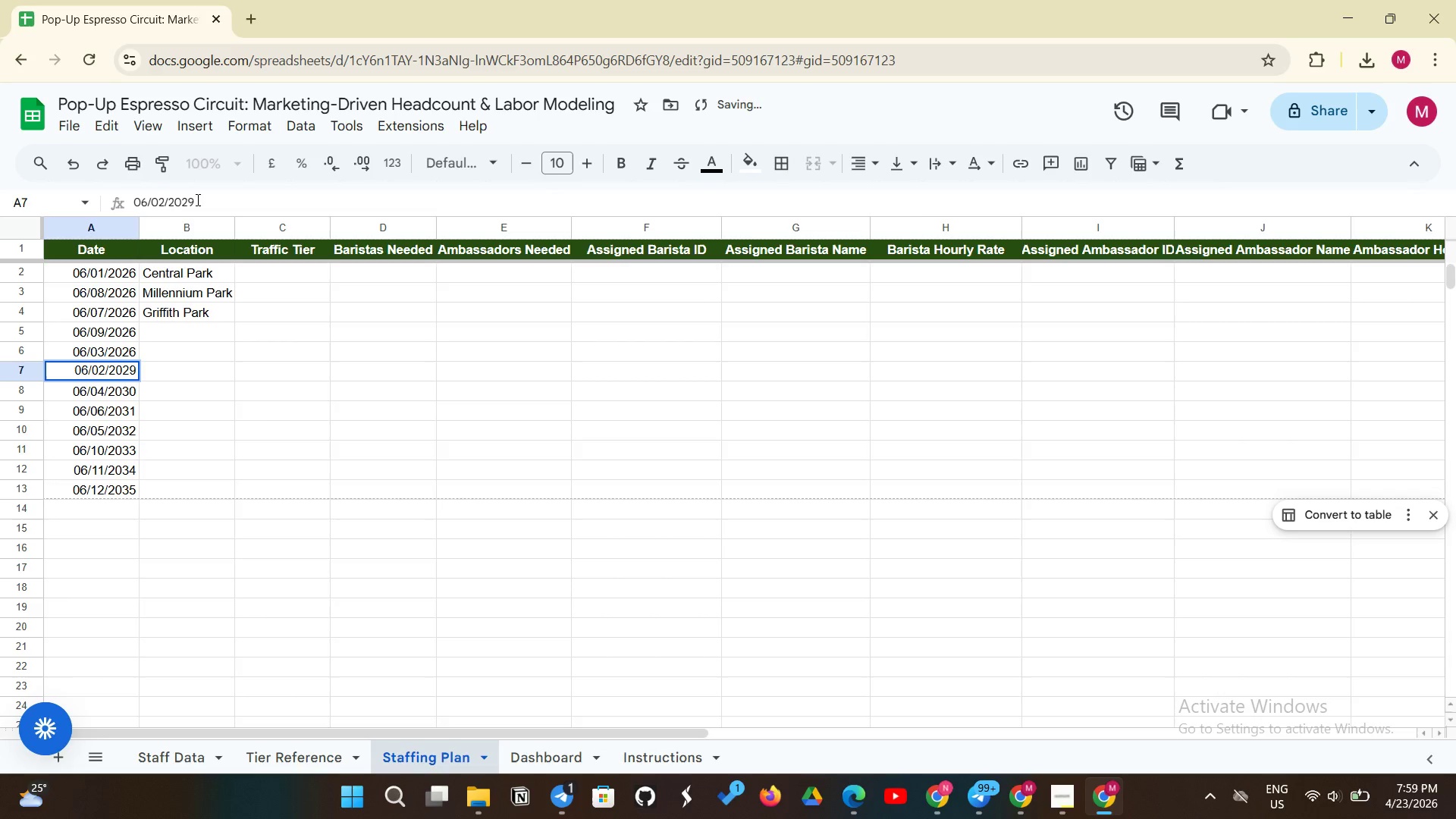 
key(Backspace)
 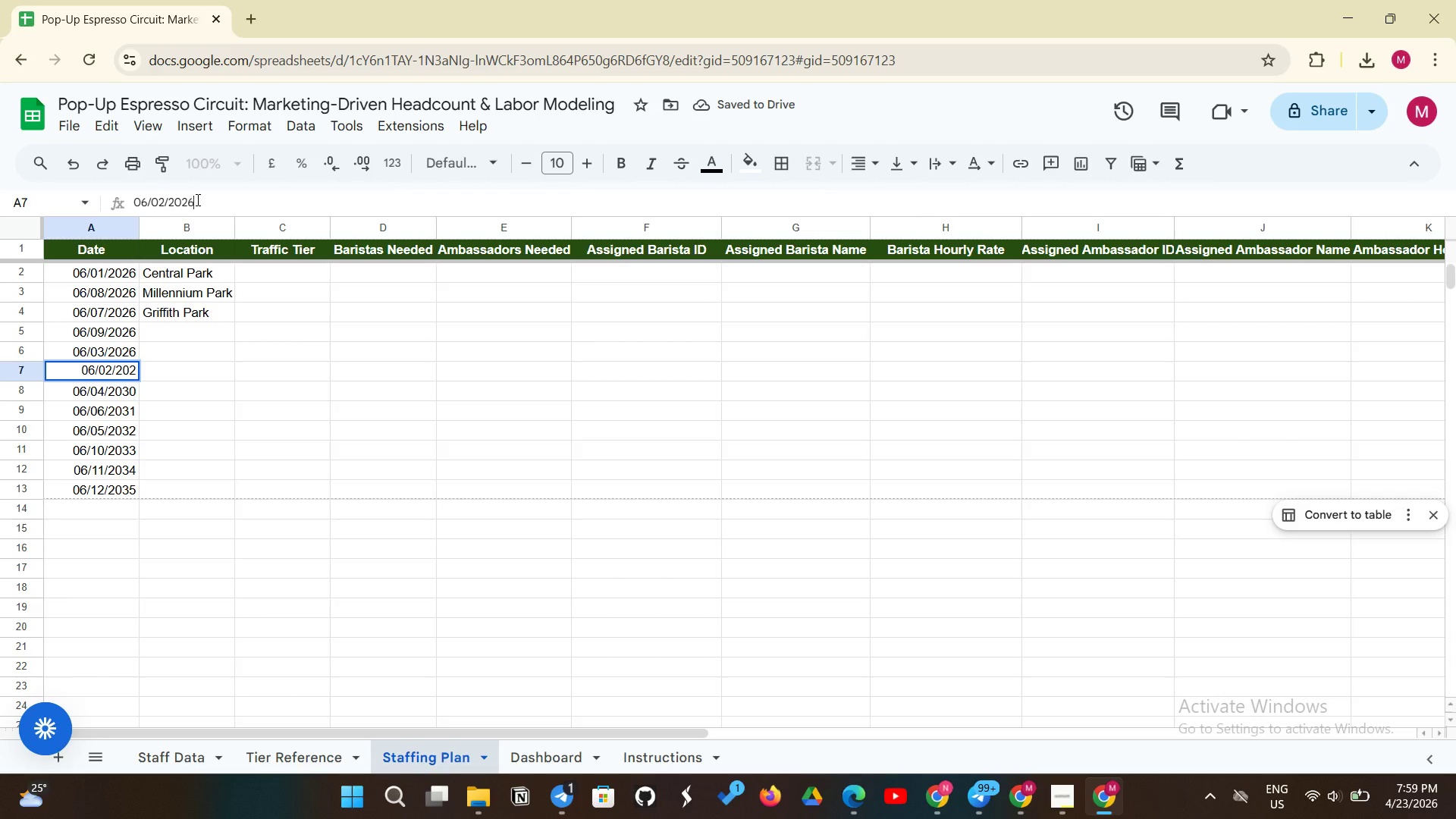 
key(6)
 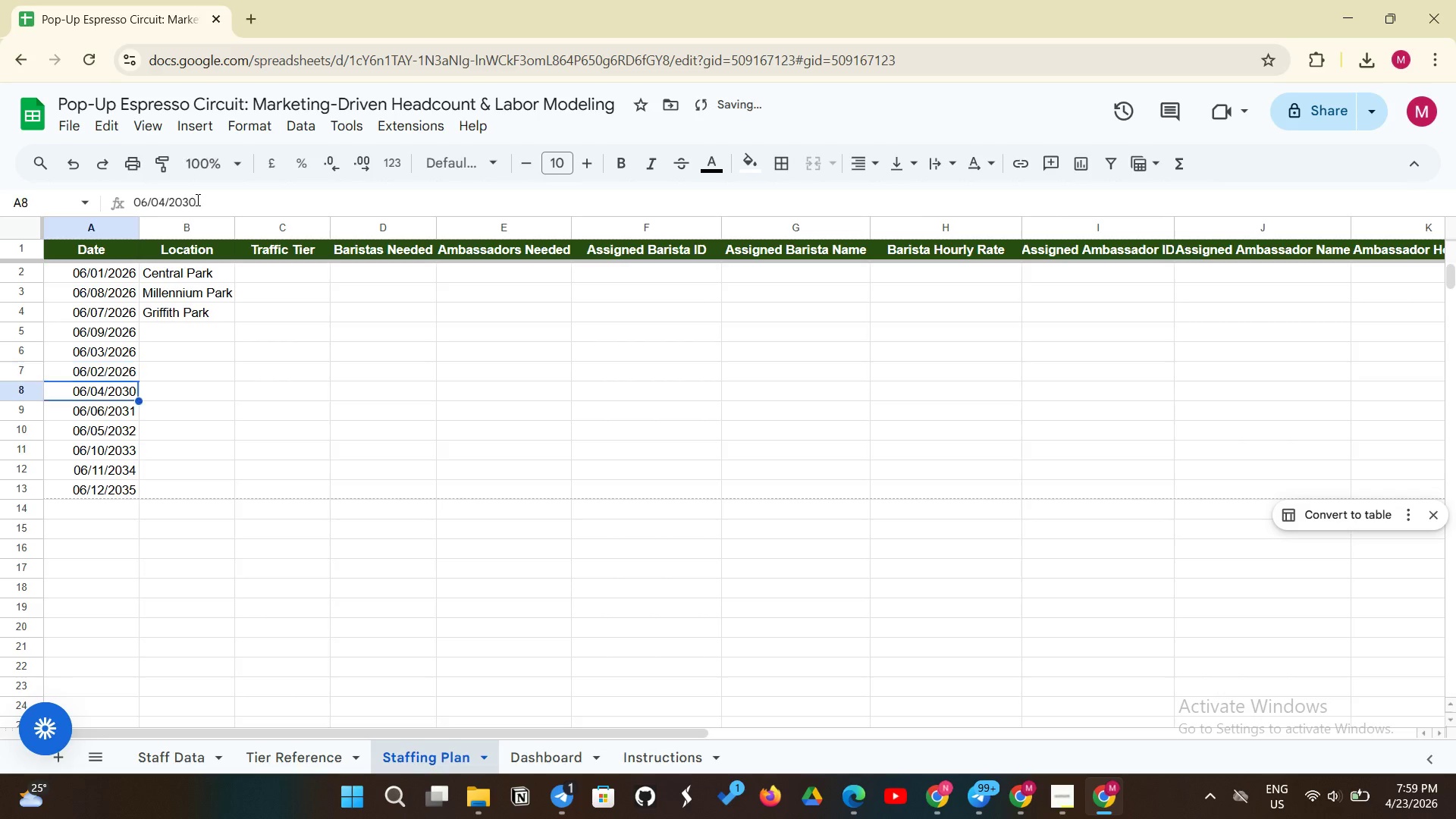 
key(Enter)
 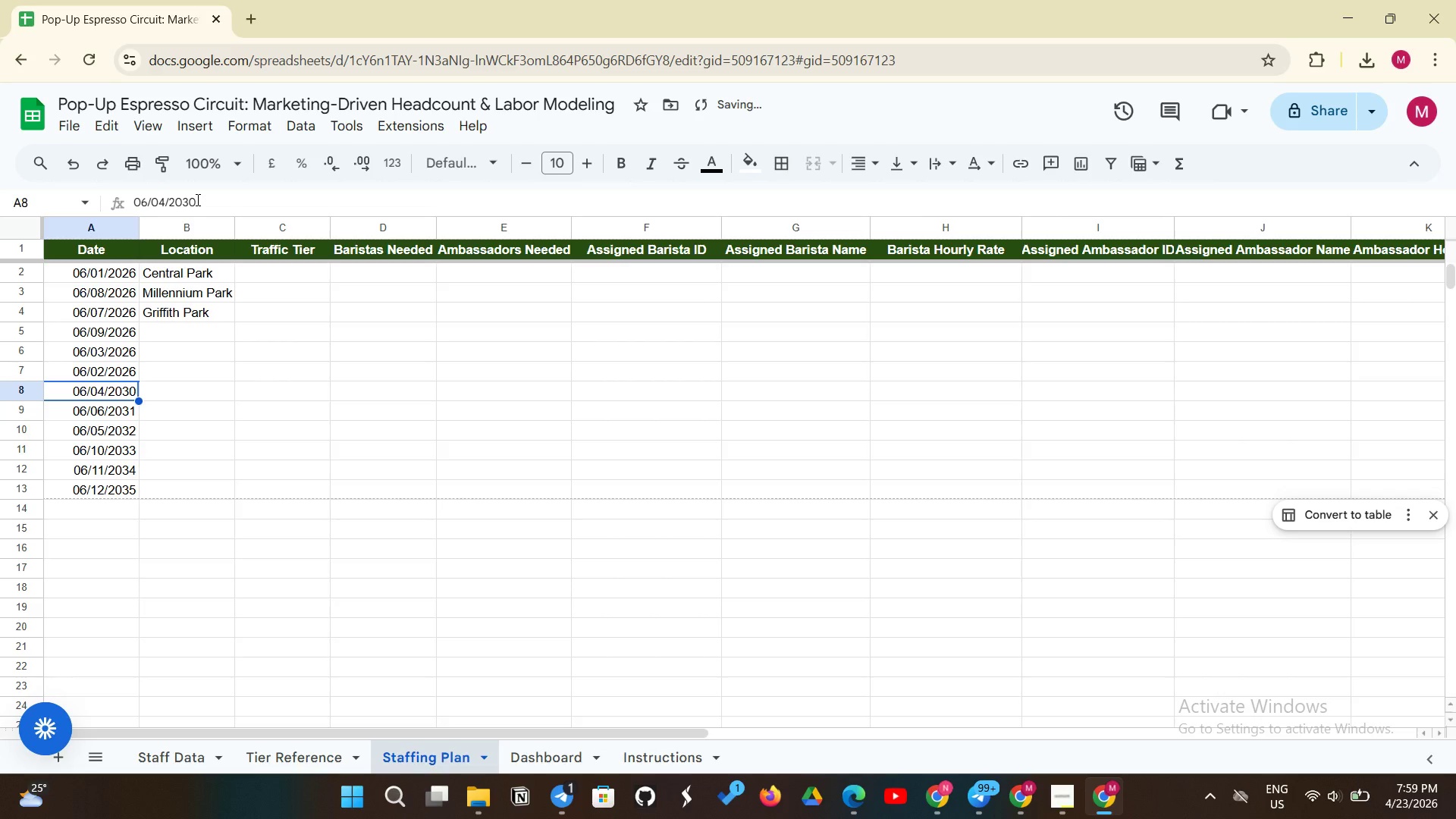 
left_click([196, 199])
 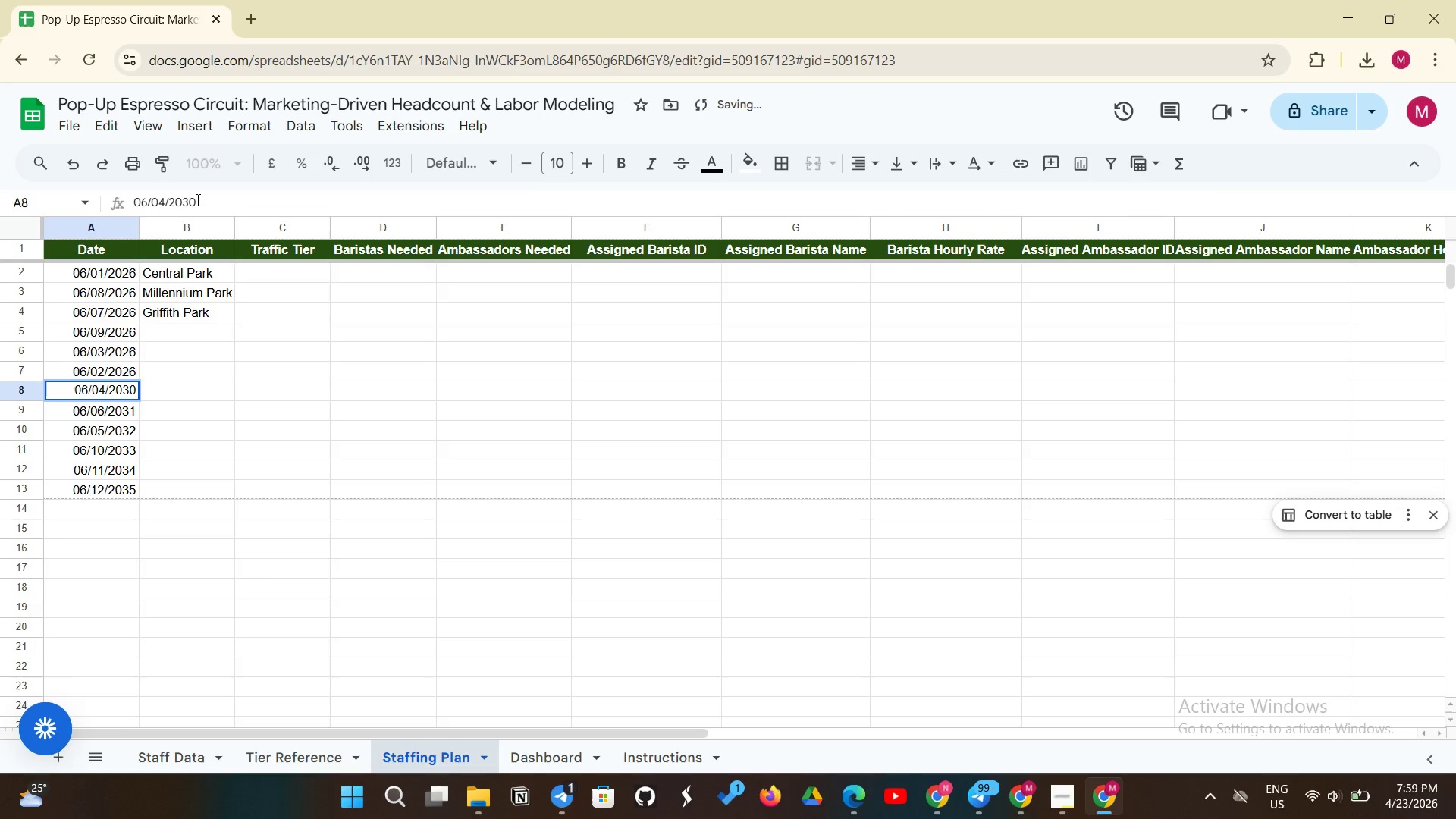 
key(Backspace)
key(Backspace)
type(26)
 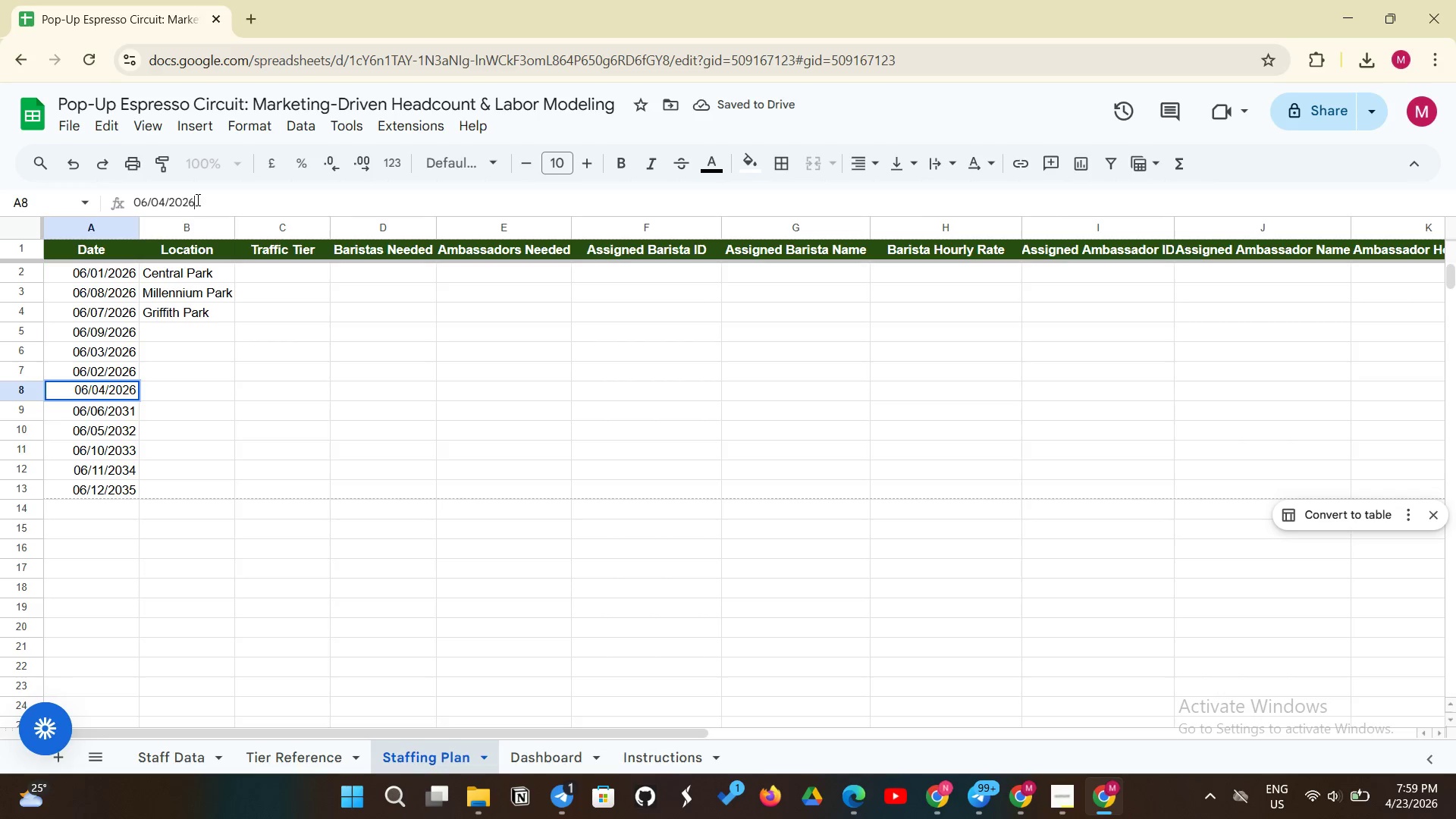 
key(Enter)
 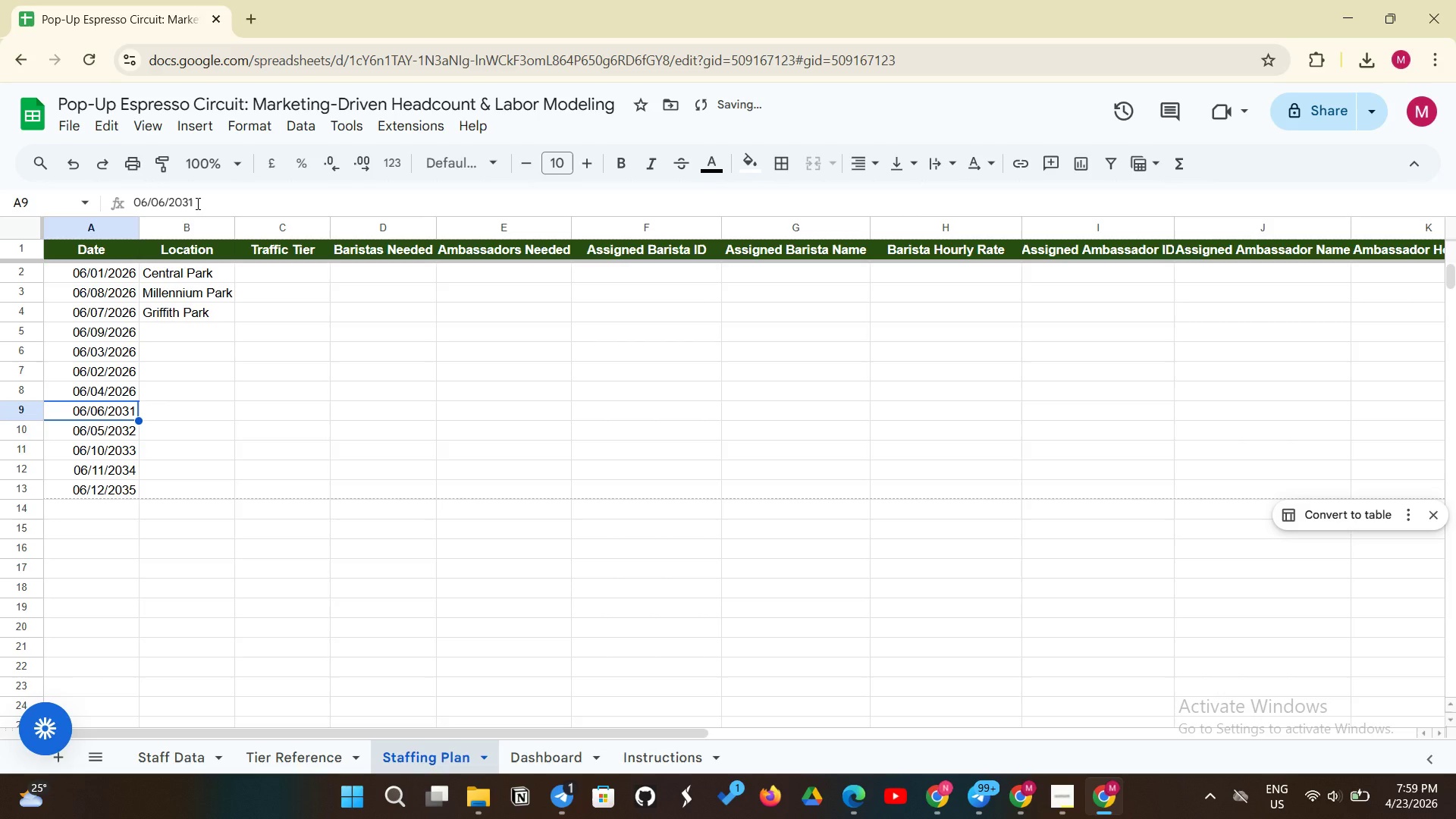 
left_click([196, 203])
 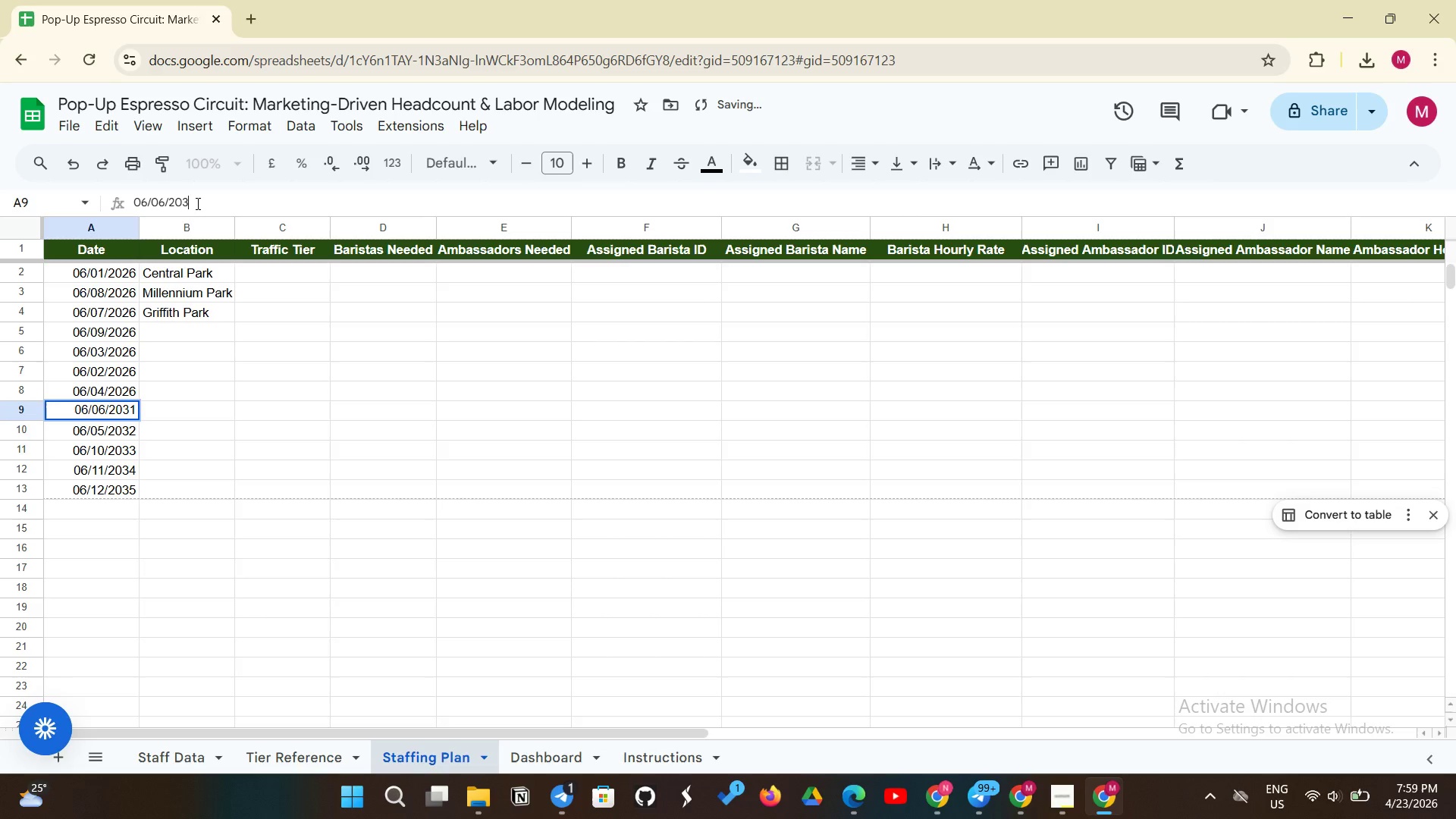 
key(Backspace)
key(Backspace)
type(26)
 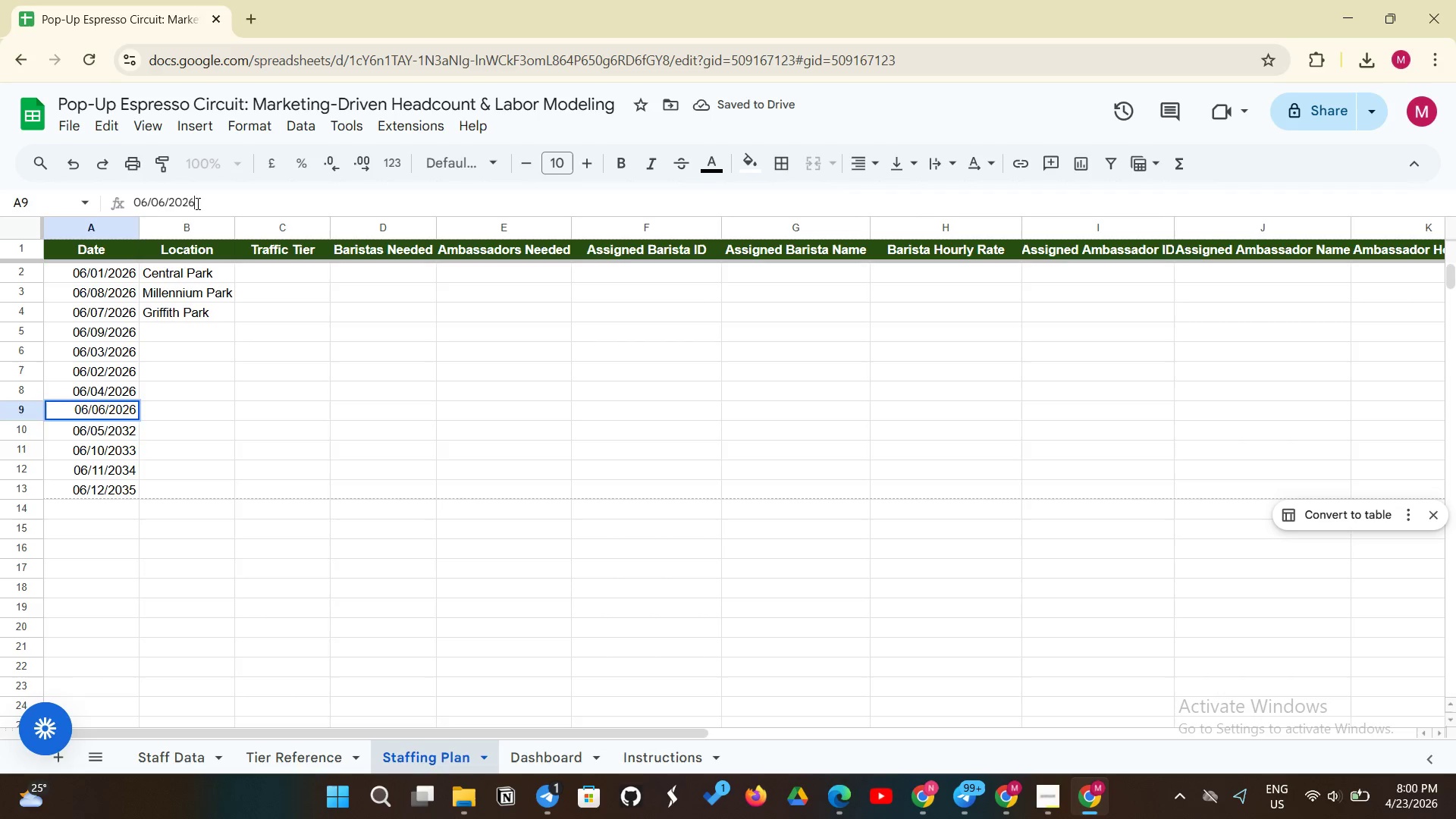 
key(Enter)
 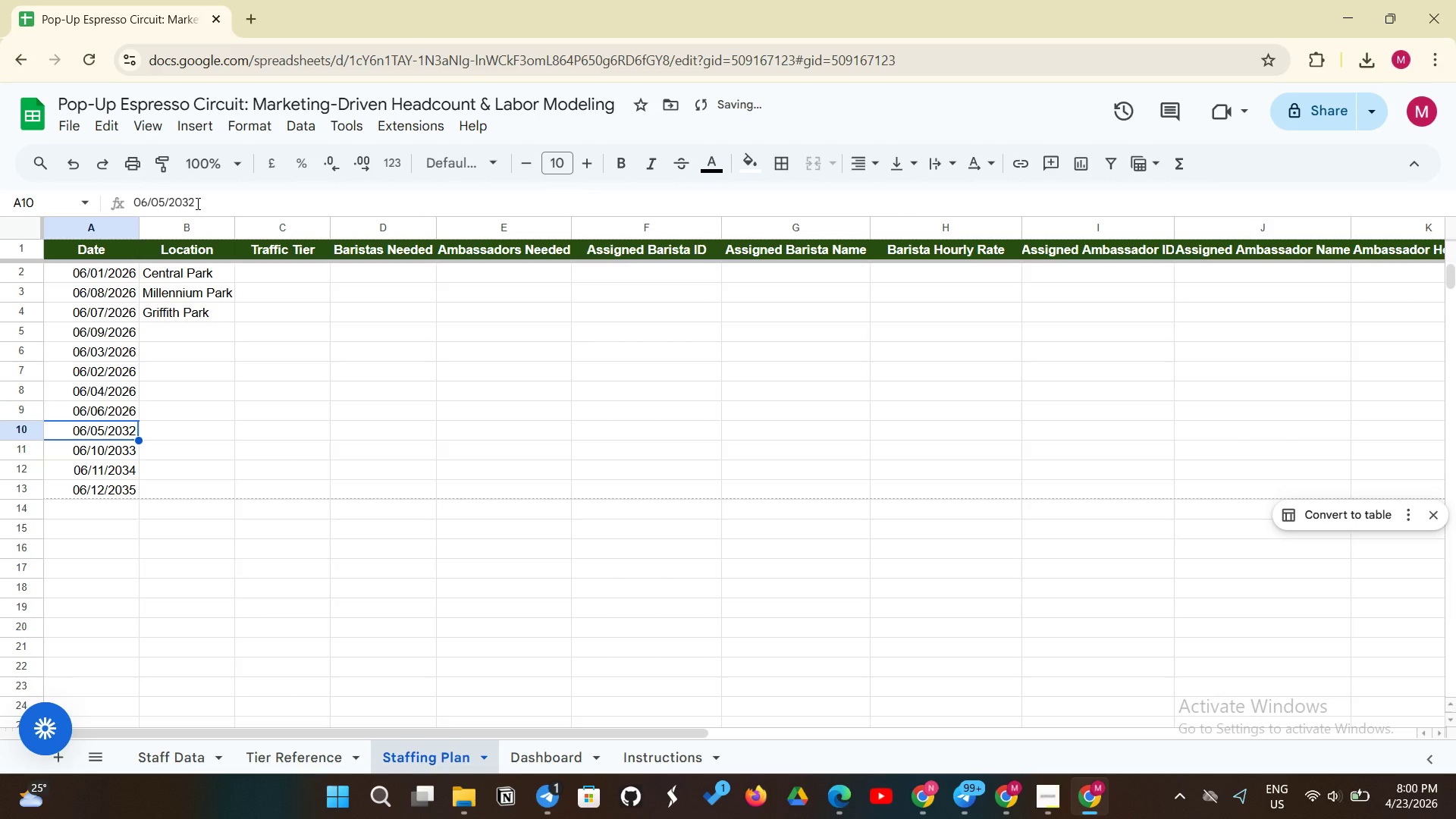 
left_click([196, 203])
 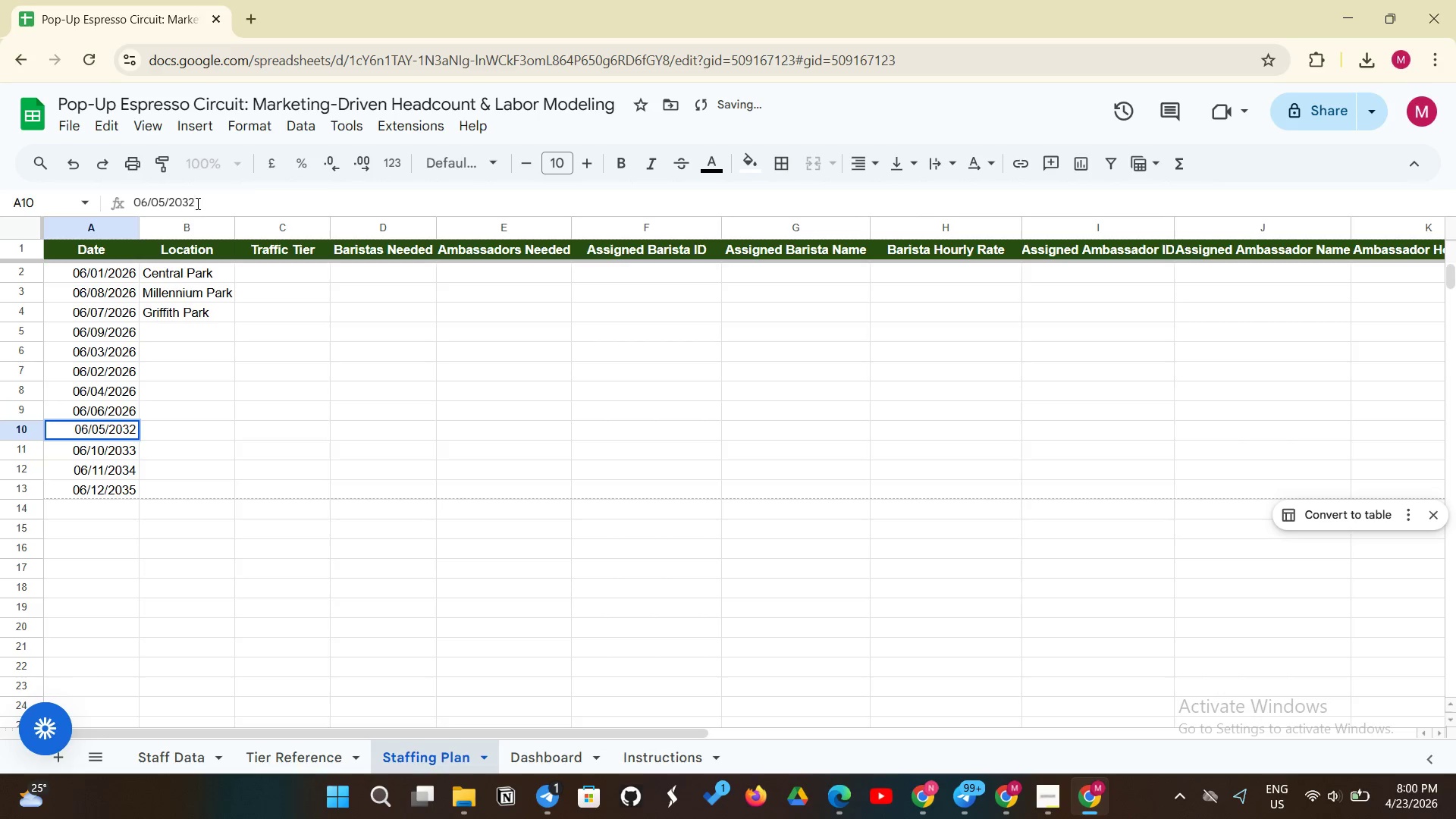 
key(Backspace)
key(Backspace)
type(26)
 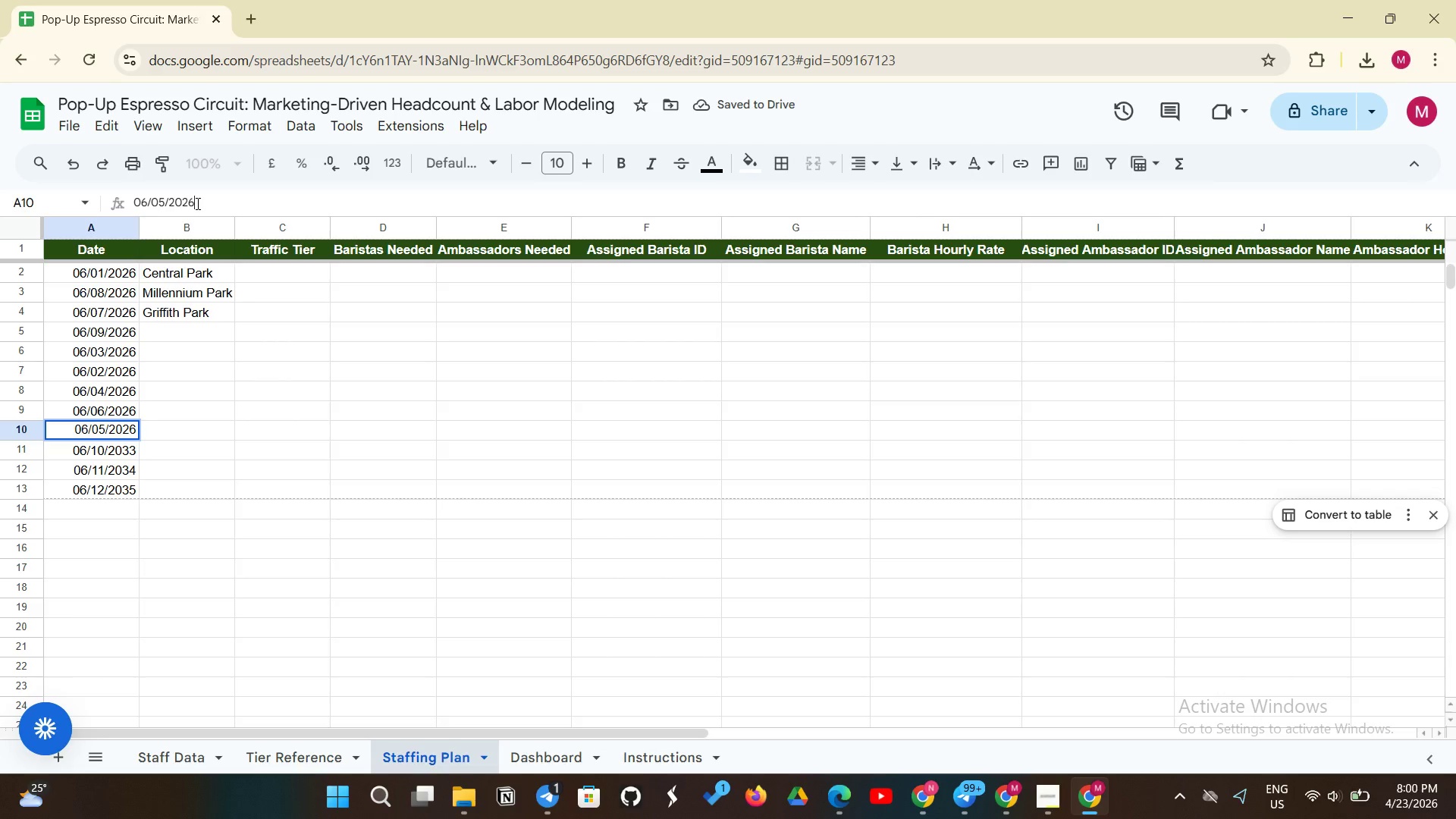 
key(Enter)
 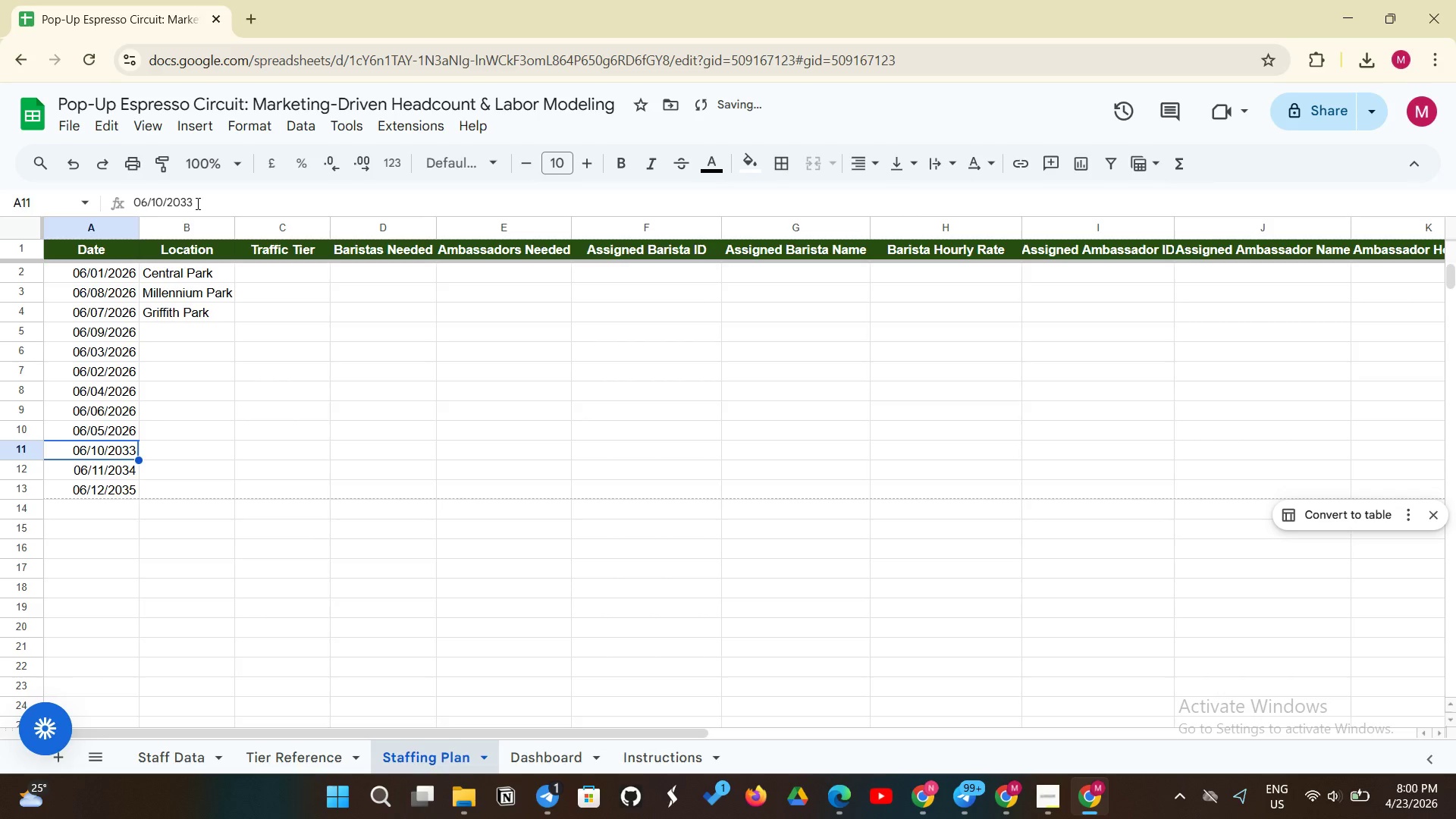 
left_click([196, 203])
 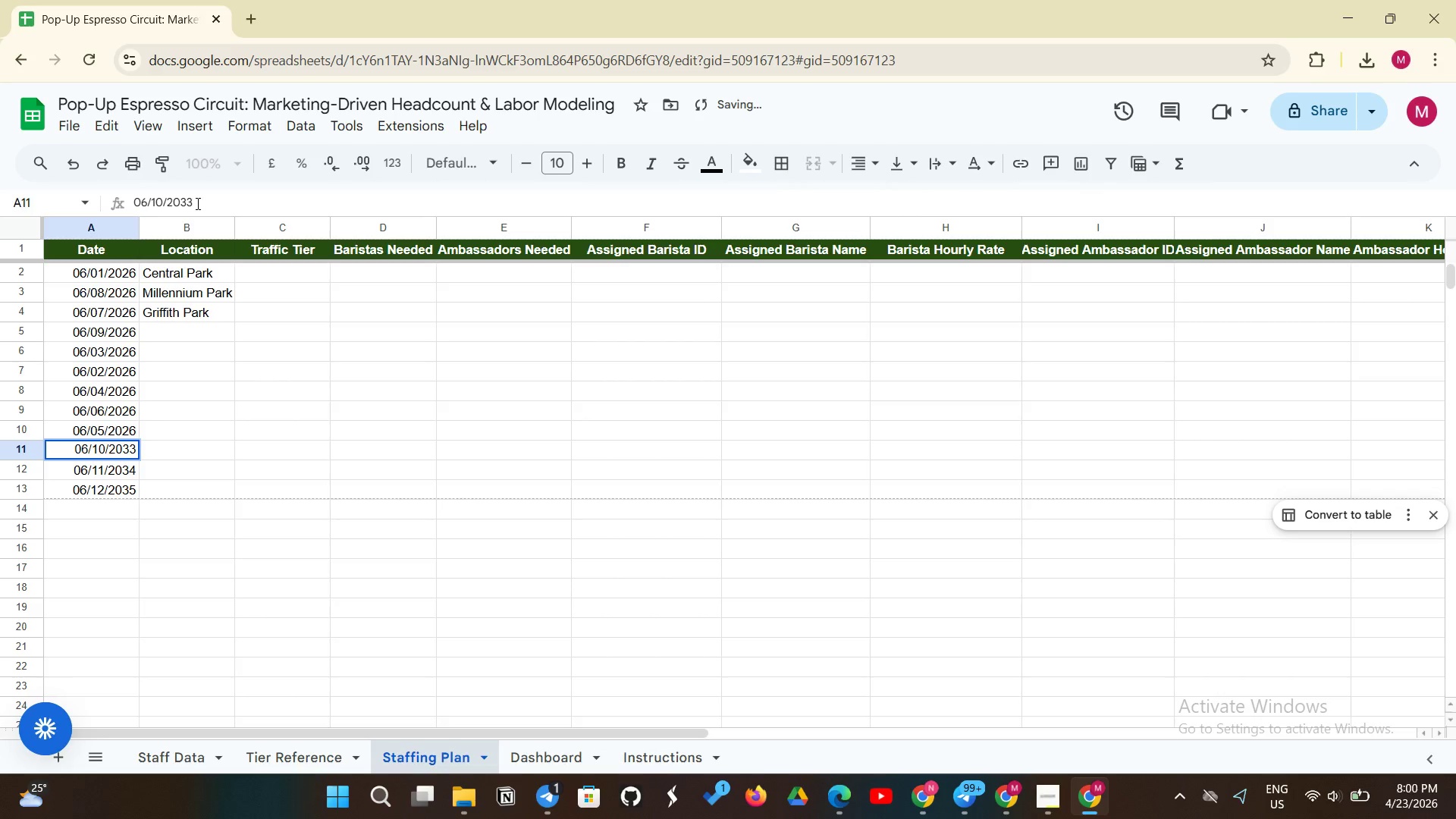 
key(Backspace)
key(Backspace)
type(26)
 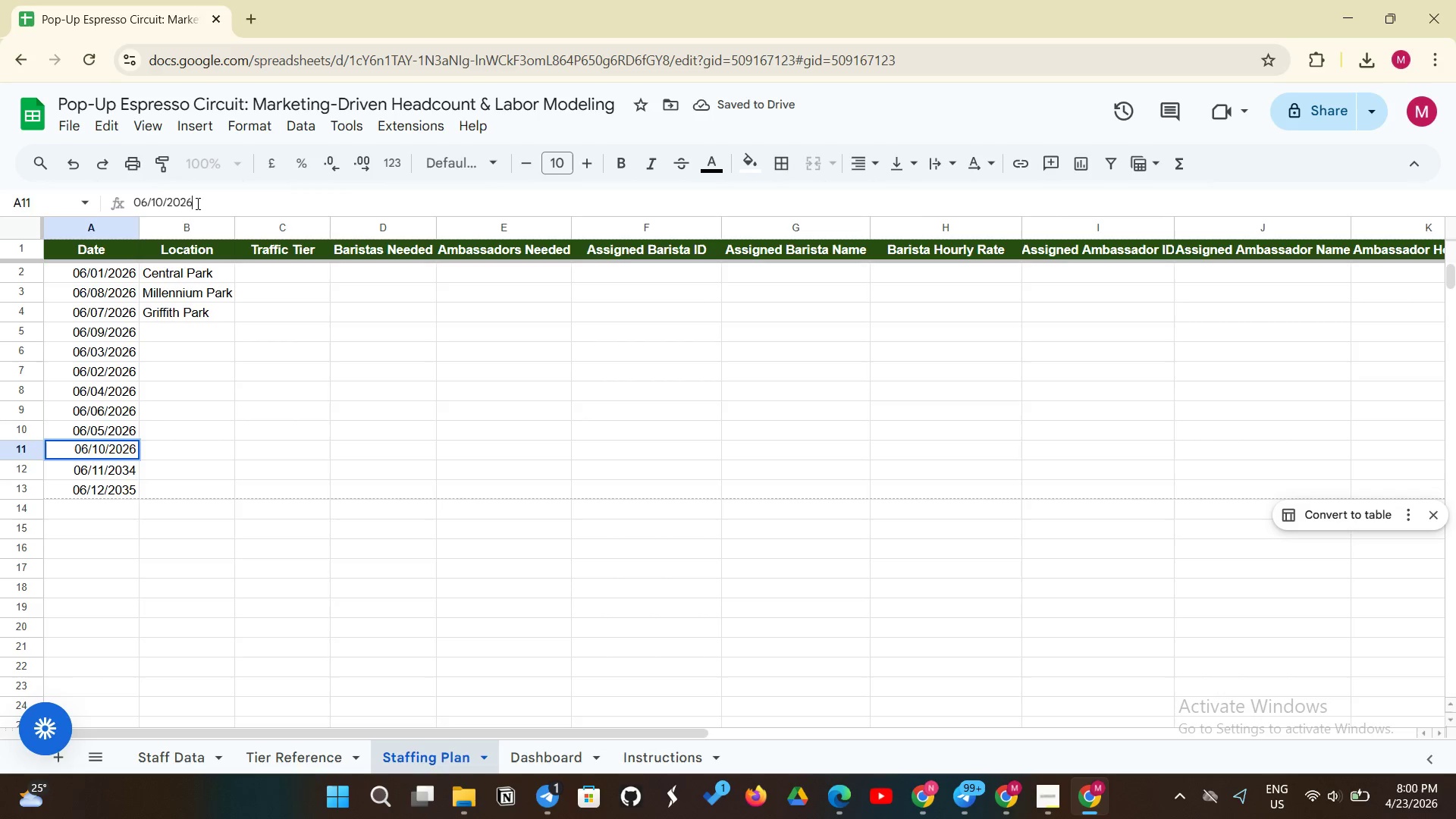 
key(Enter)
 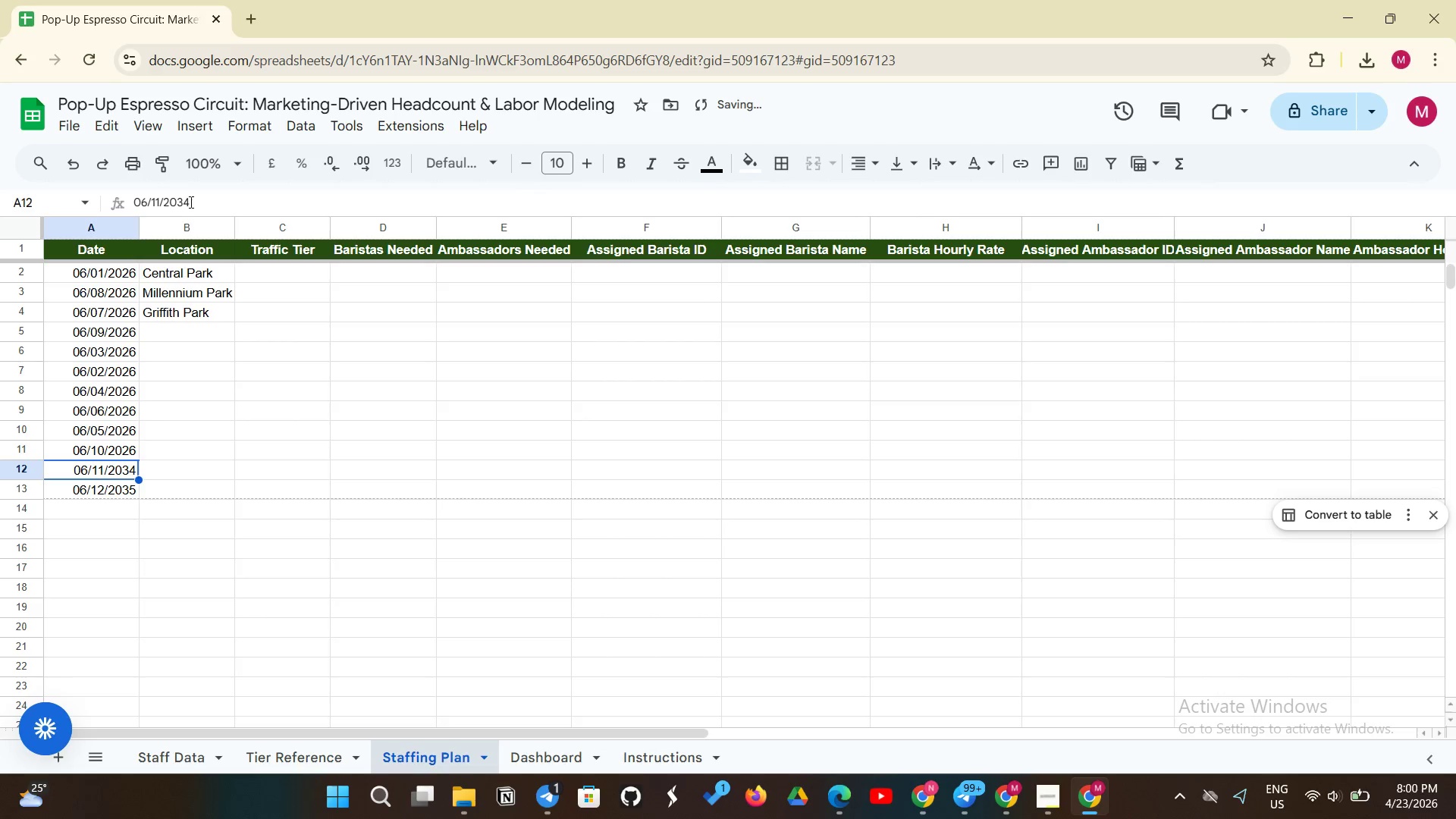 
left_click([190, 202])
 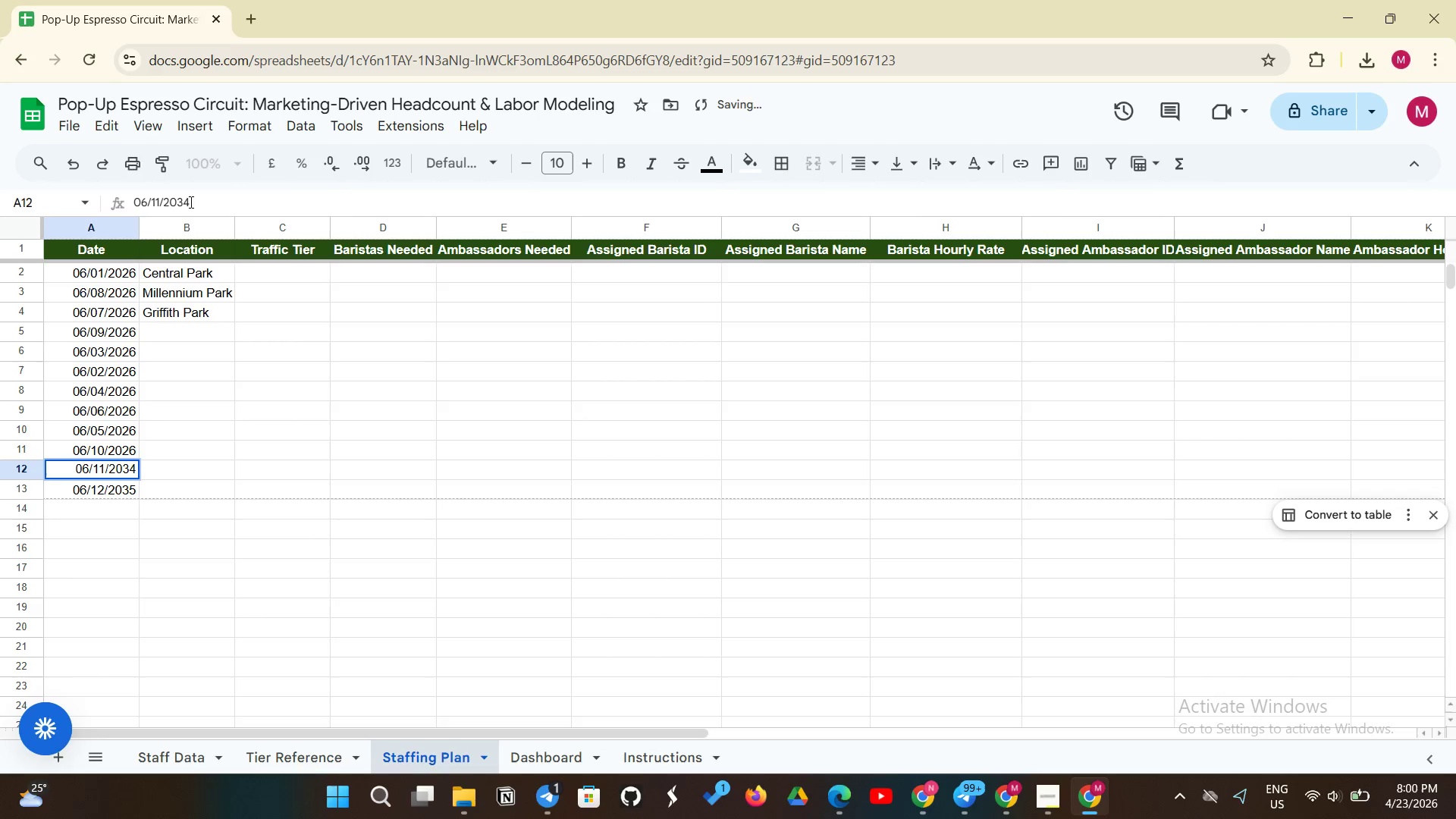 
key(Backspace)
 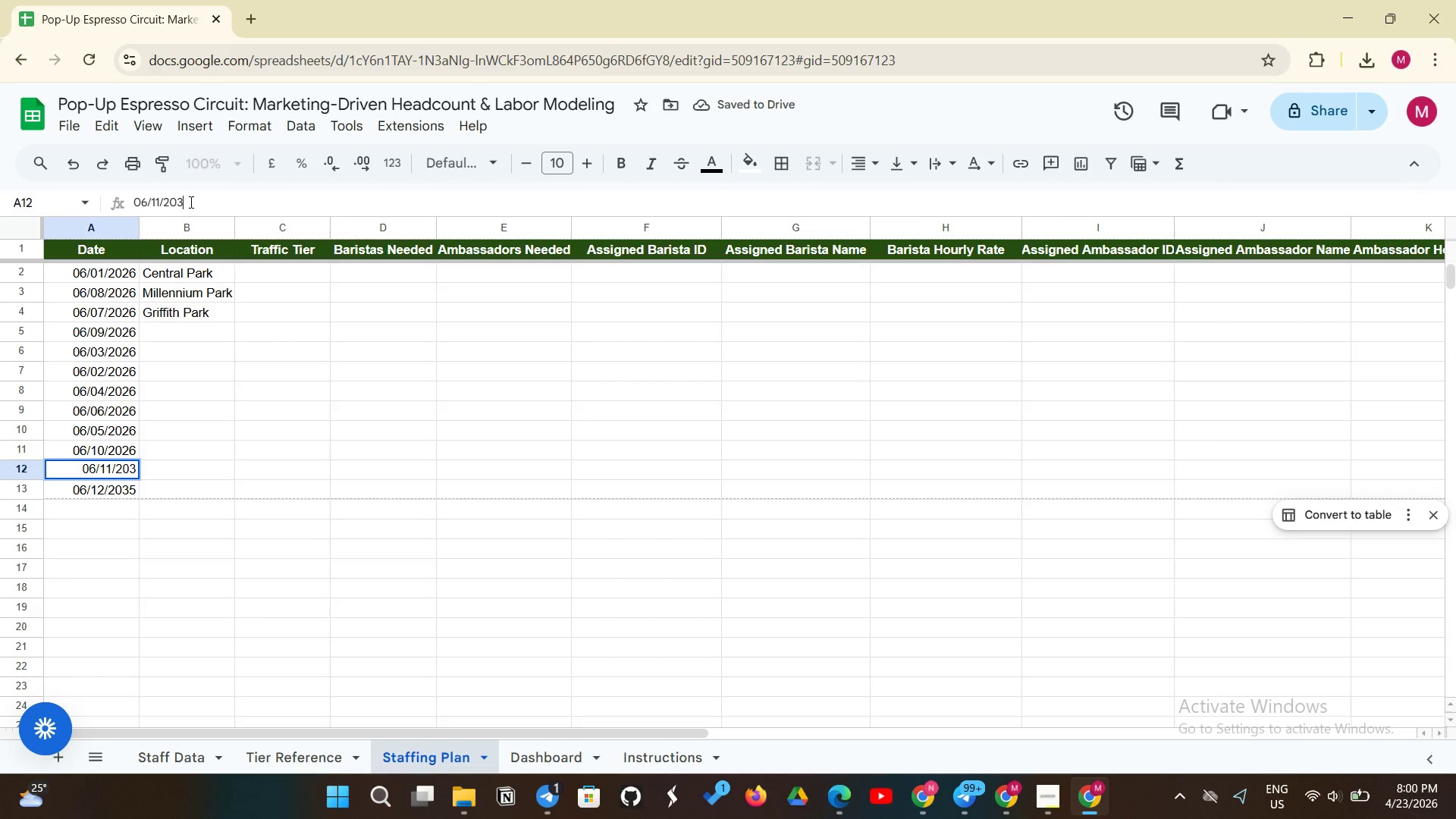 
key(Backspace)
 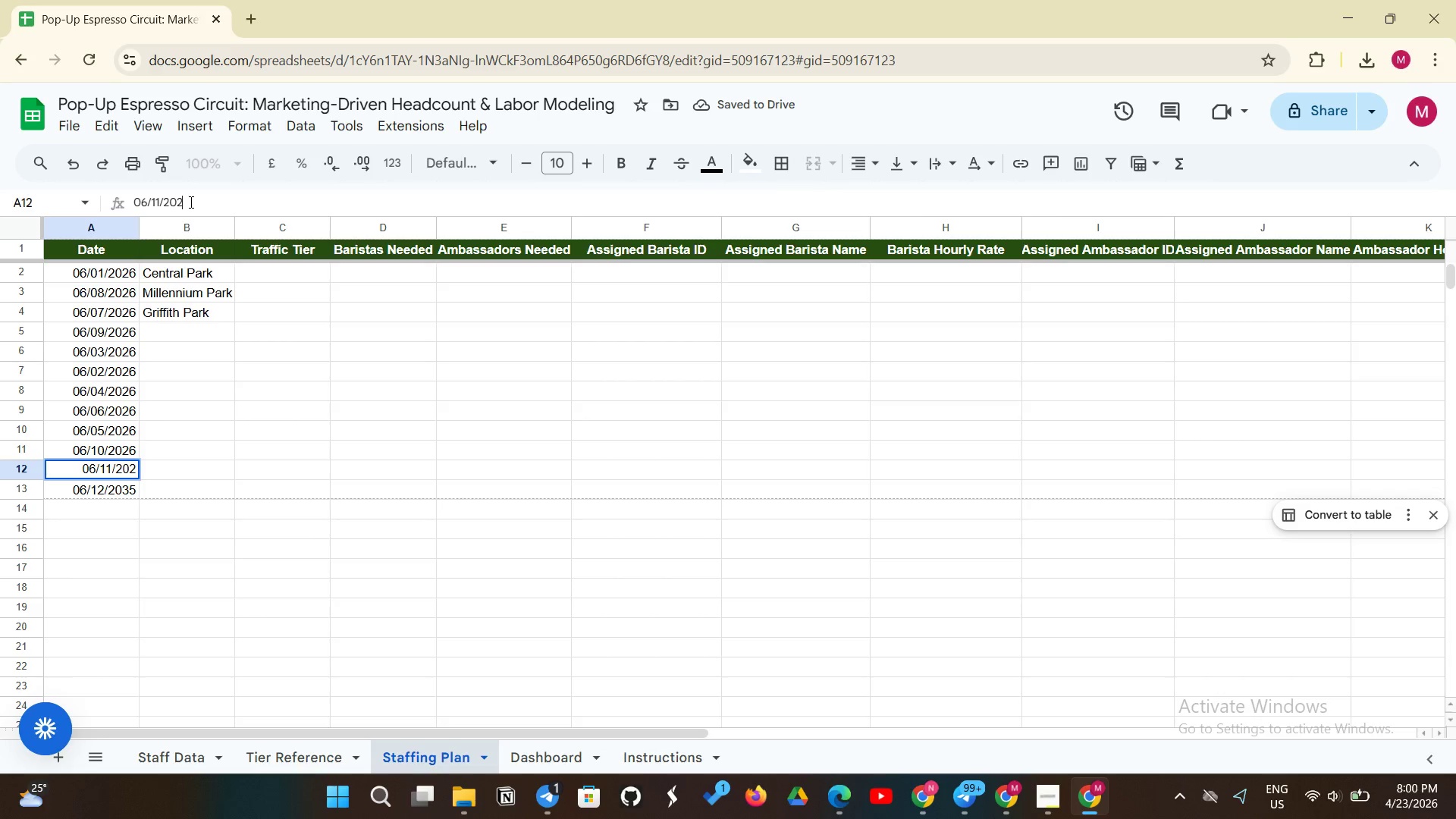 
key(6)
 